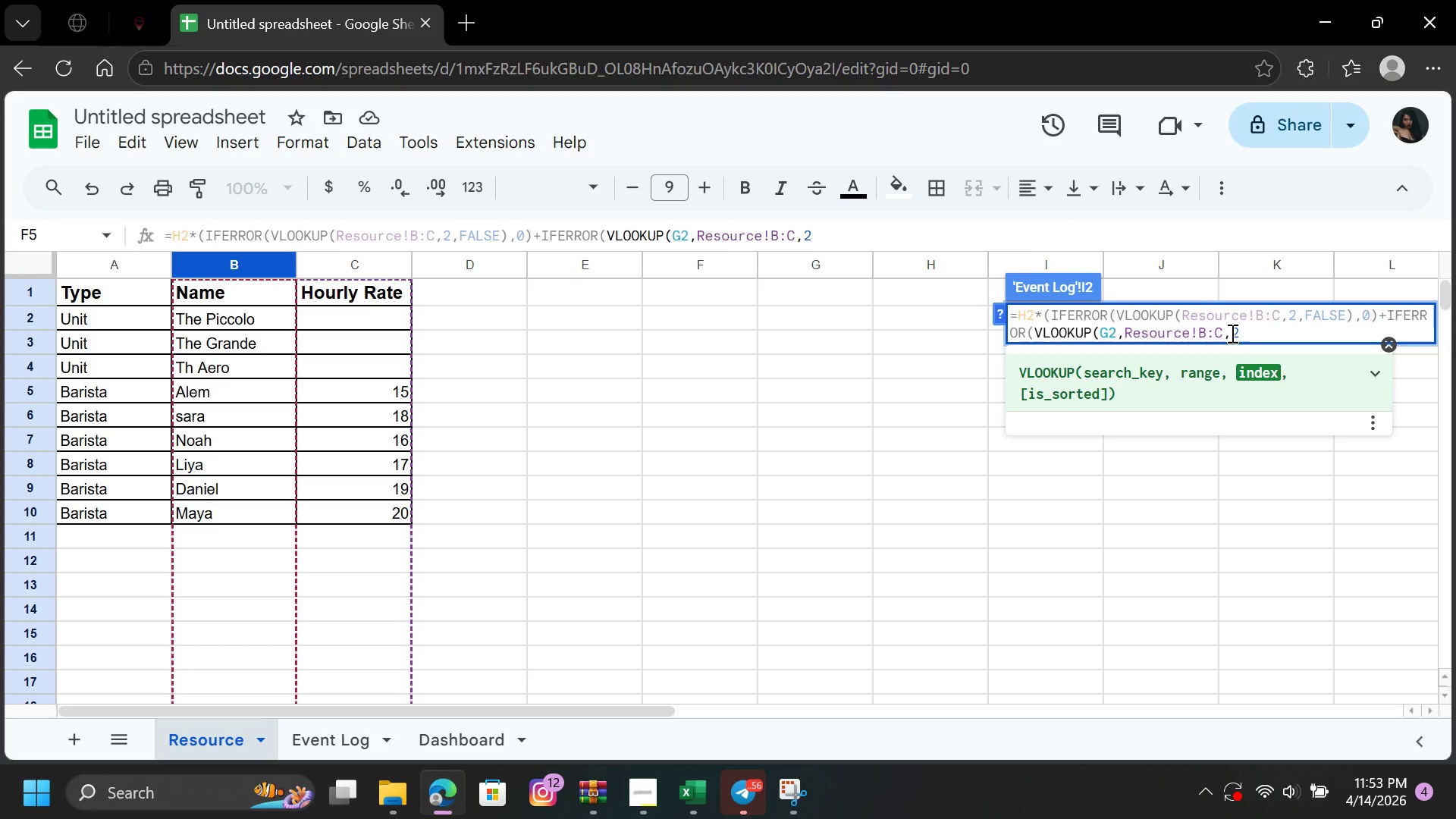 
key(Comma)
 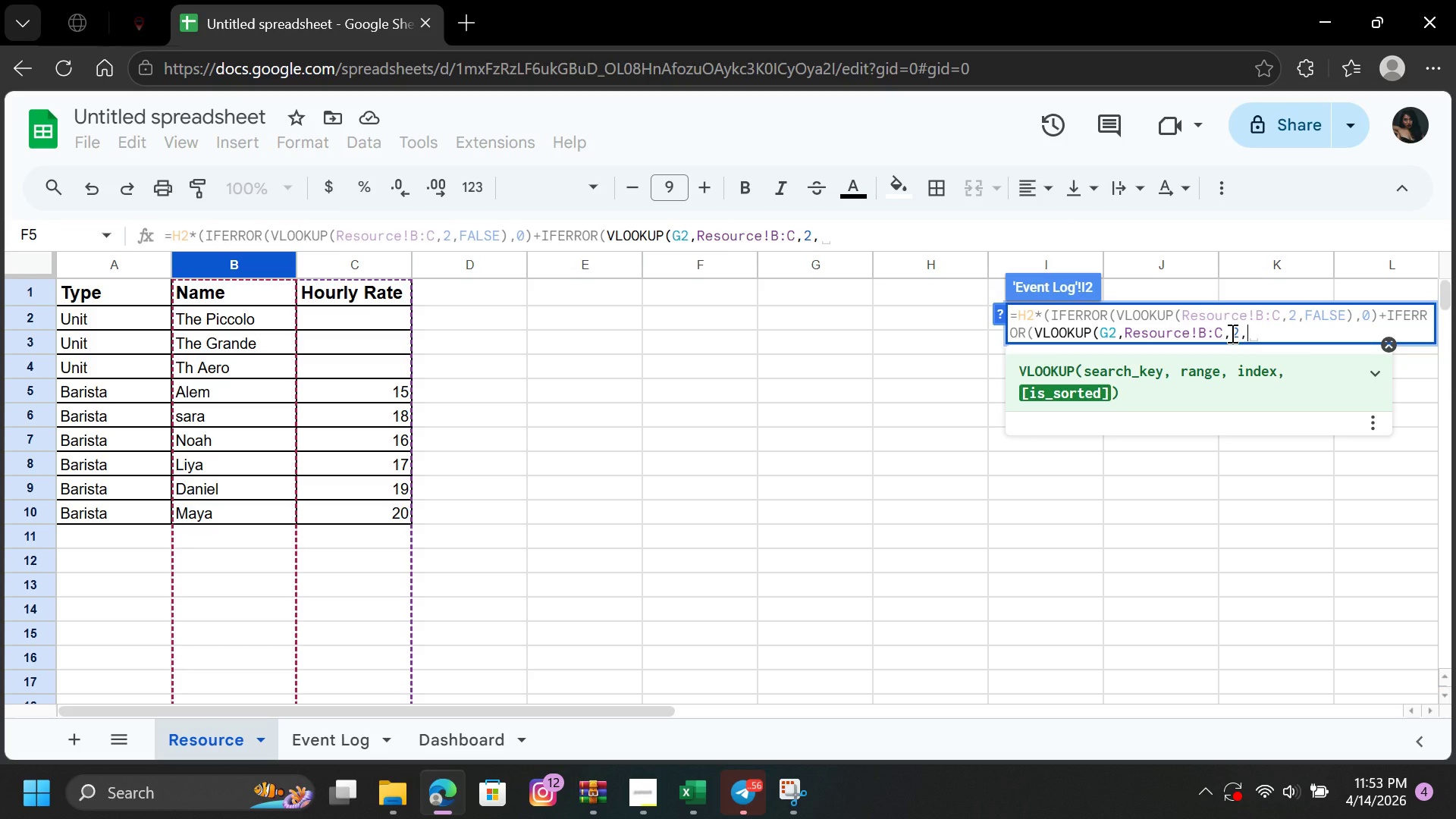 
type(FAS)
 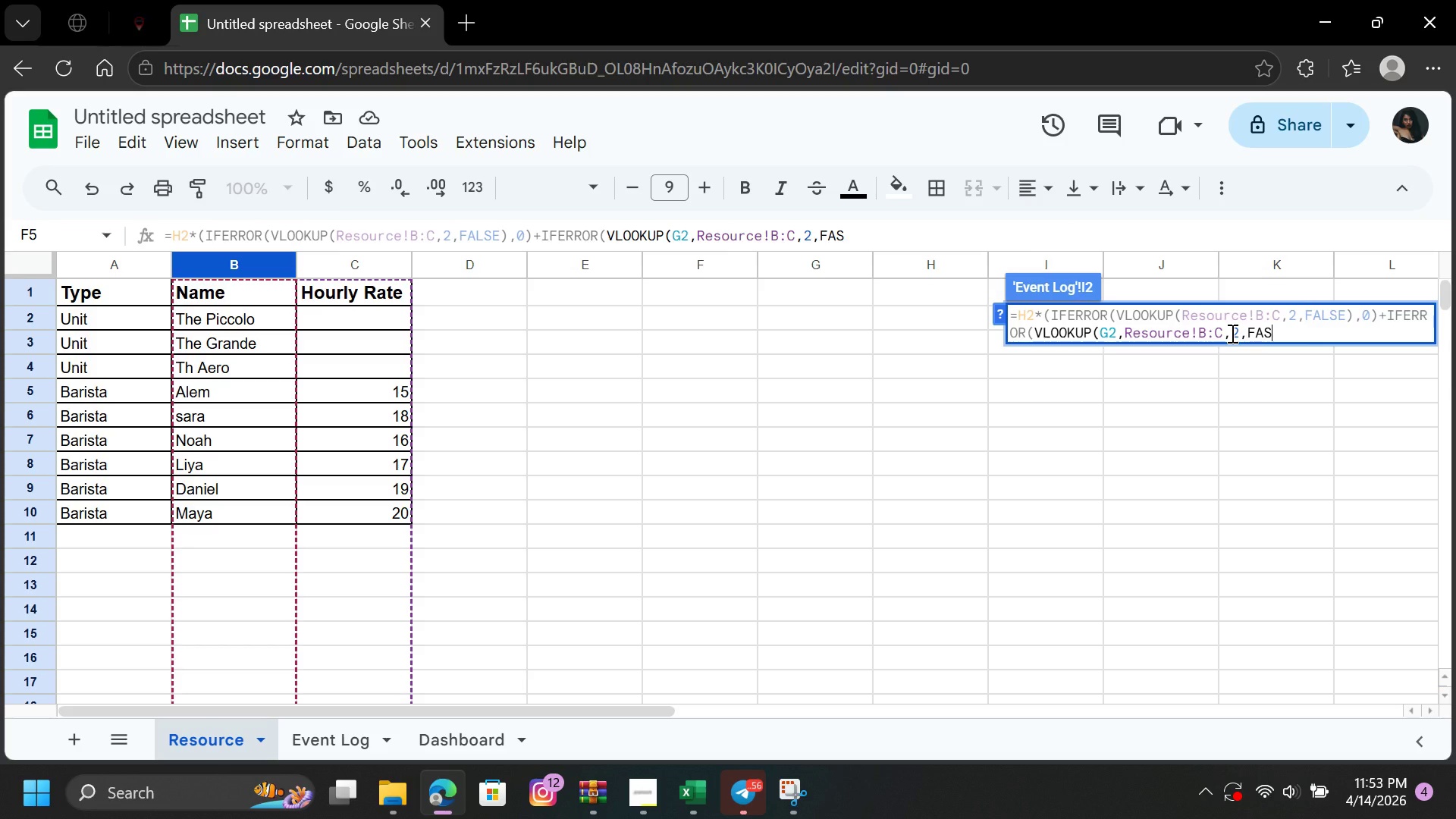 
key(Backspace)
 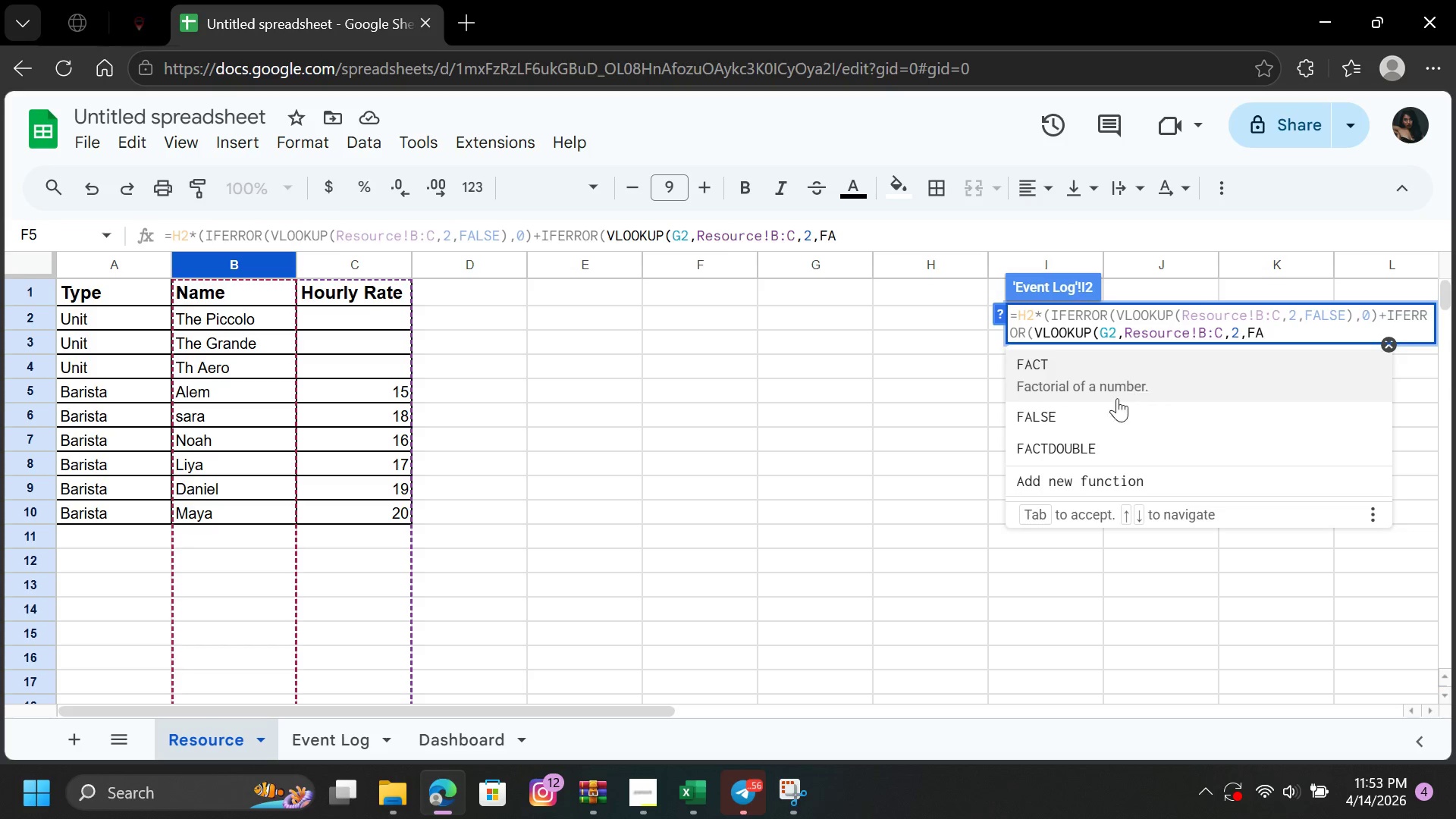 
left_click([1104, 410])
 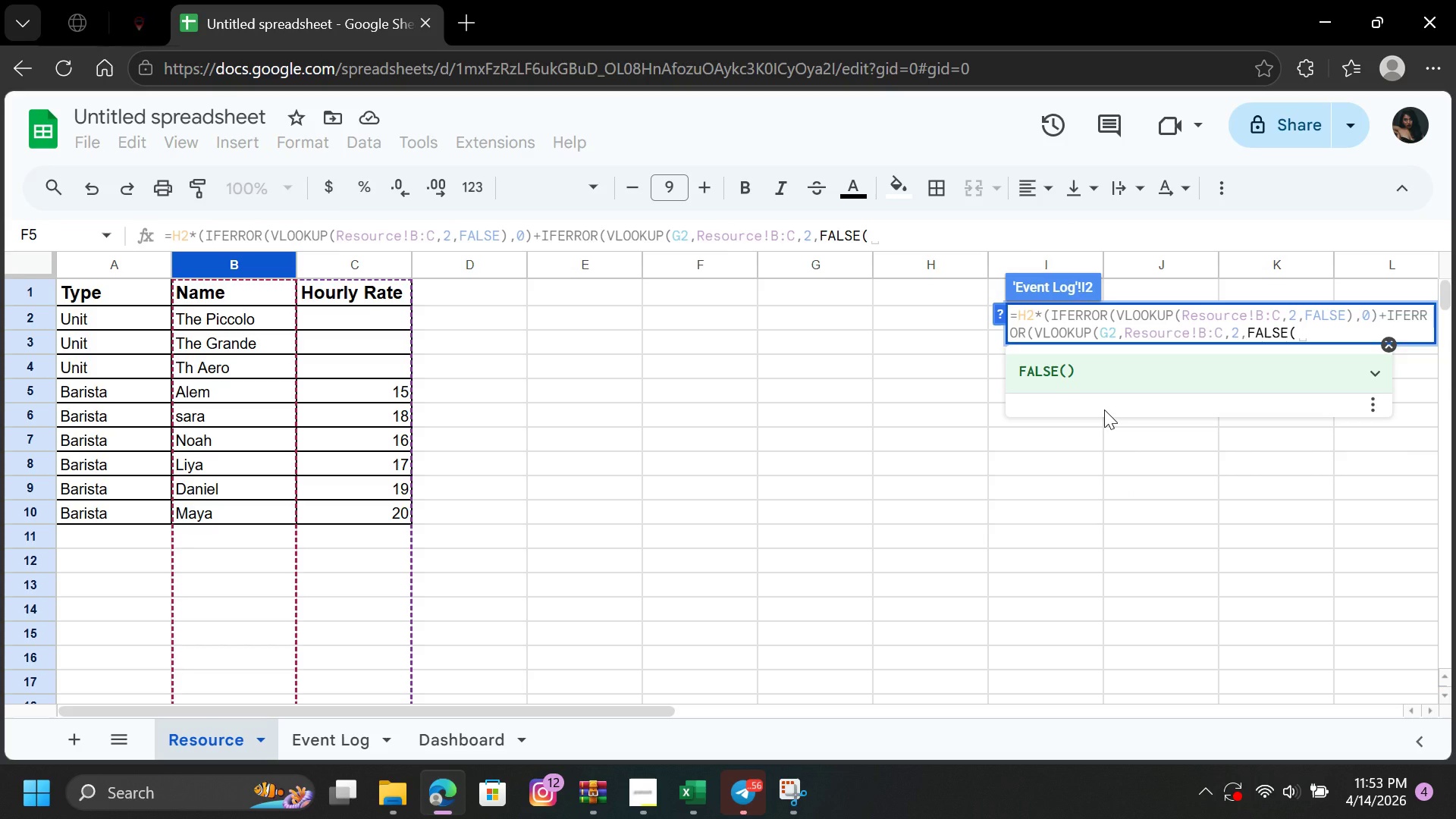 
key(Backspace)
type(),0)))
 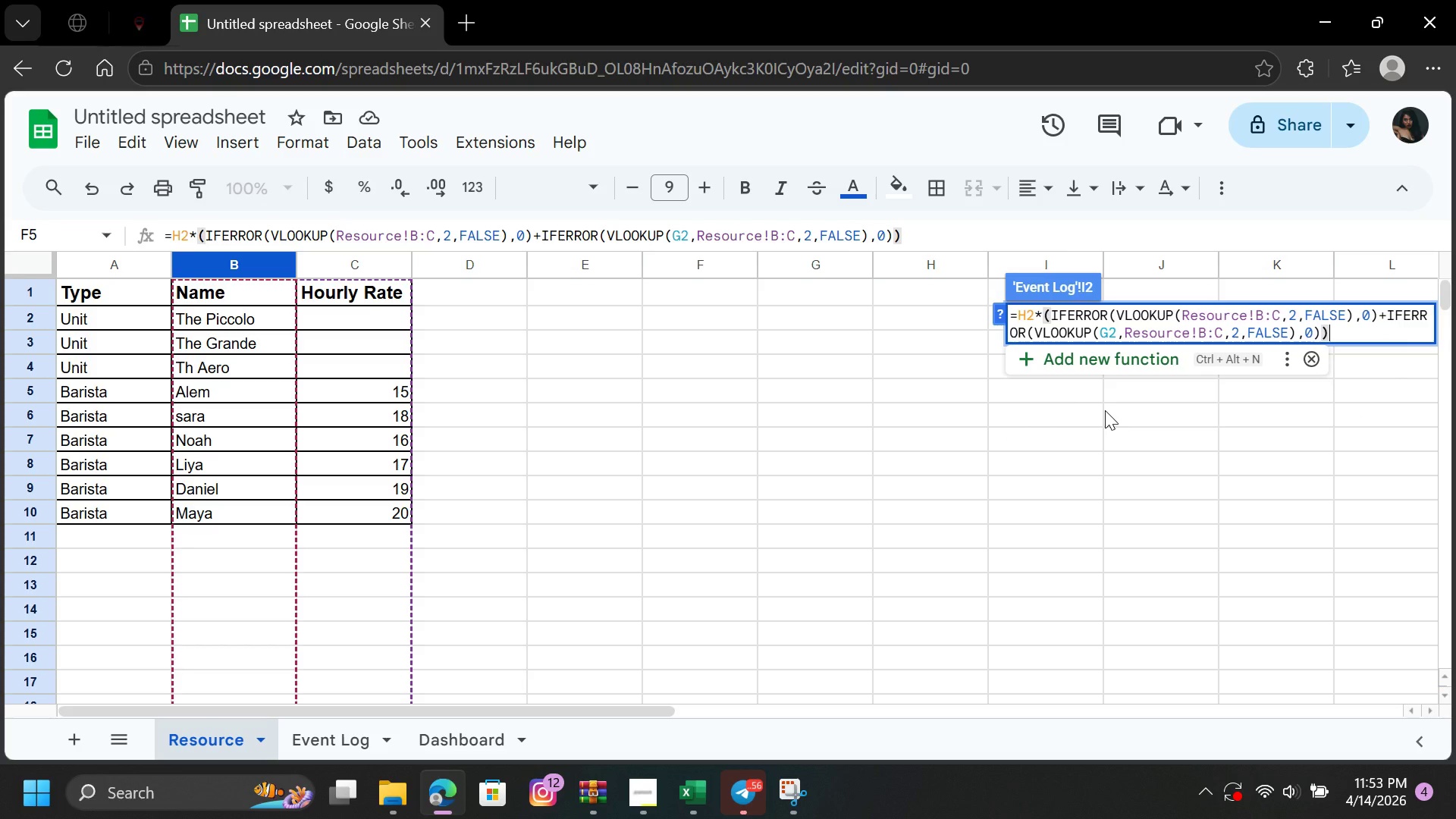 
key(Enter)
 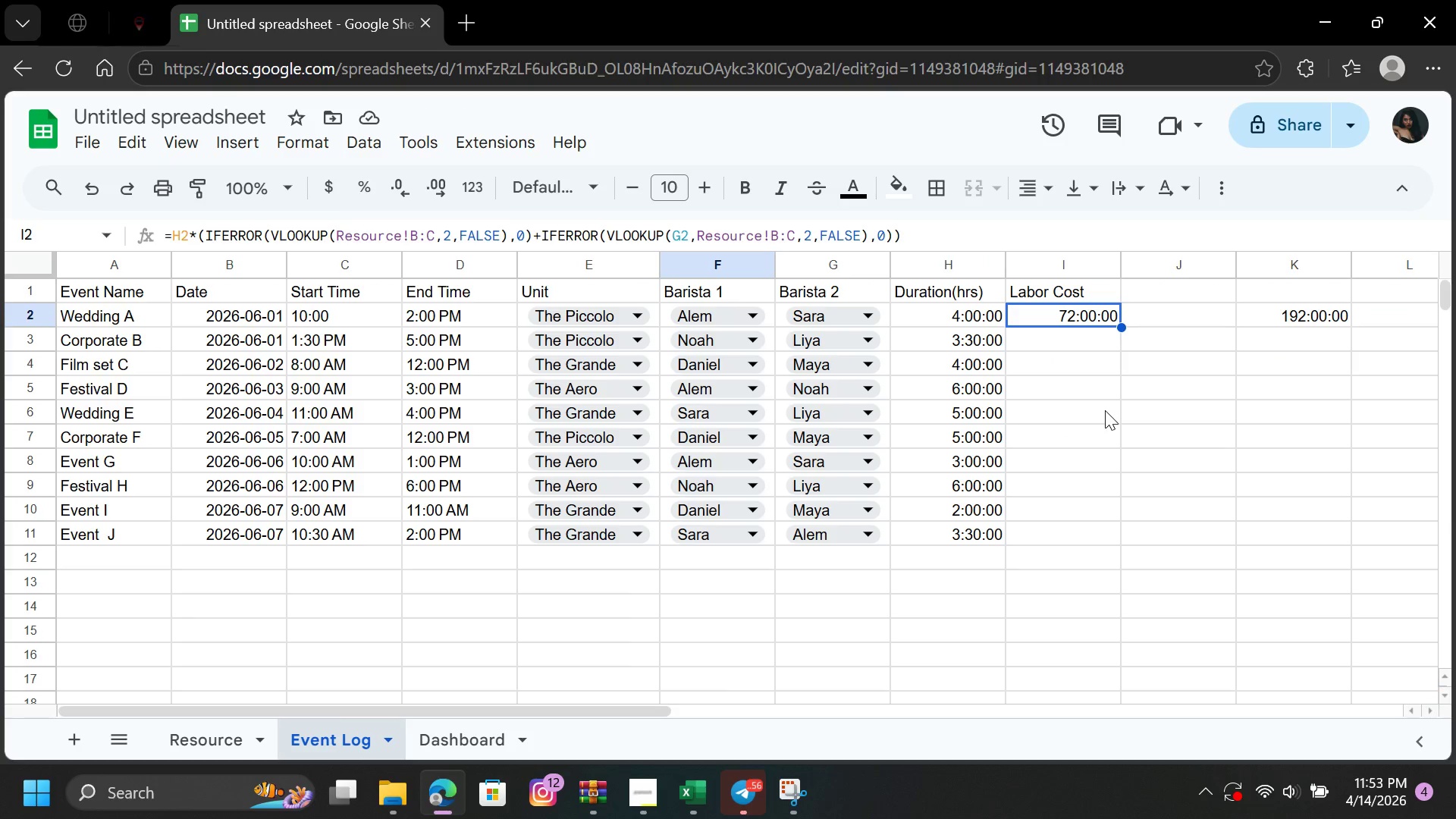 
wait(10.33)
 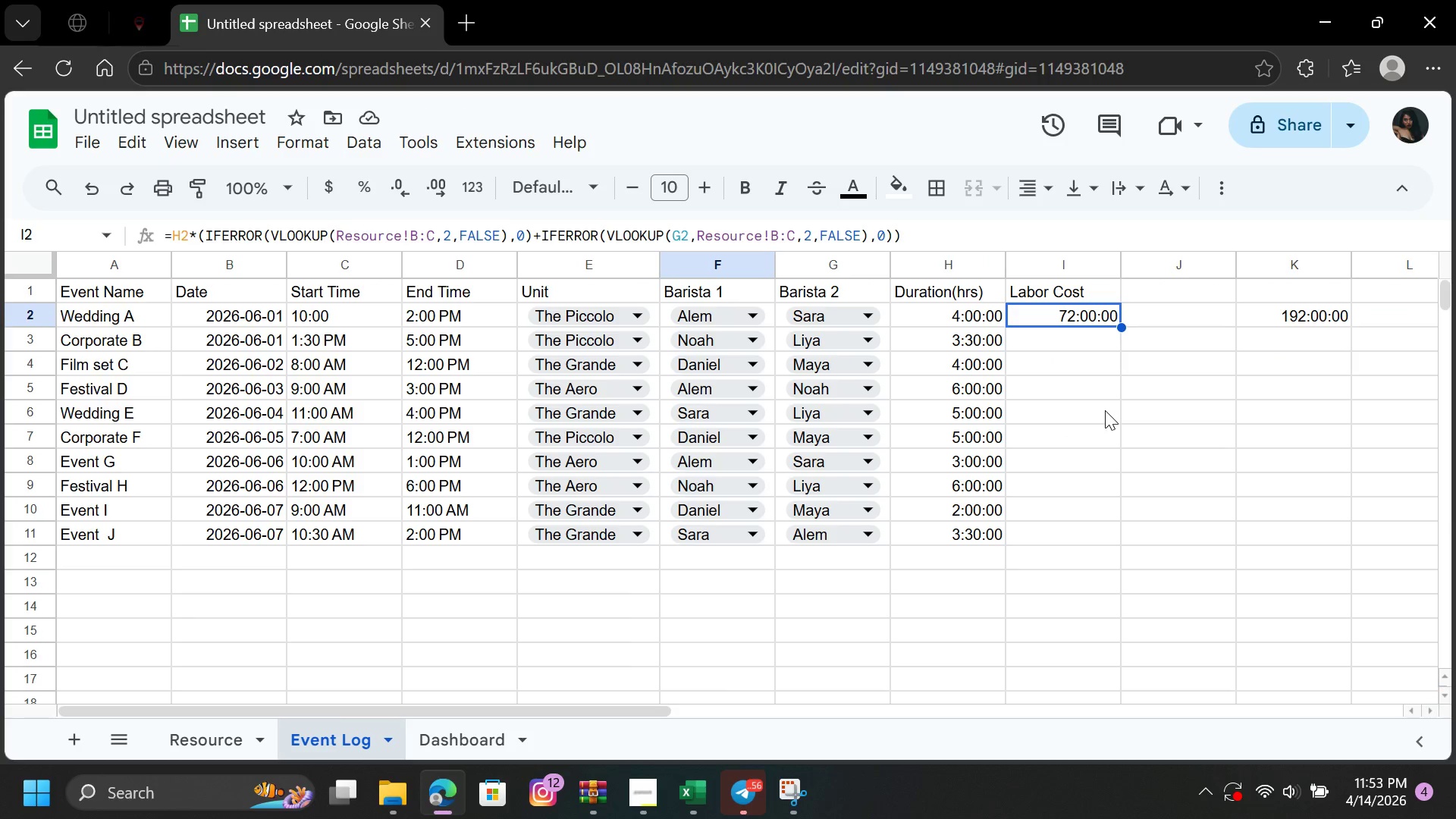 
left_click_drag(start_coordinate=[1101, 317], to_coordinate=[1084, 531])
 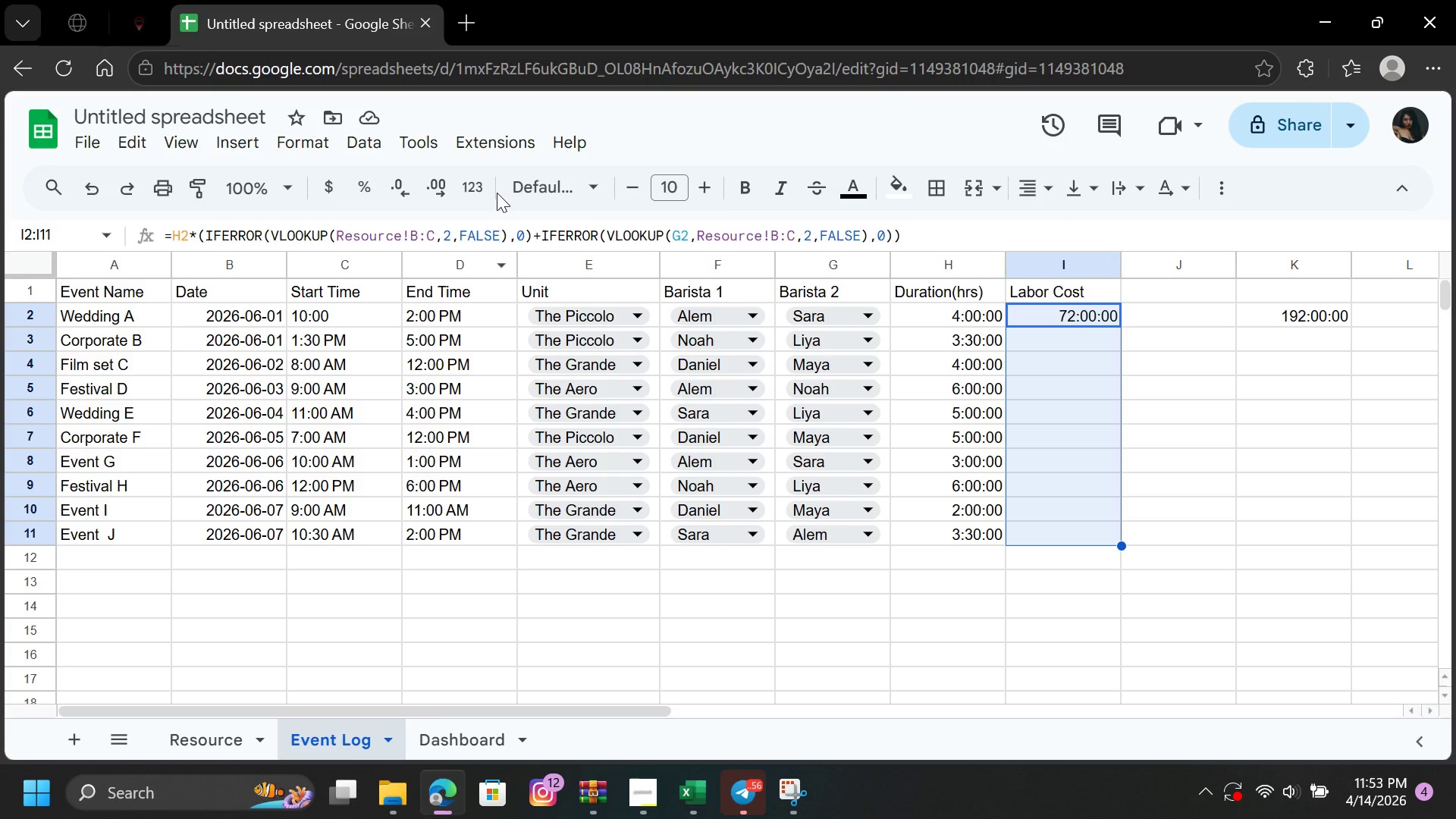 
left_click([476, 194])
 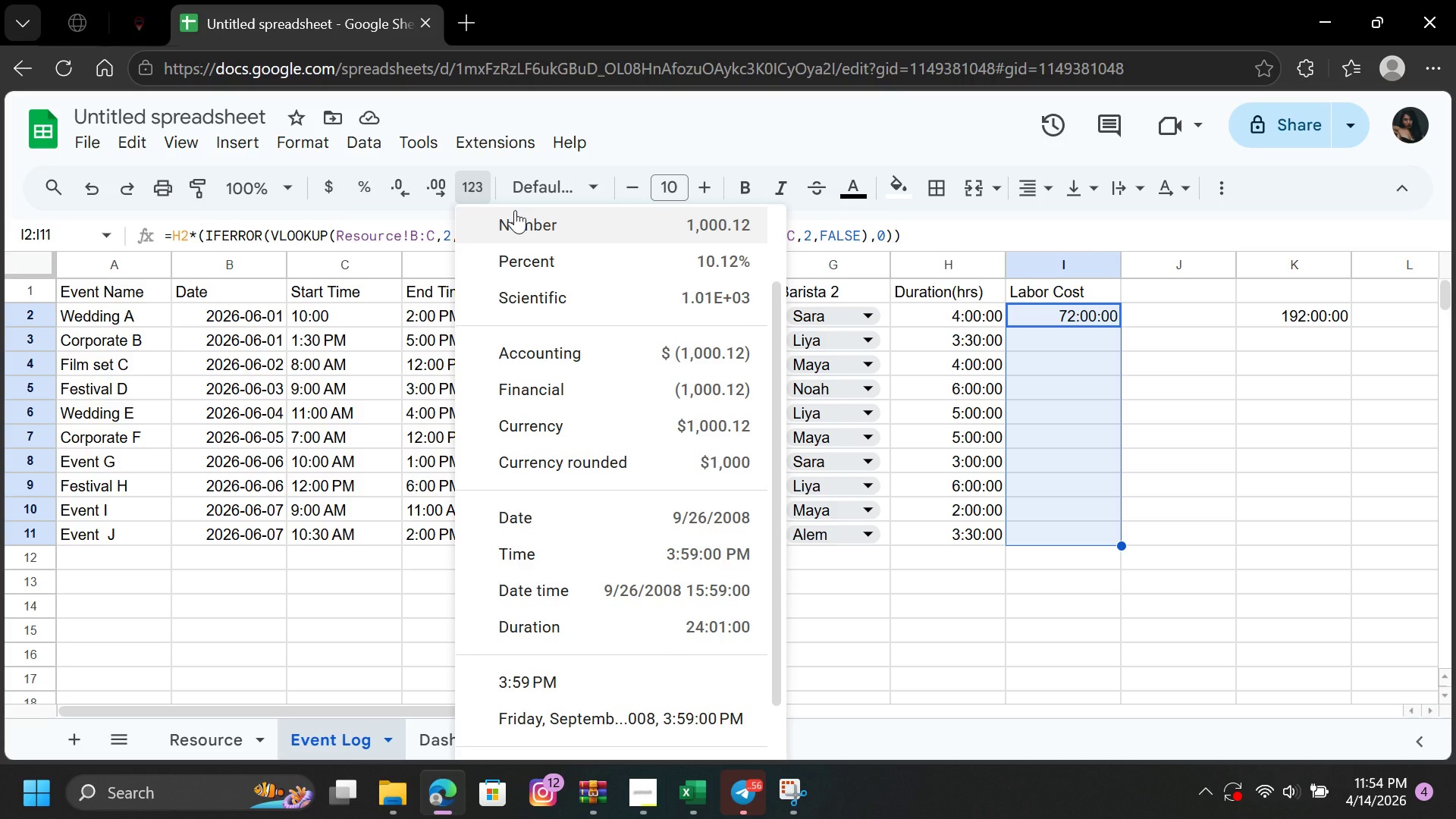 
wait(10.88)
 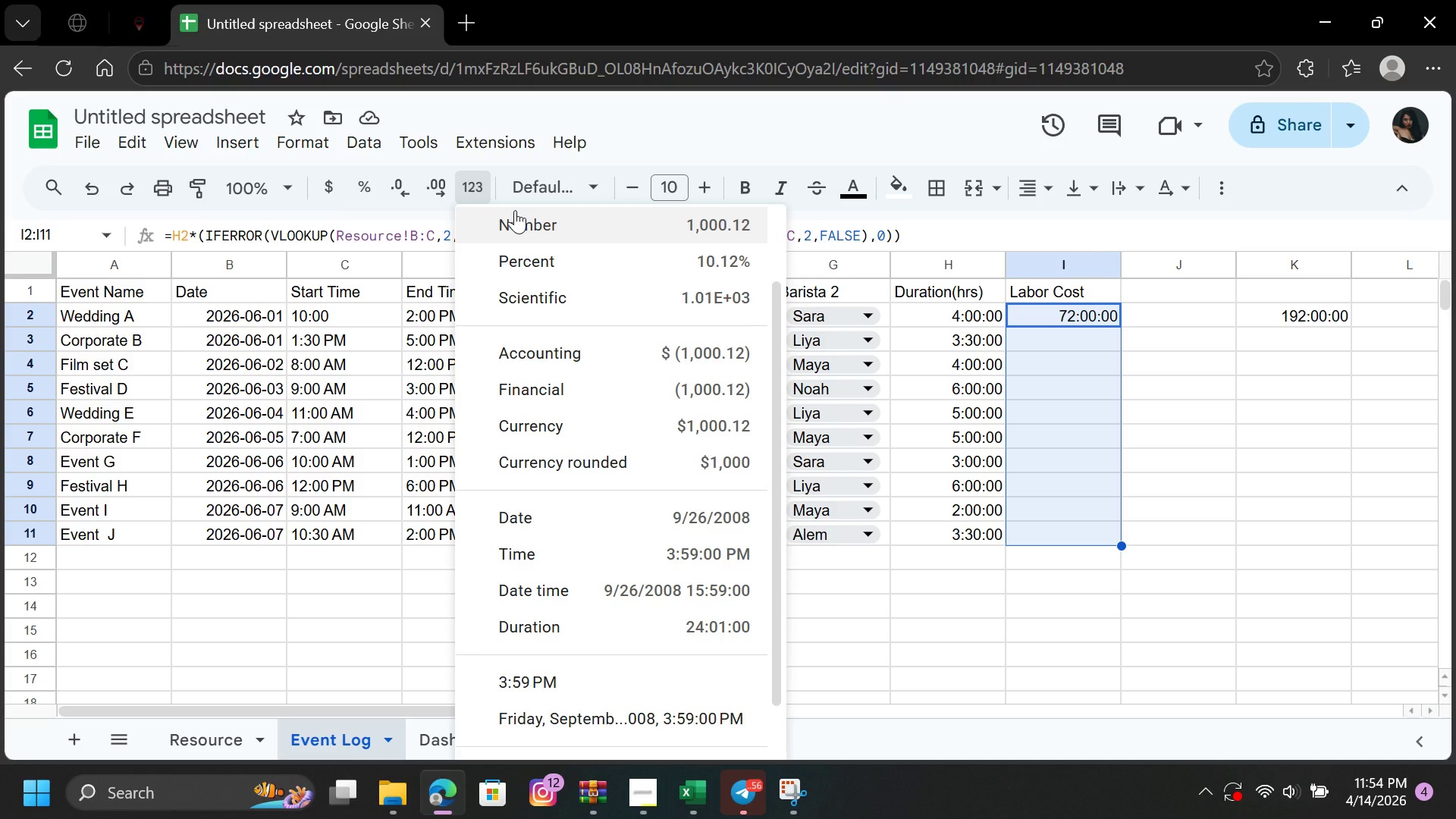 
left_click([523, 217])
 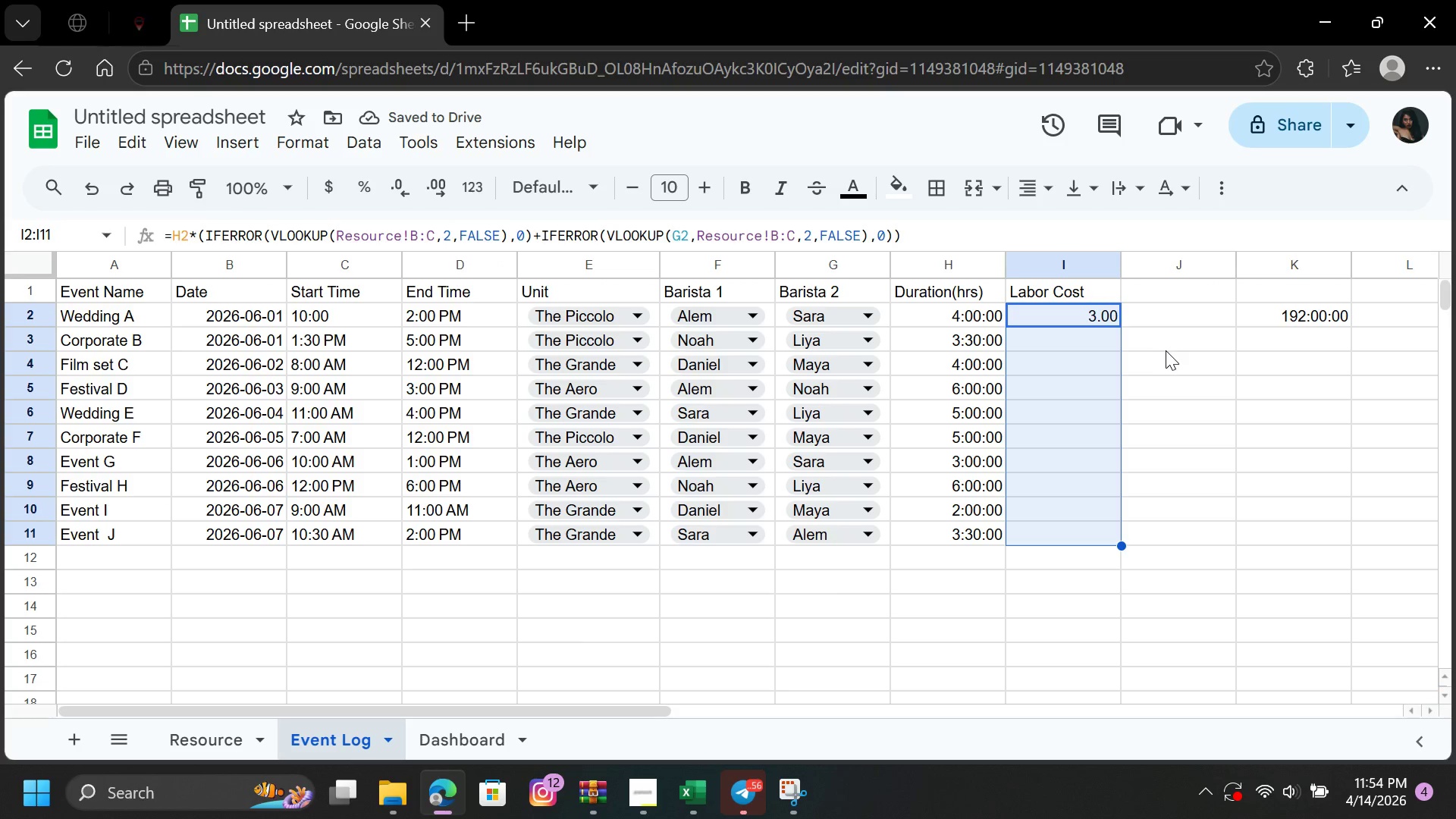 
left_click([1166, 350])
 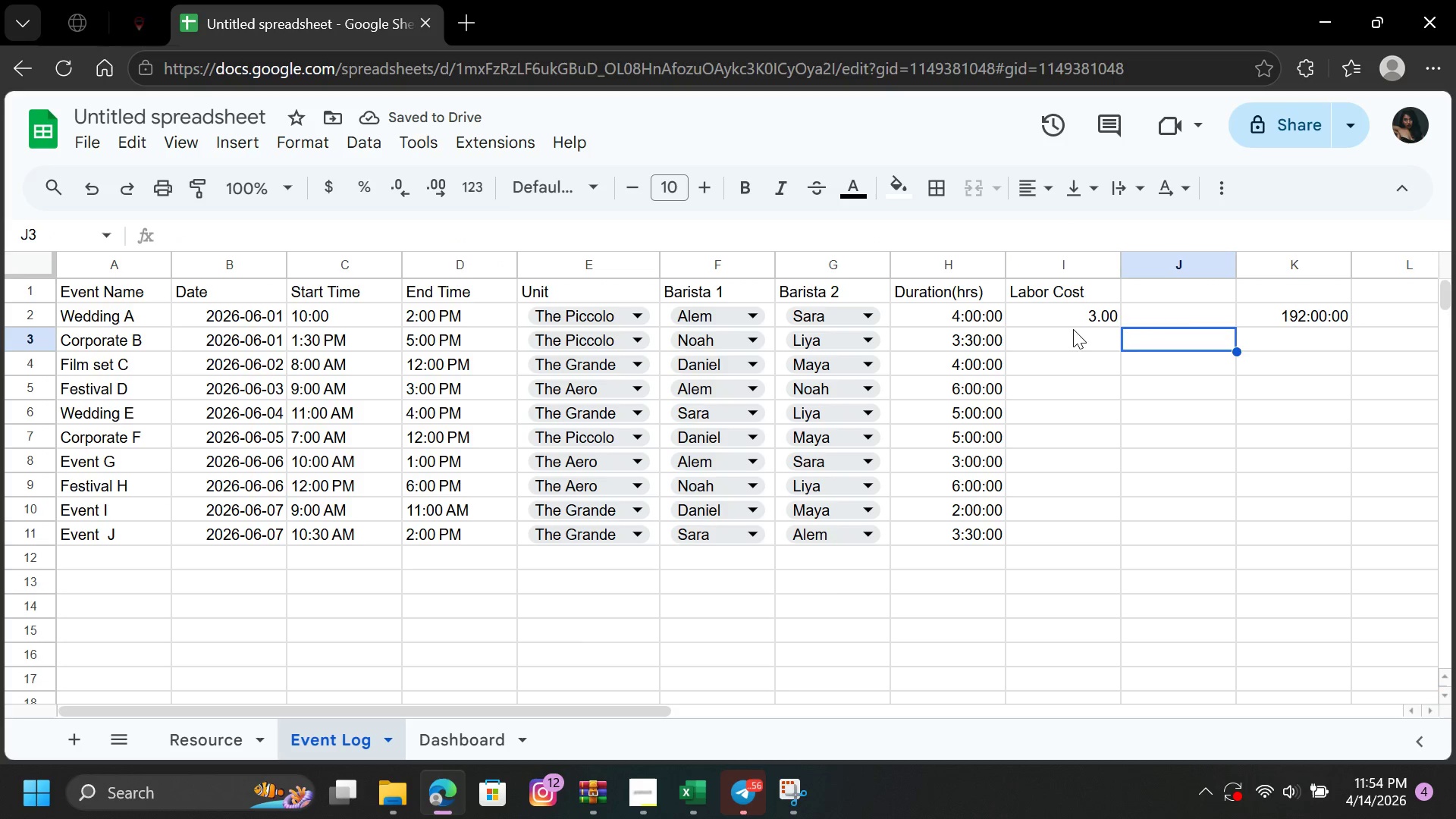 
left_click([1072, 322])
 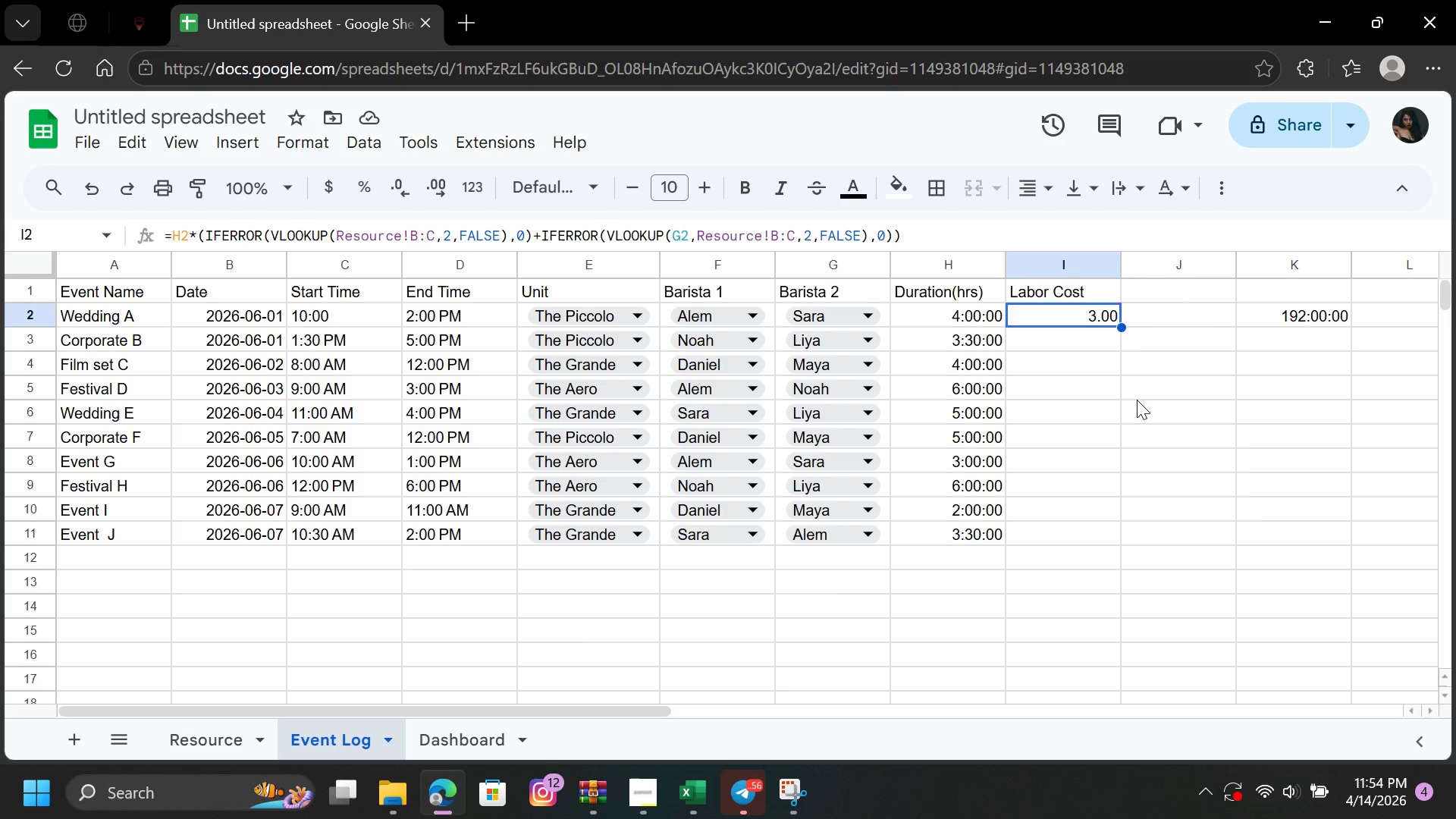 
mouse_move([1442, 818])
 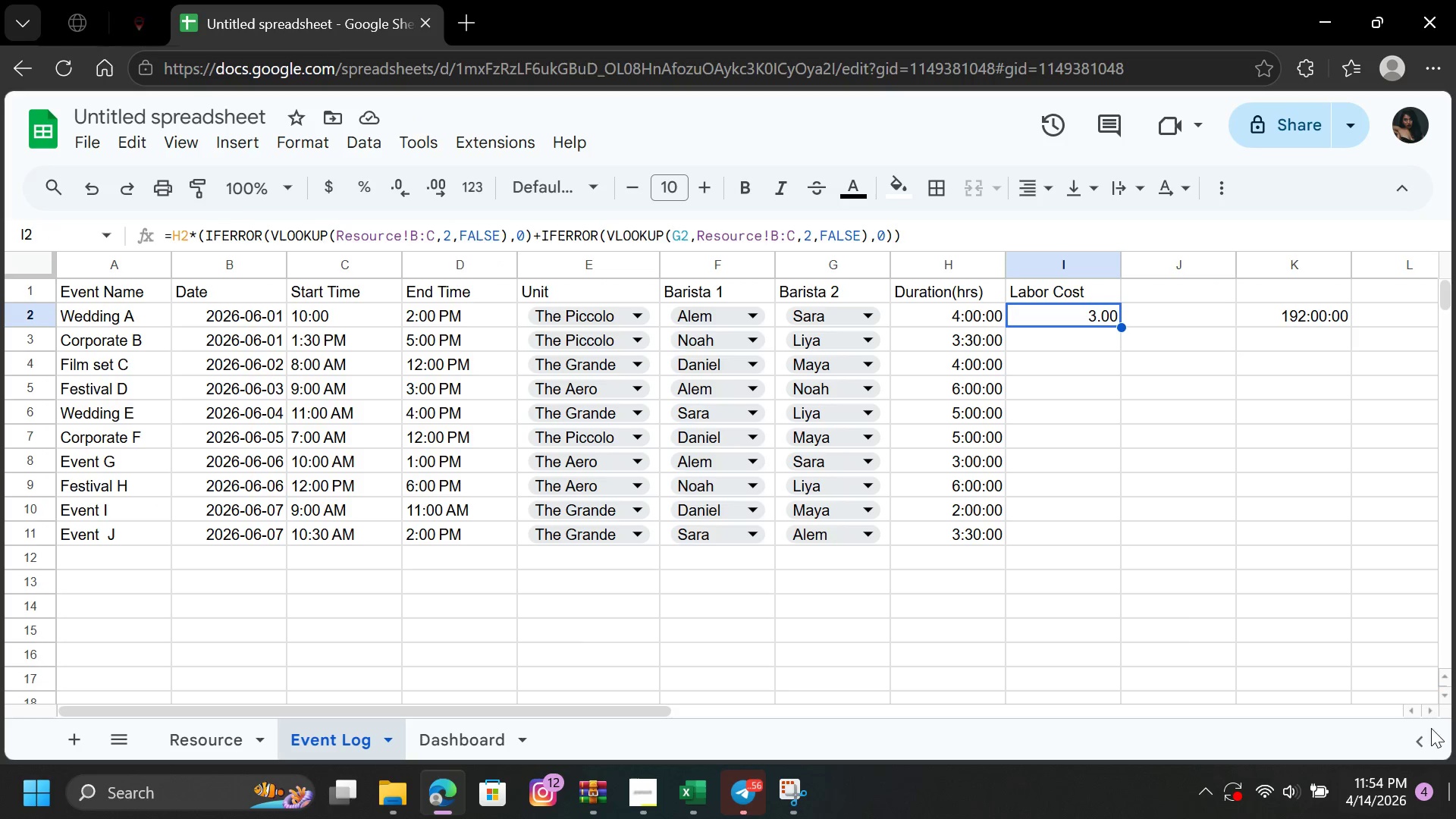 
scroll: coordinate [620, 544], scroll_direction: up, amount: 2.0
 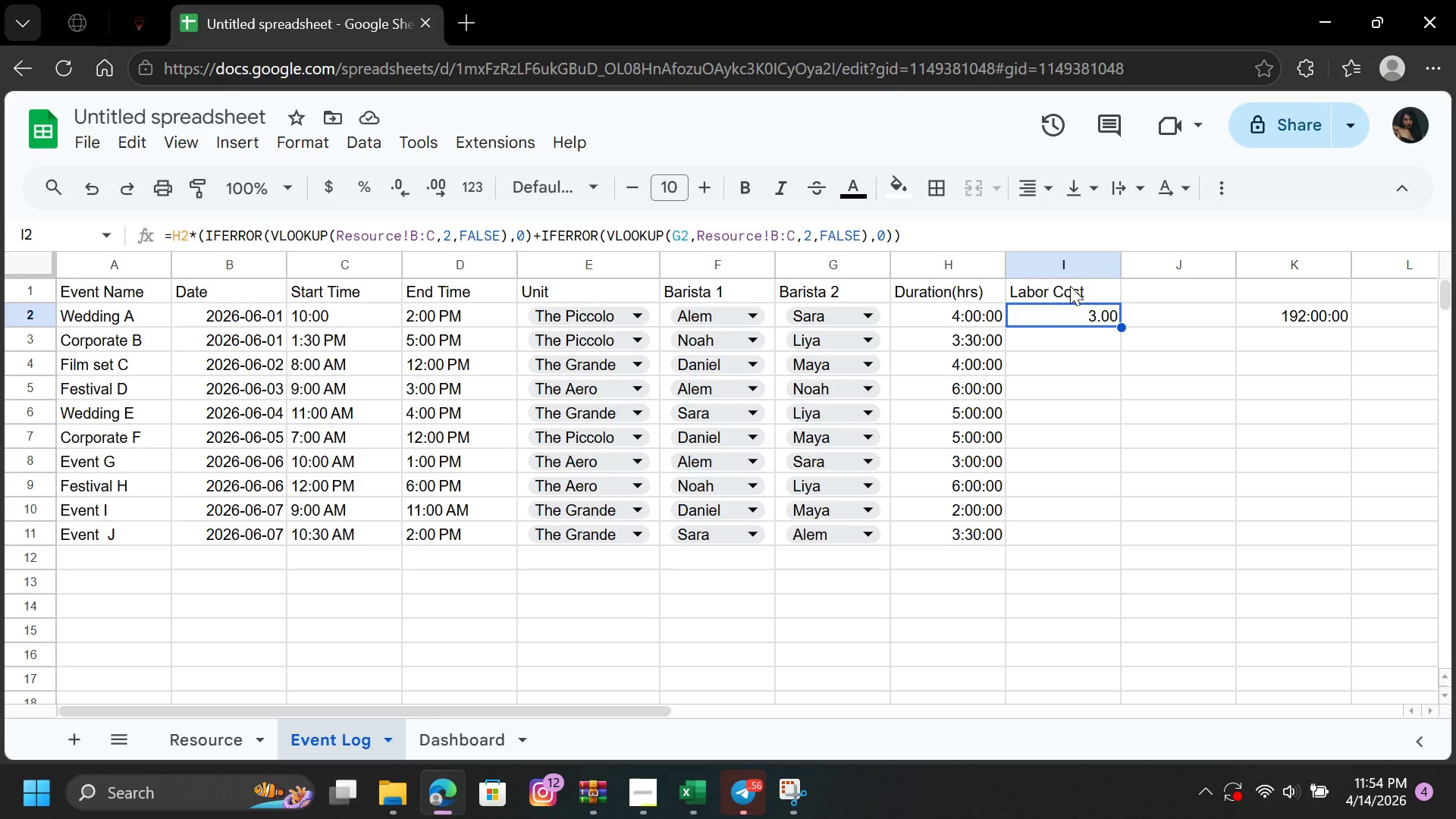 
left_click([1068, 313])
 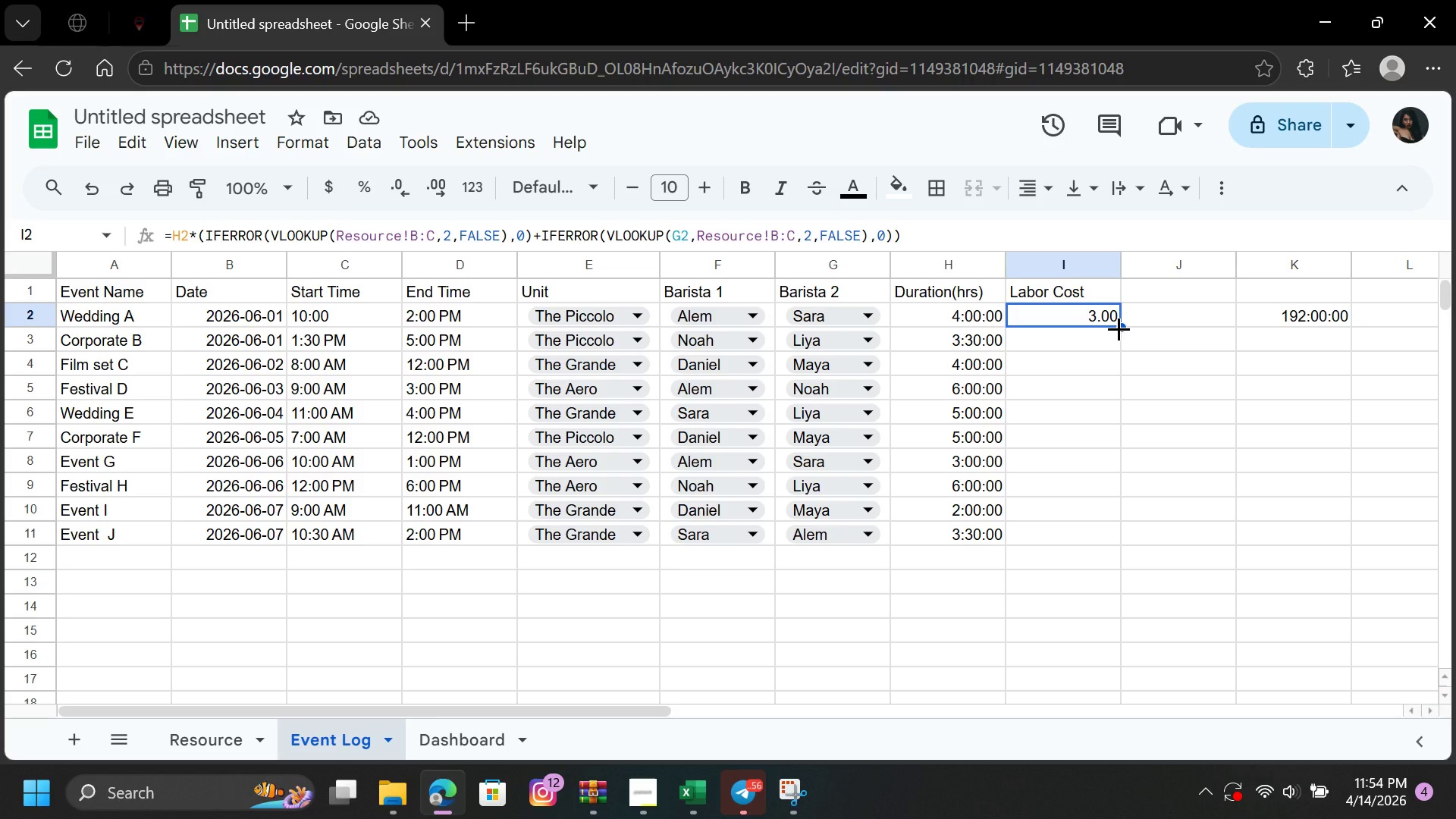 
left_click_drag(start_coordinate=[1119, 328], to_coordinate=[1112, 394])
 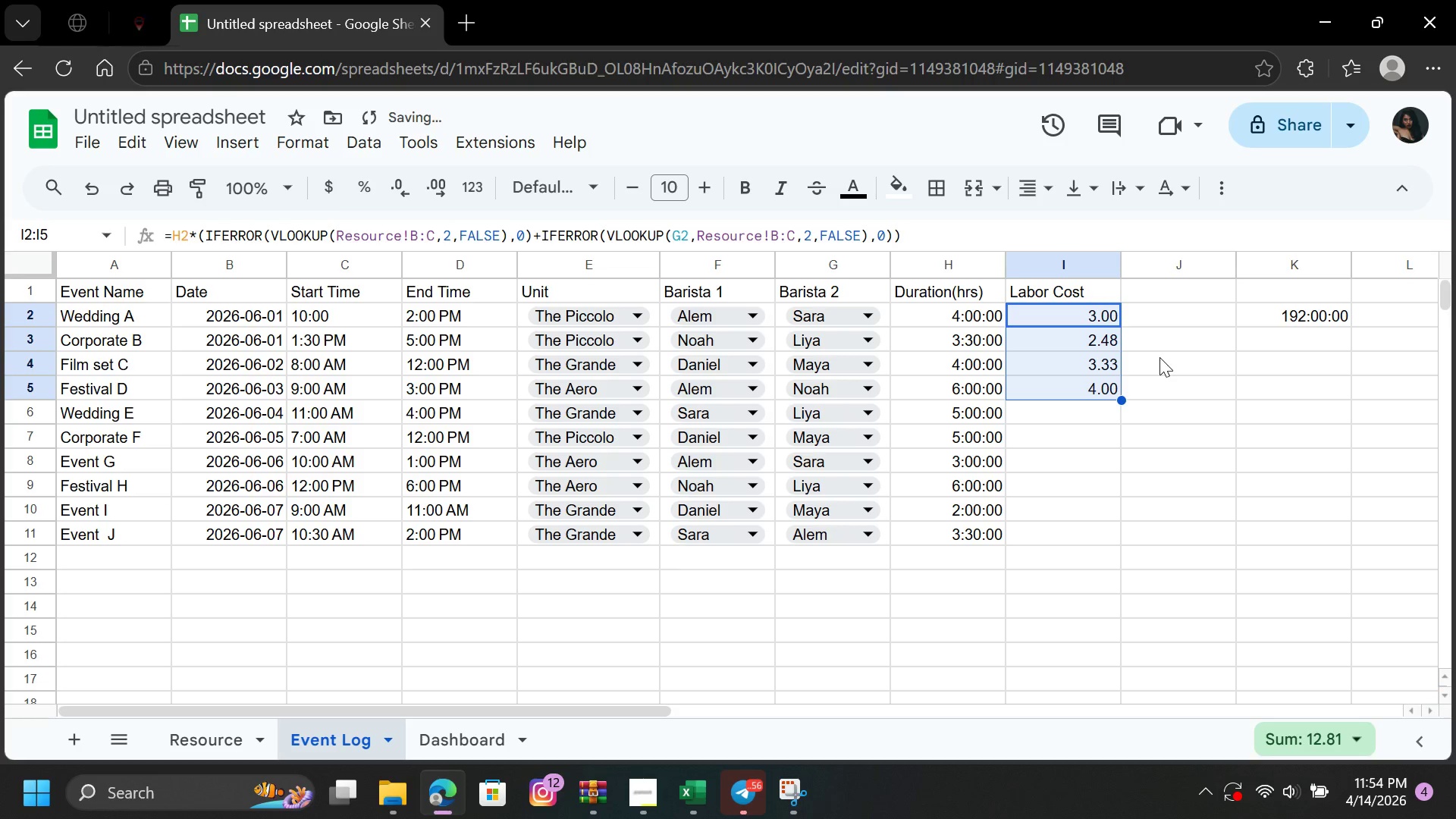 
left_click([1164, 353])
 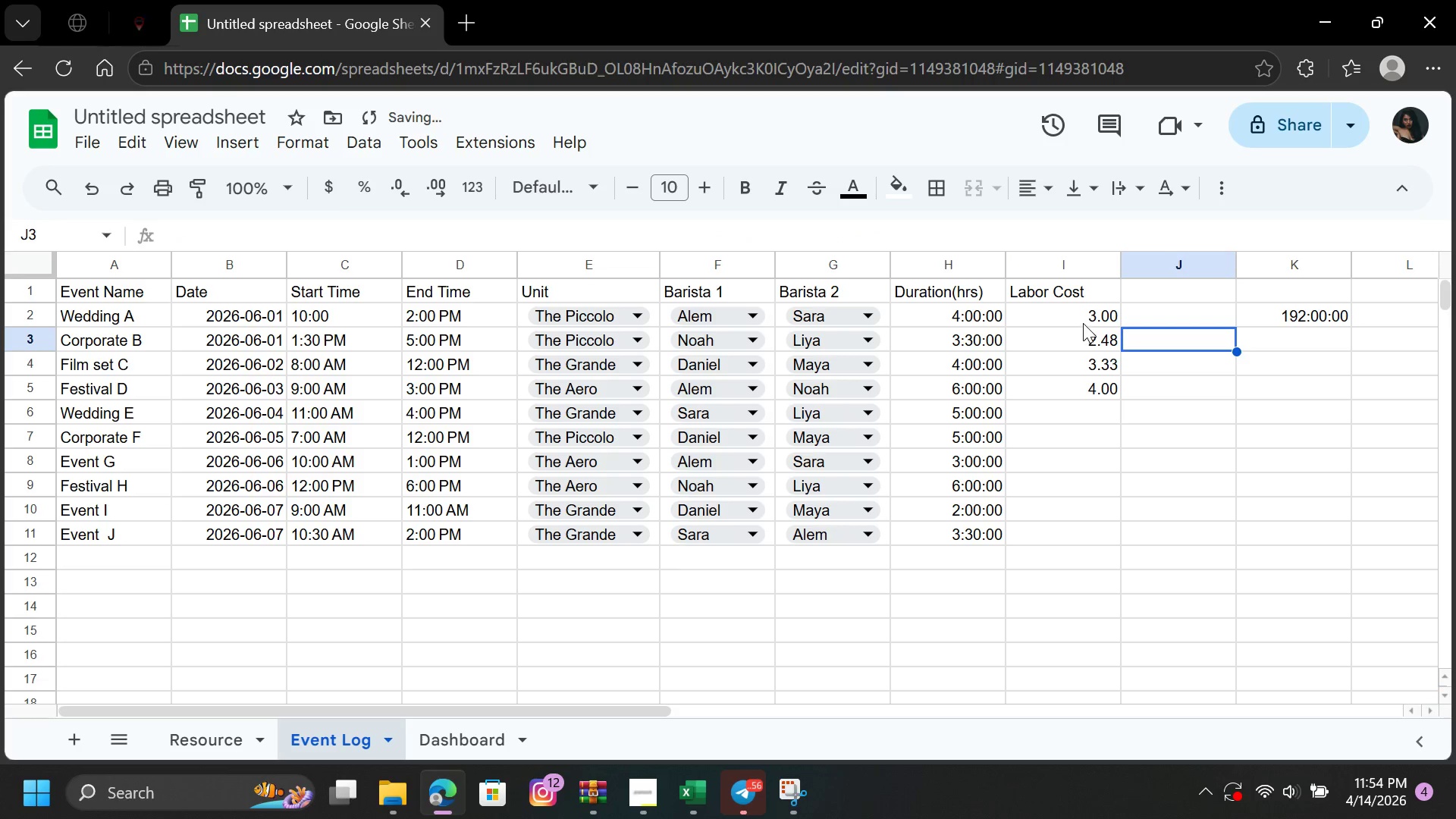 
left_click_drag(start_coordinate=[1083, 321], to_coordinate=[1070, 544])
 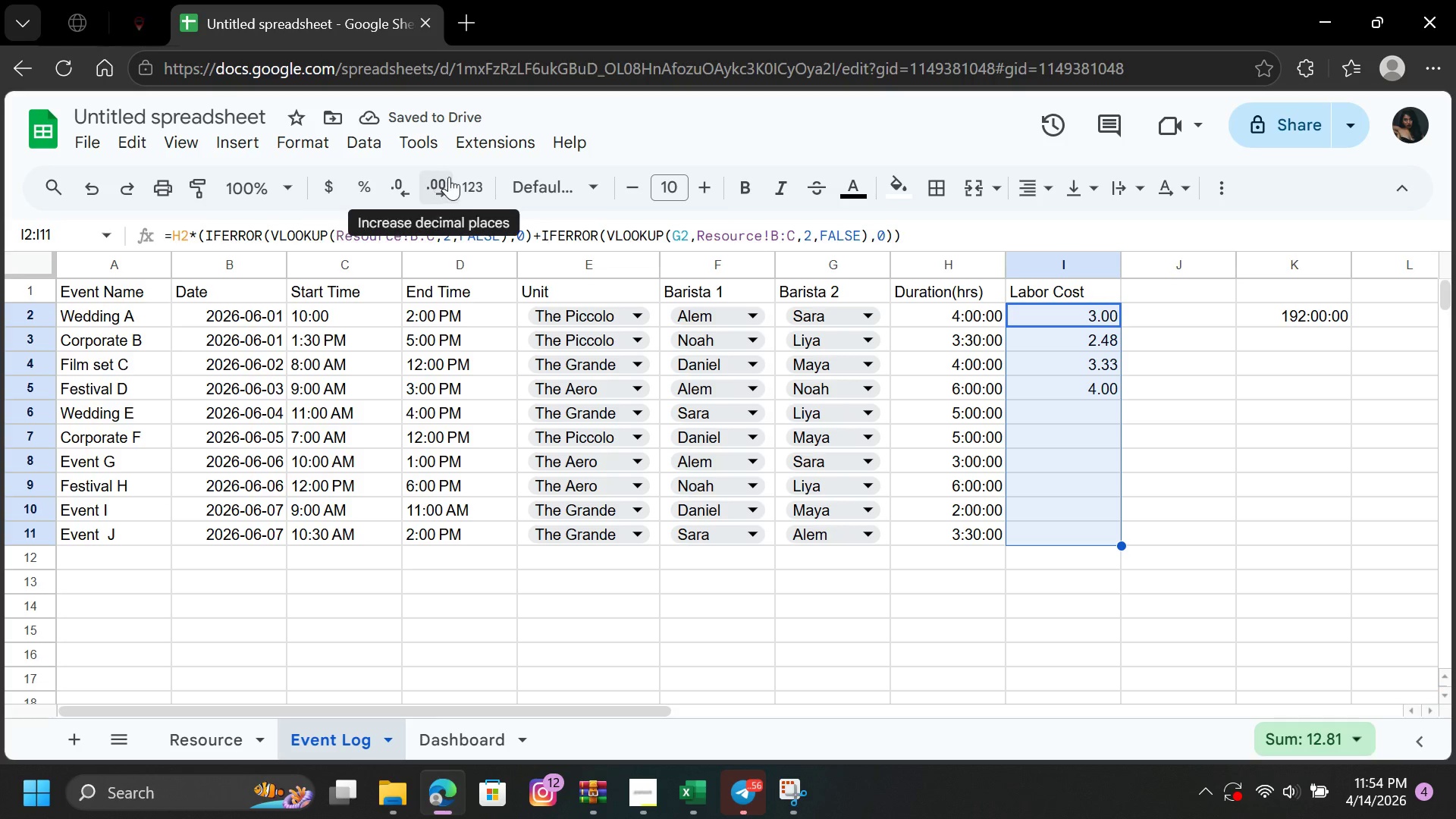 
left_click([474, 177])
 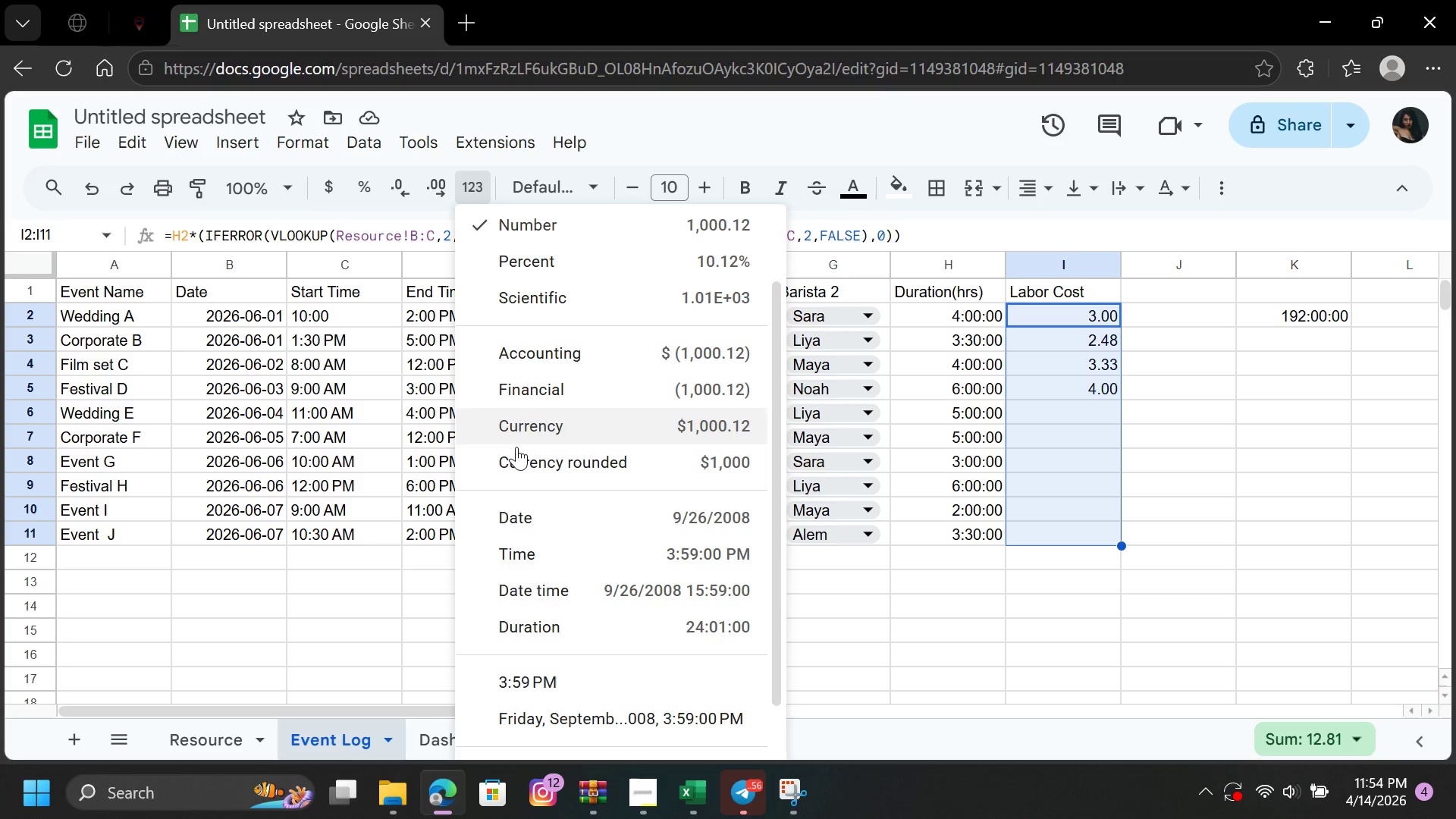 
scroll: coordinate [539, 579], scroll_direction: down, amount: 5.0
 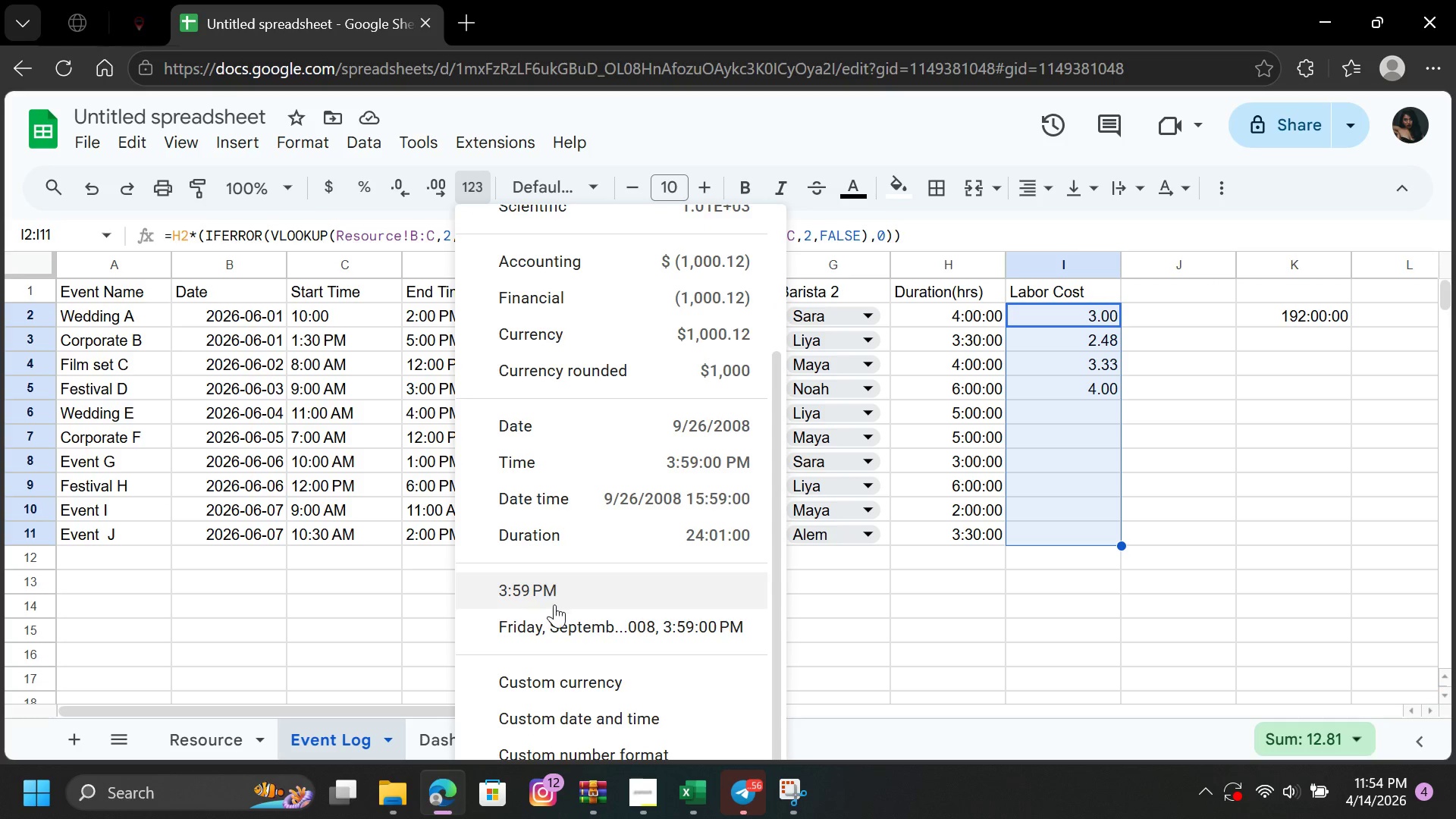 
scroll: coordinate [556, 602], scroll_direction: up, amount: 7.0
 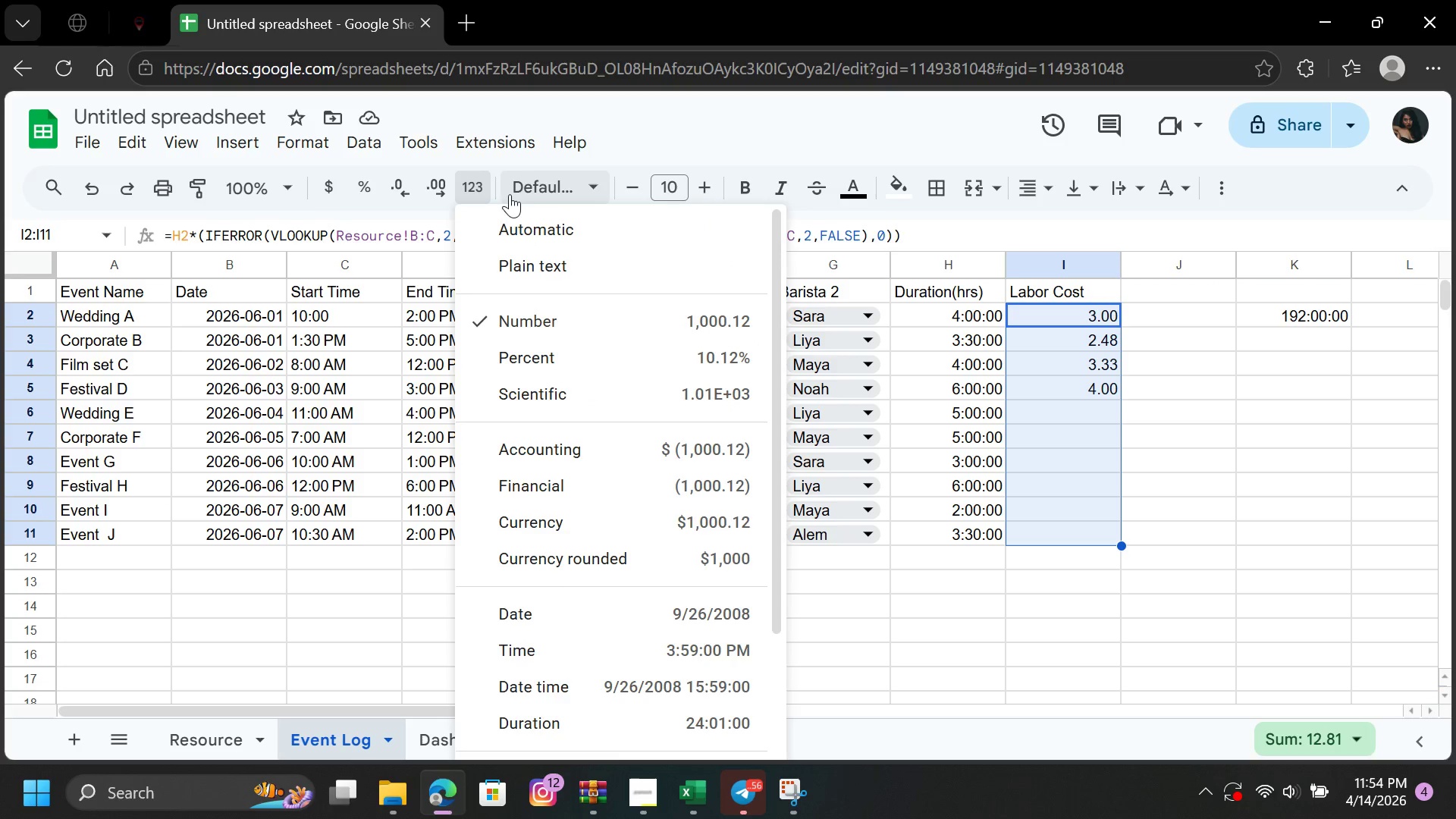 
left_click([529, 185])
 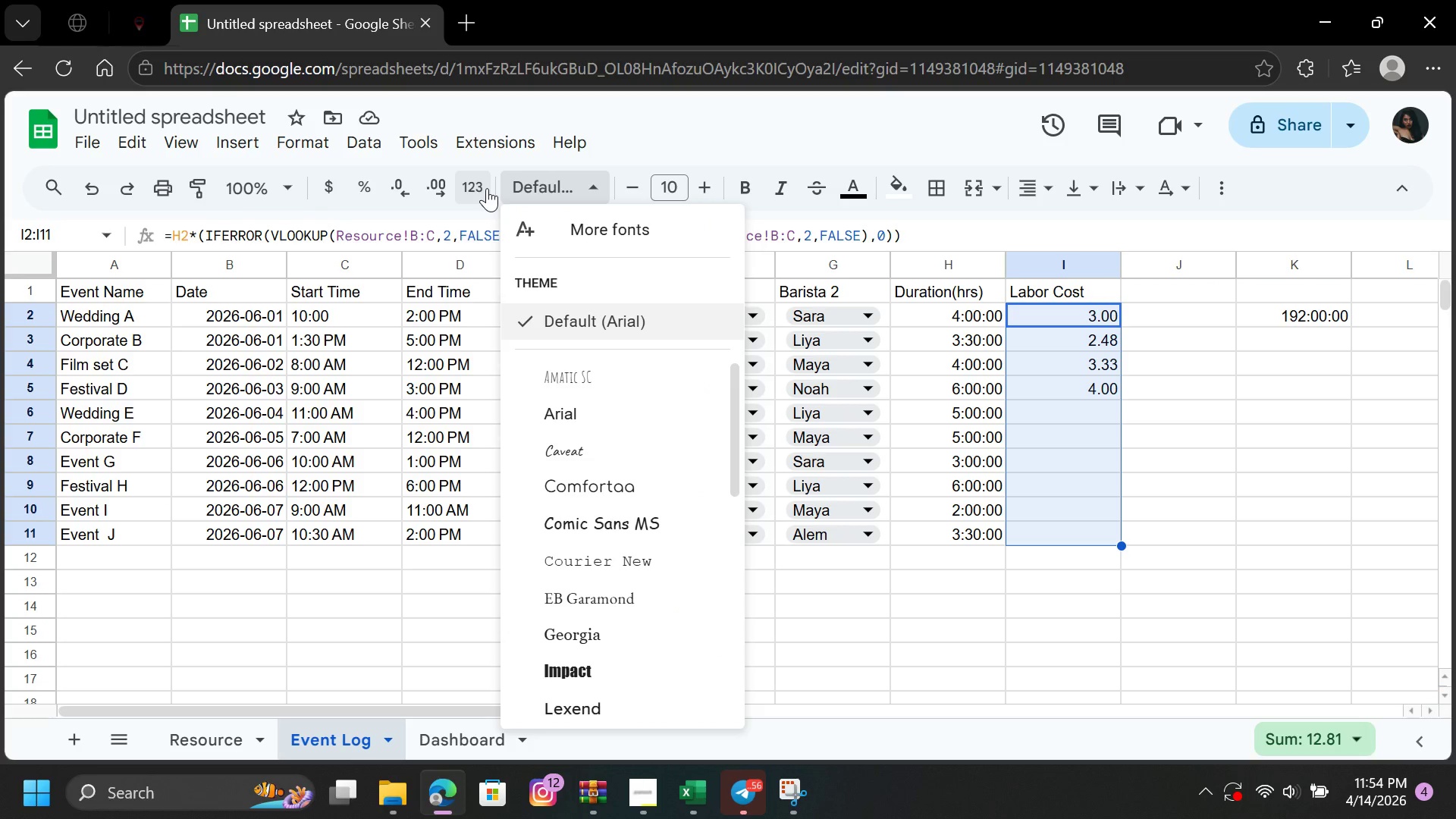 
left_click([487, 188])
 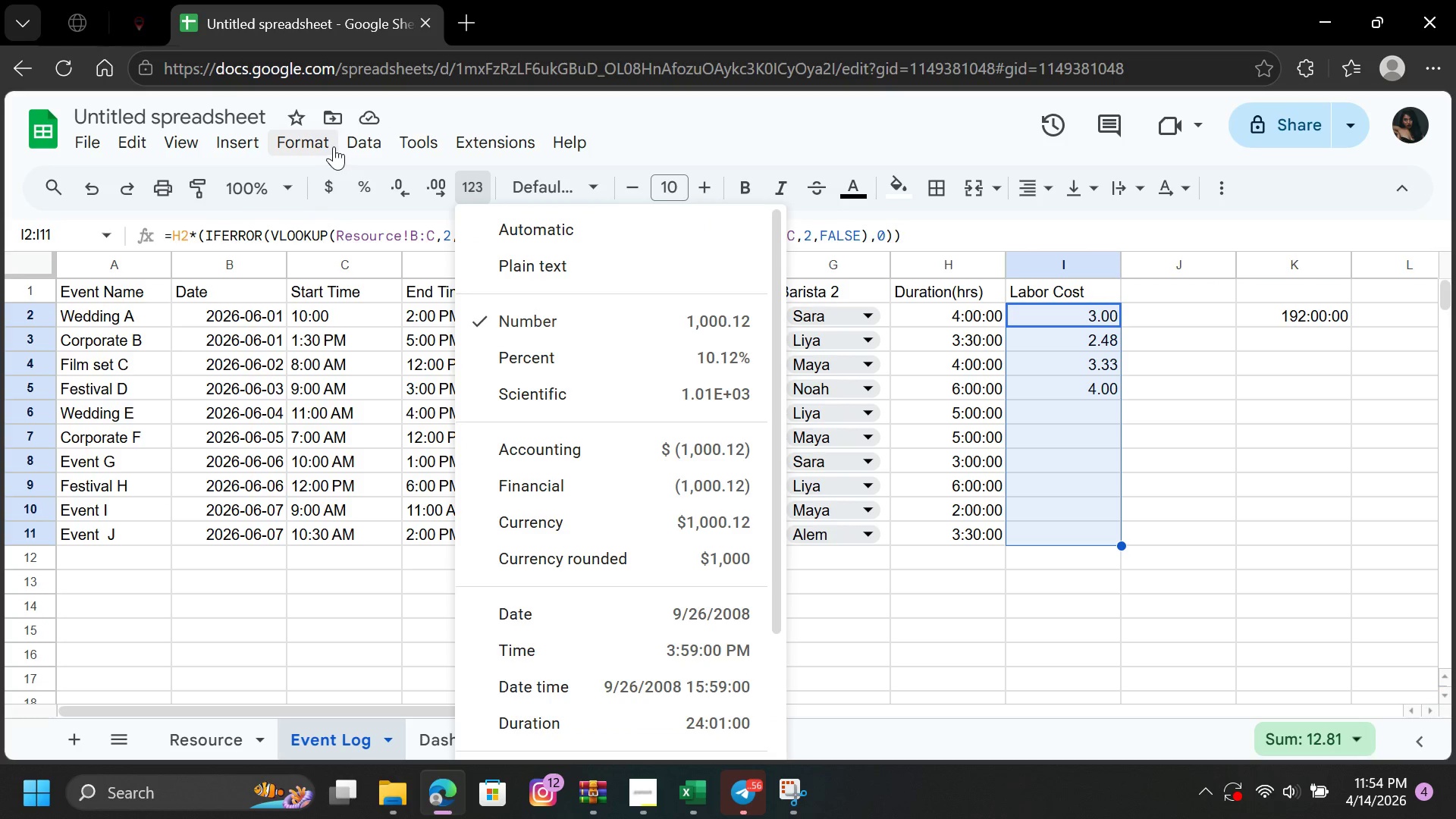 
left_click([319, 144])
 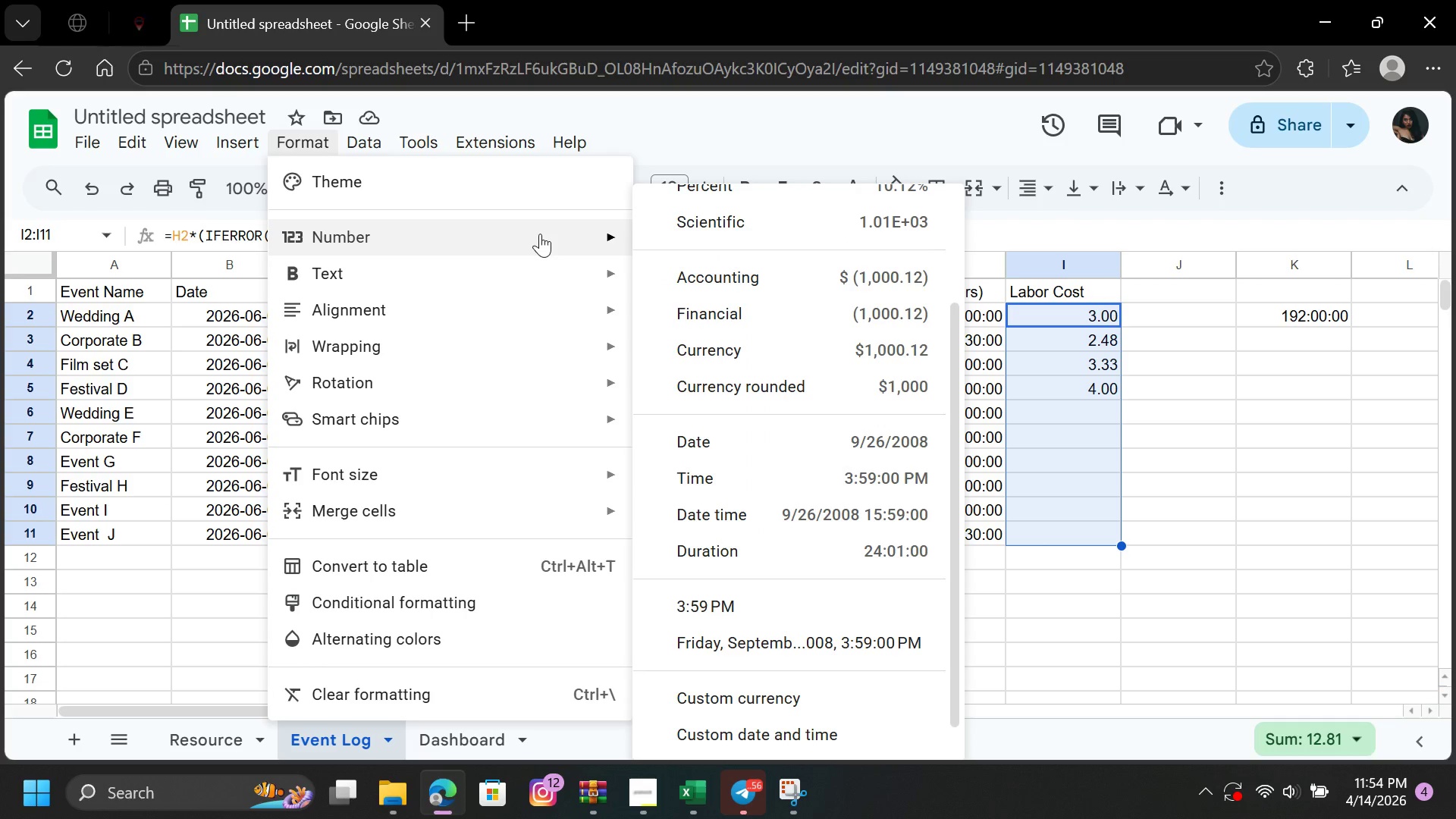 
wait(5.67)
 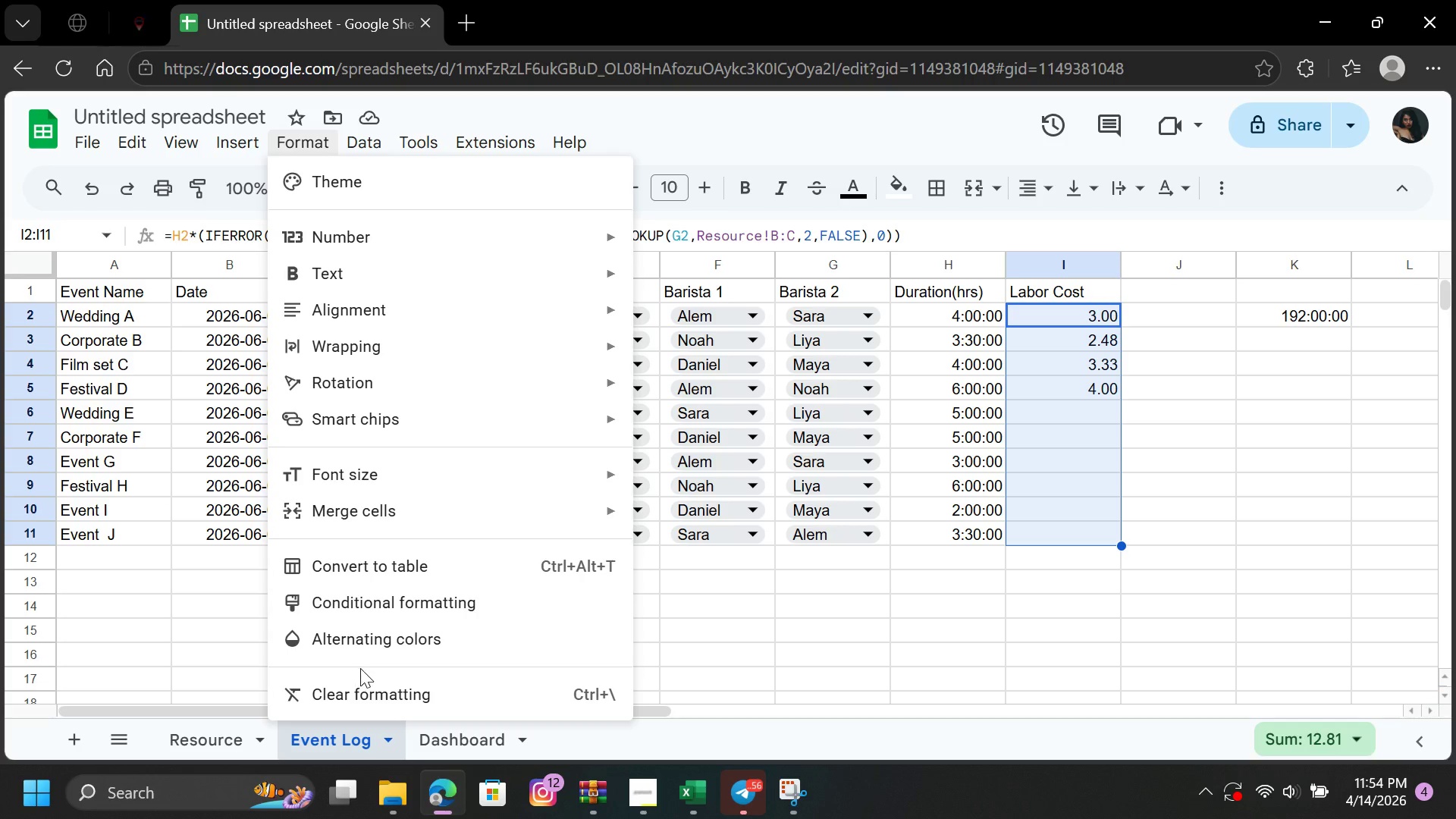 
scroll: coordinate [733, 471], scroll_direction: down, amount: 2.0
 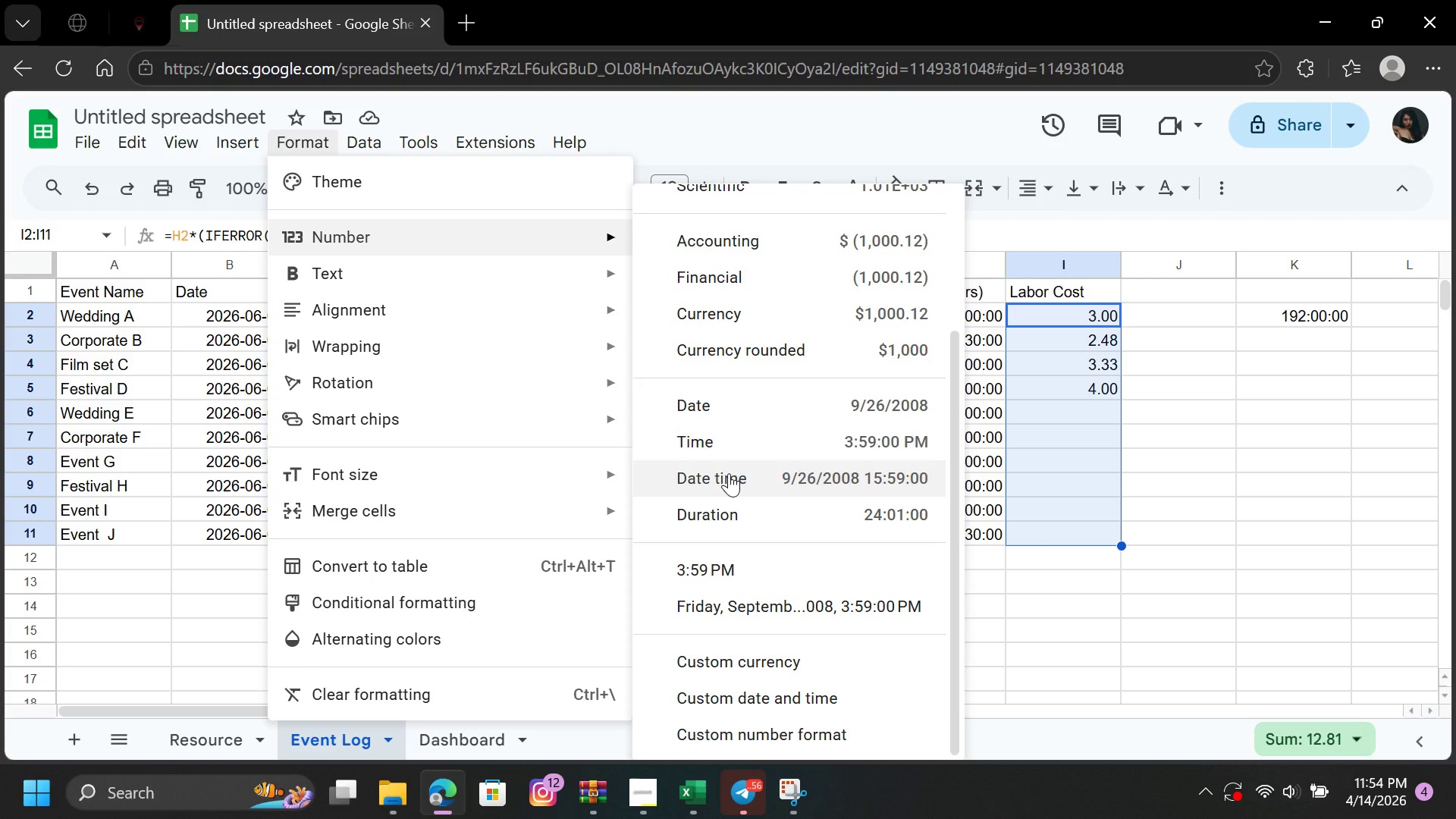 
scroll: coordinate [727, 475], scroll_direction: up, amount: 3.0
 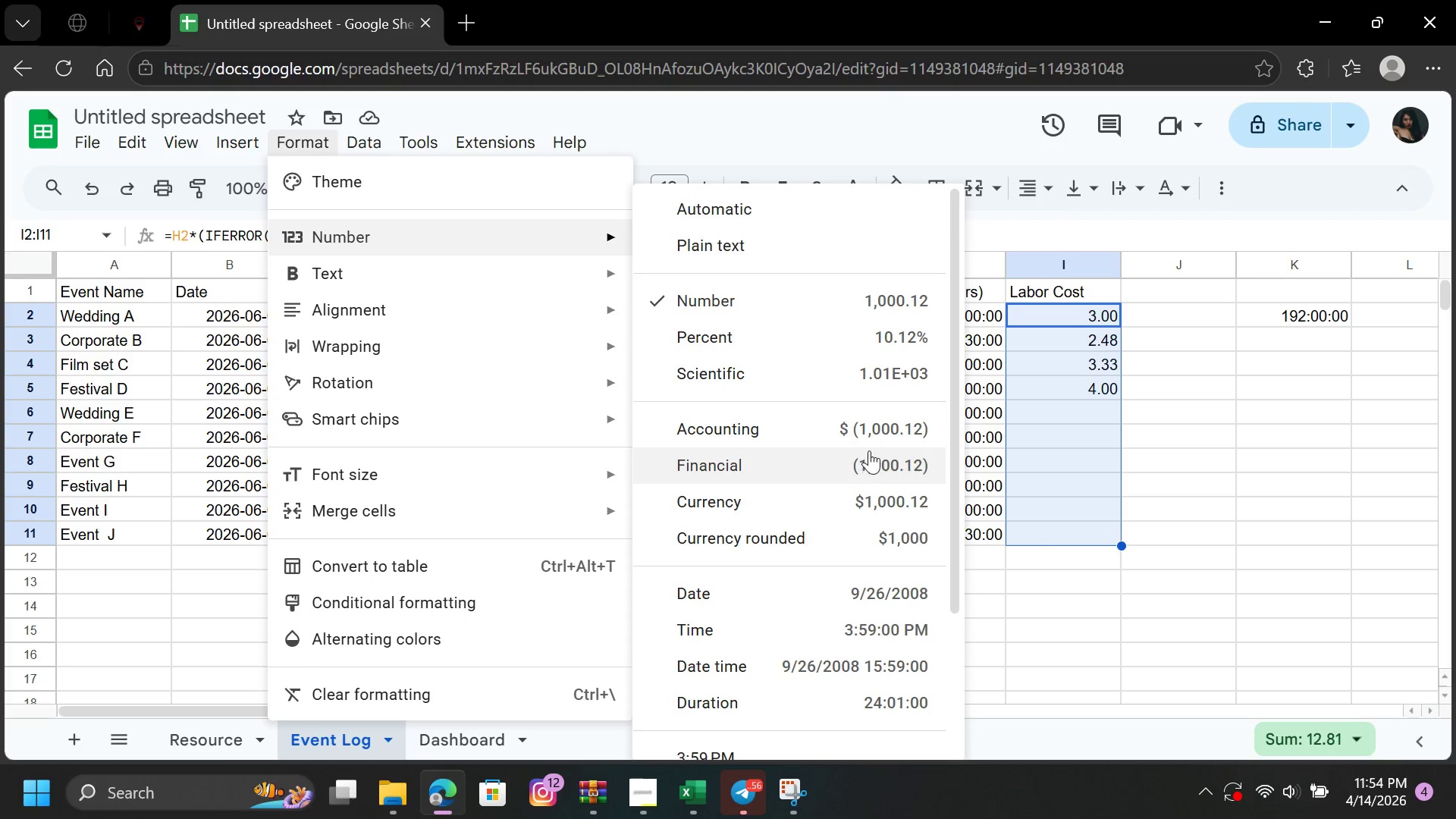 
left_click([1225, 474])
 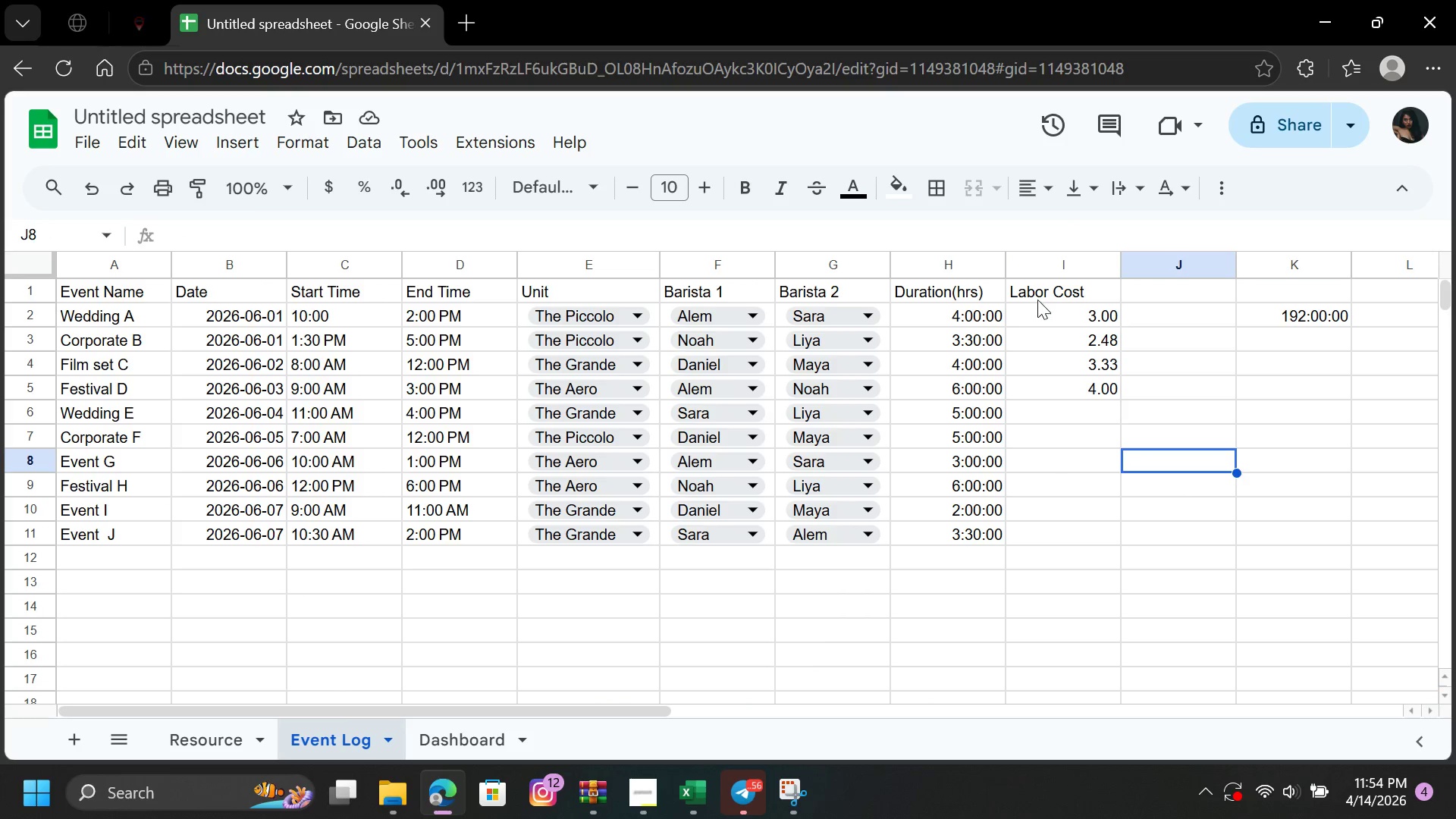 
left_click_drag(start_coordinate=[1043, 303], to_coordinate=[1085, 504])
 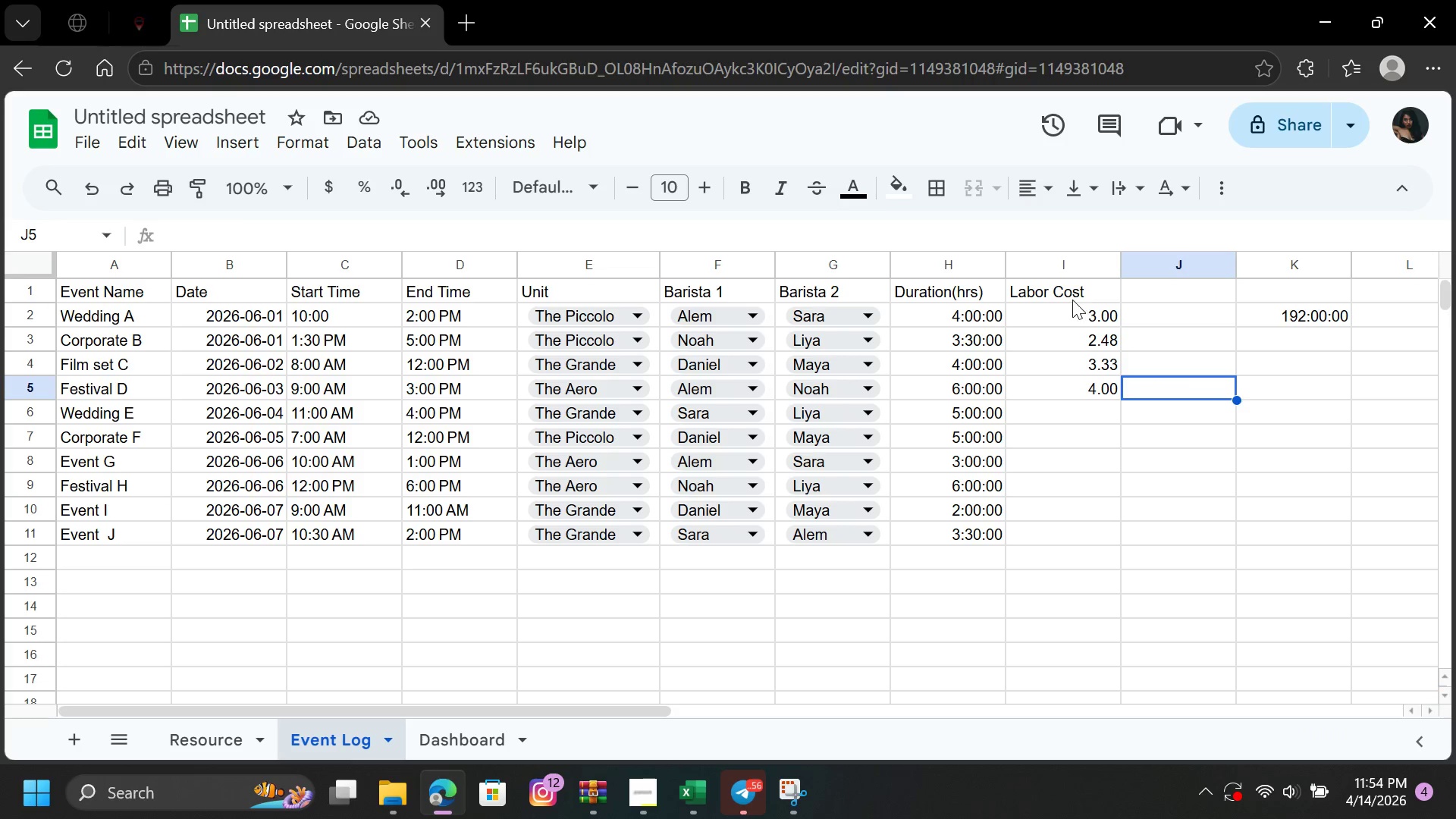 
left_click_drag(start_coordinate=[1065, 307], to_coordinate=[1088, 515])
 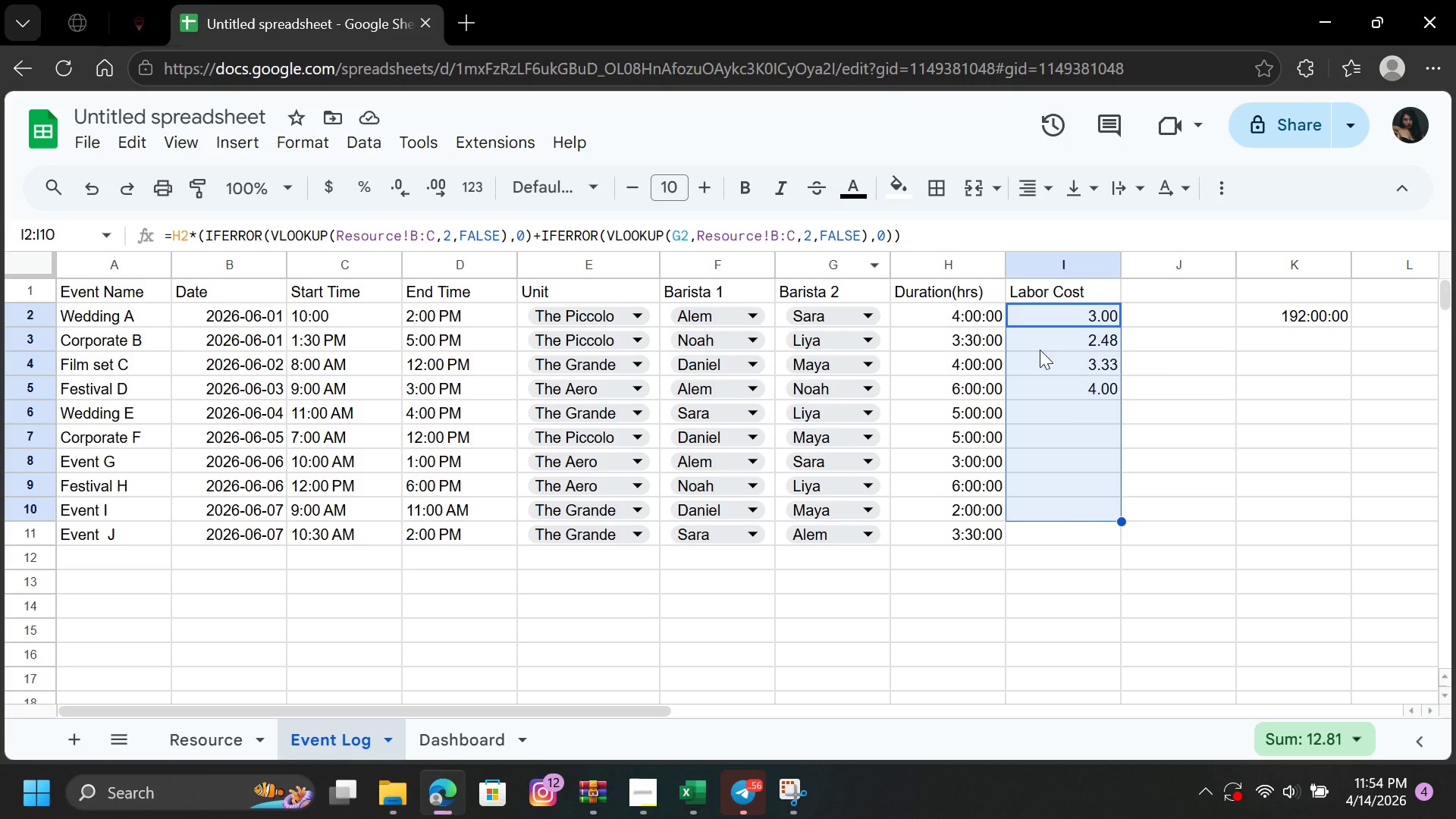 
left_click([1222, 359])
 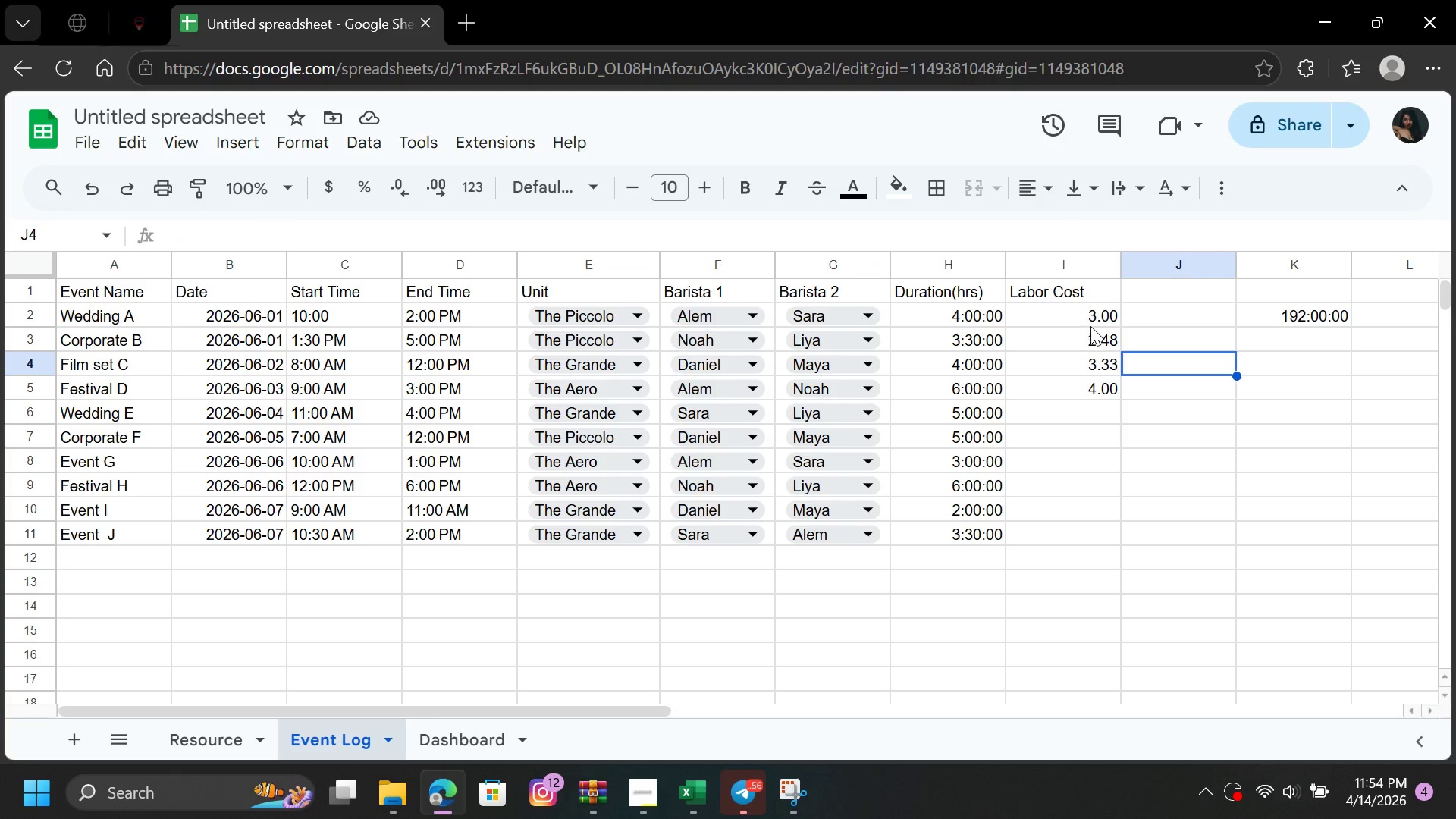 
left_click([1085, 321])
 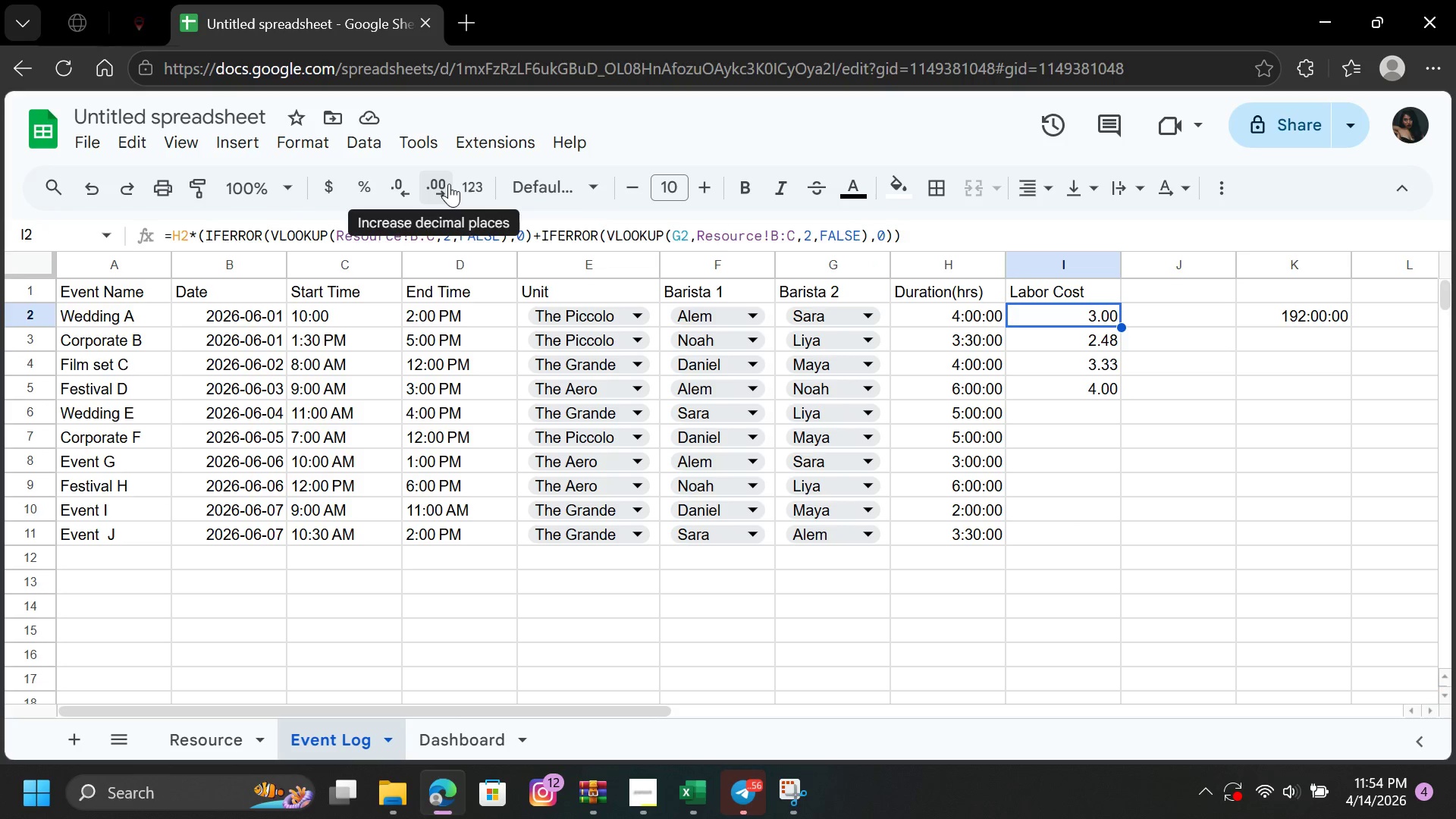 
left_click([489, 180])
 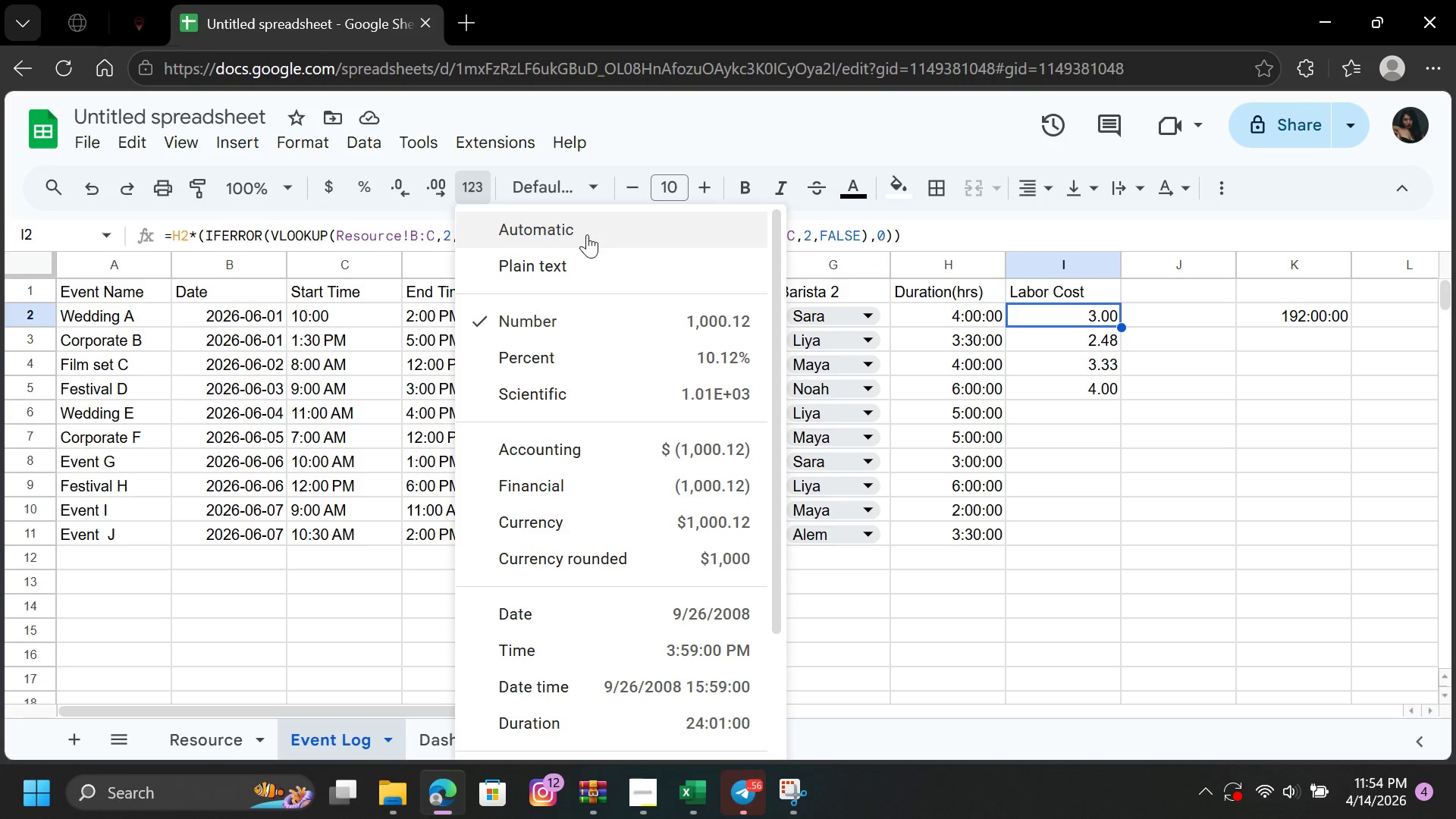 
left_click([588, 232])
 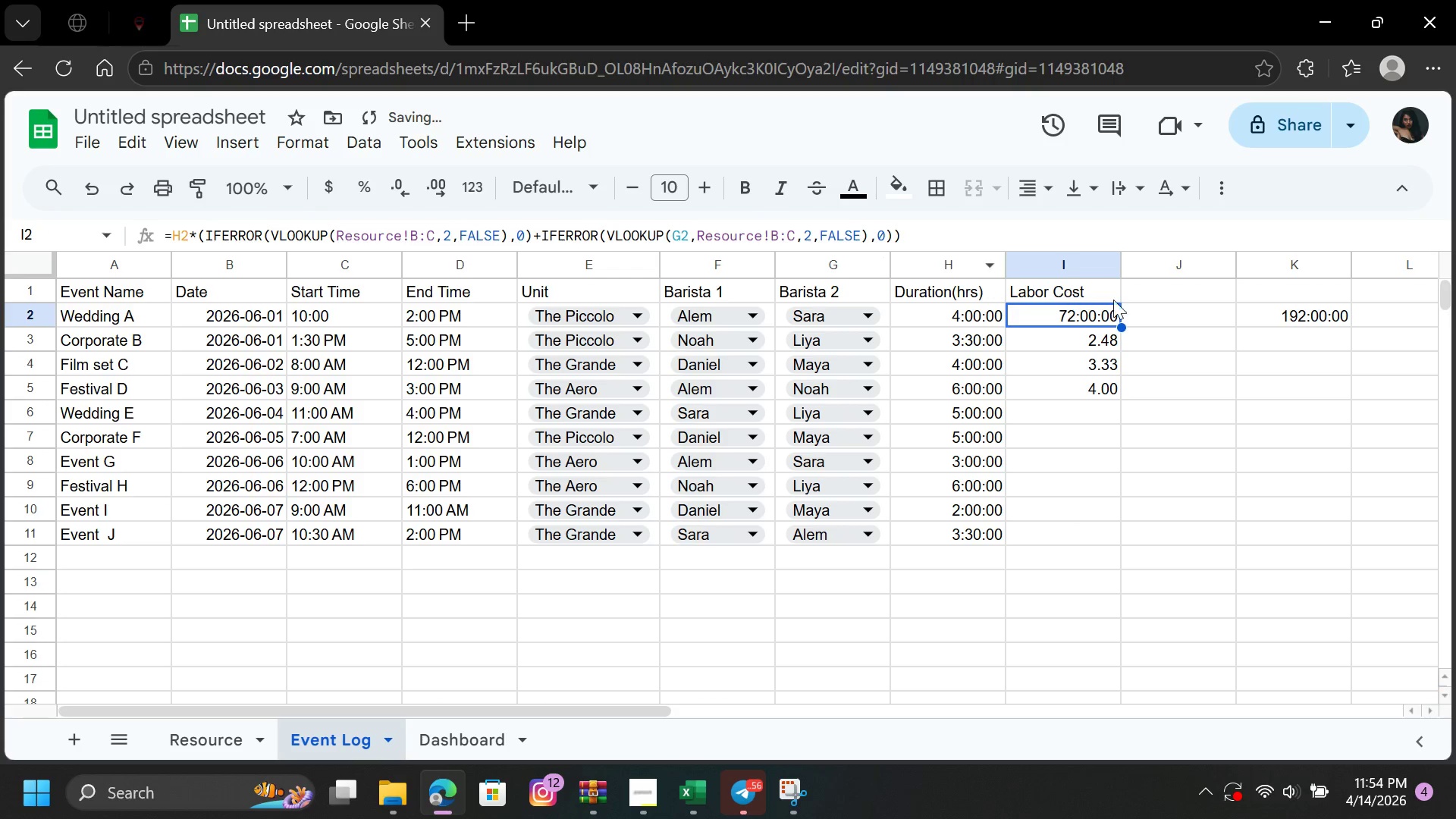 
left_click([1197, 346])
 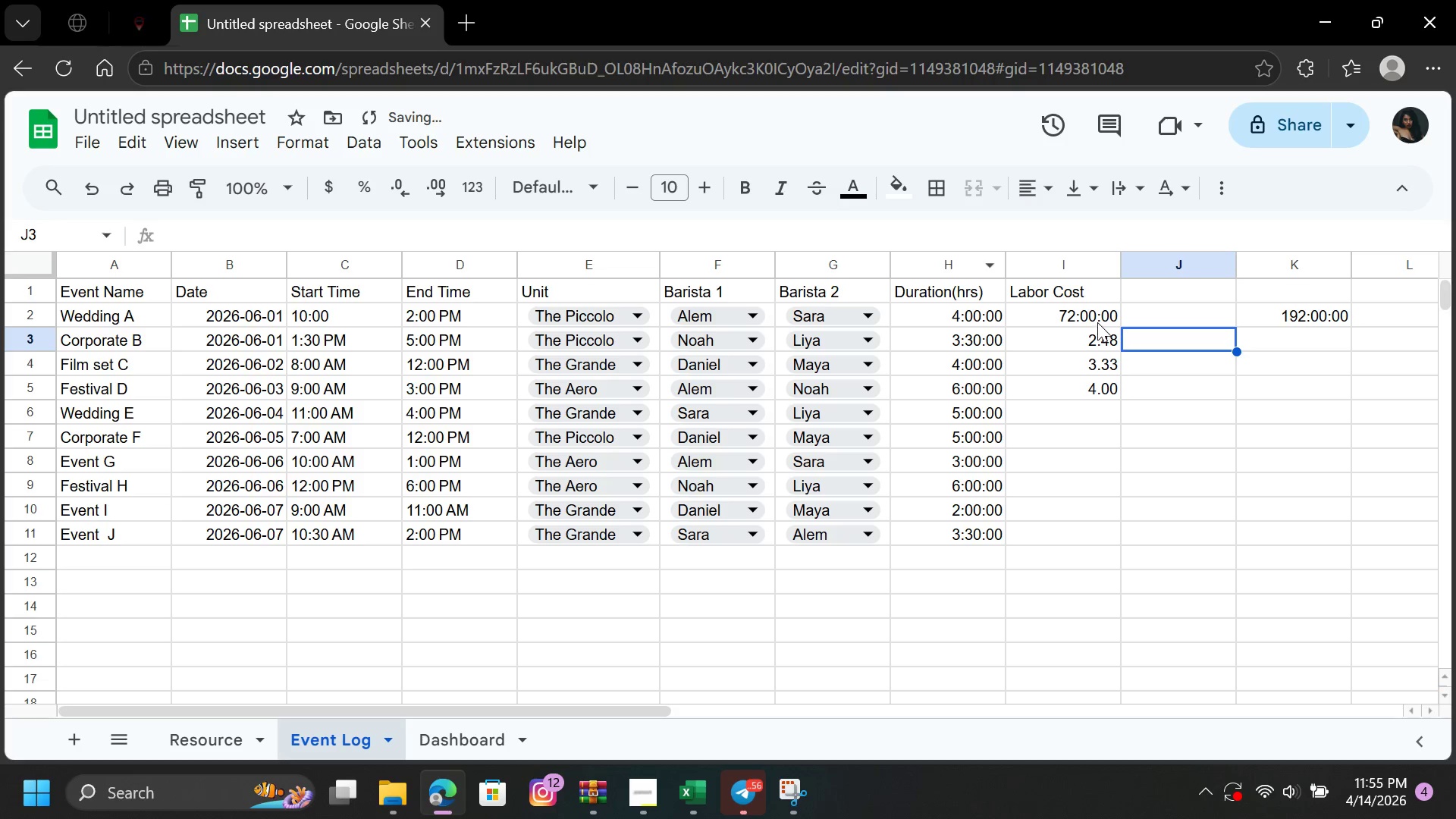 
left_click([1091, 320])
 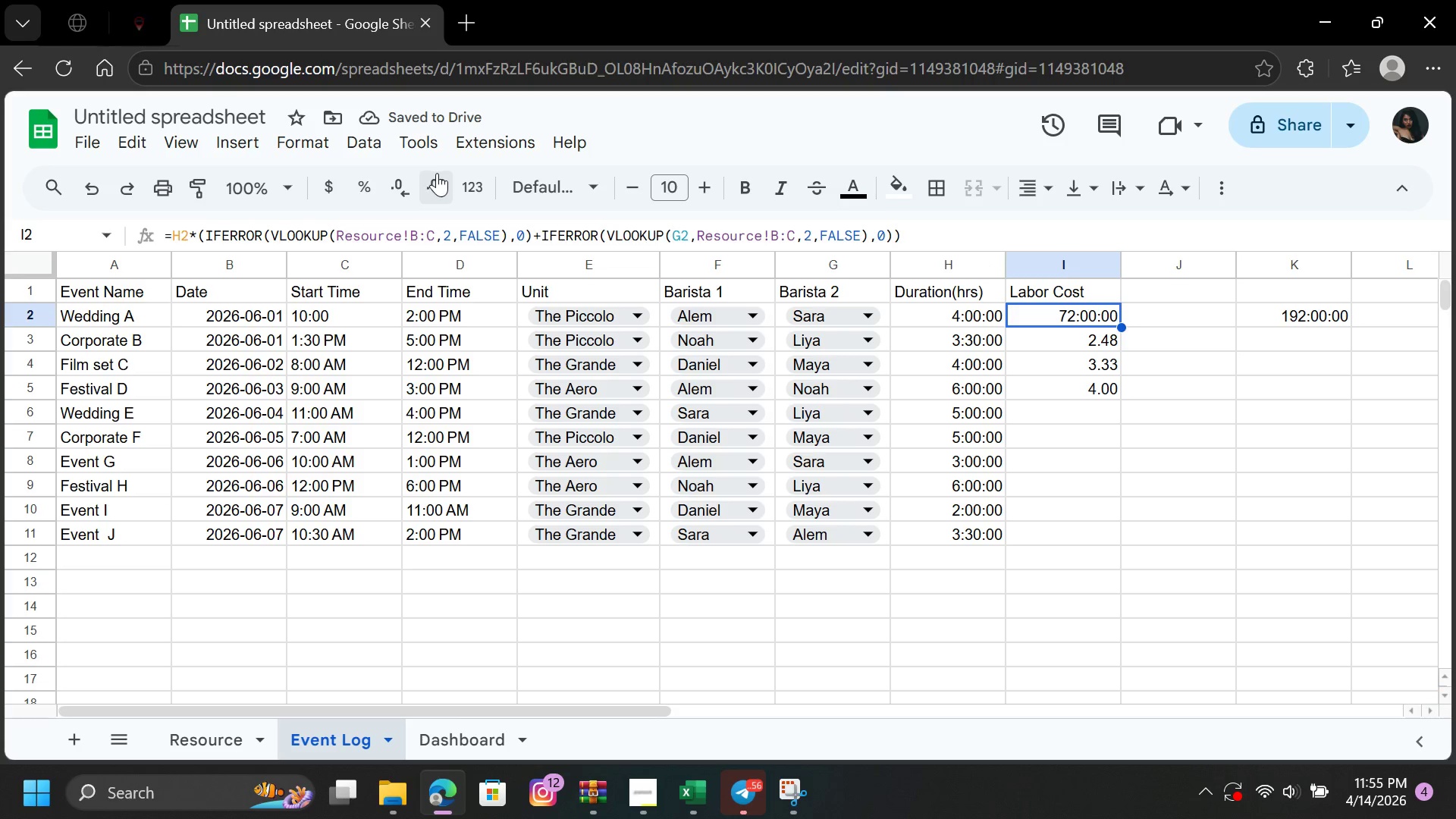 
left_click([471, 188])
 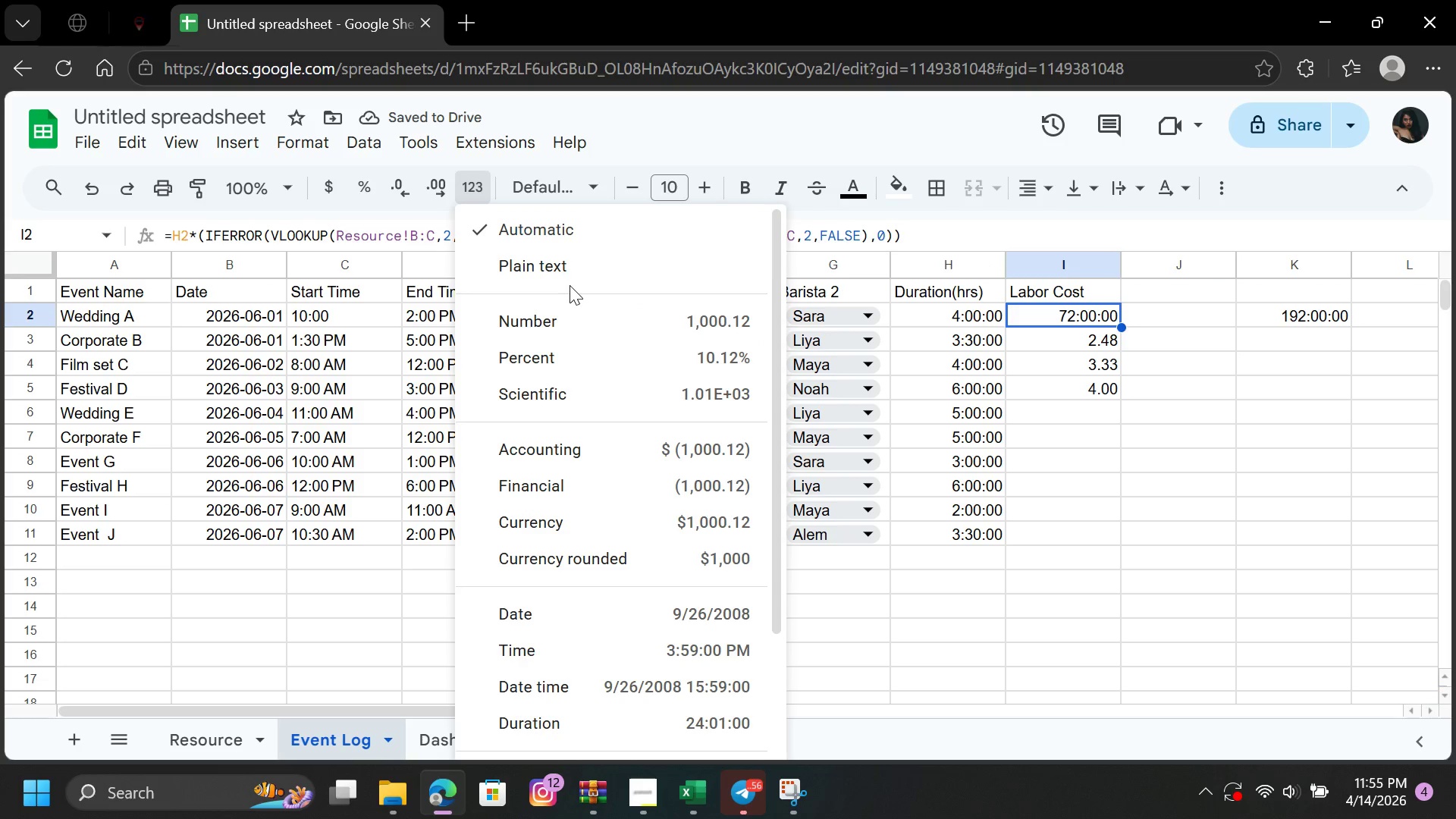 
scroll: coordinate [570, 278], scroll_direction: up, amount: 4.0
 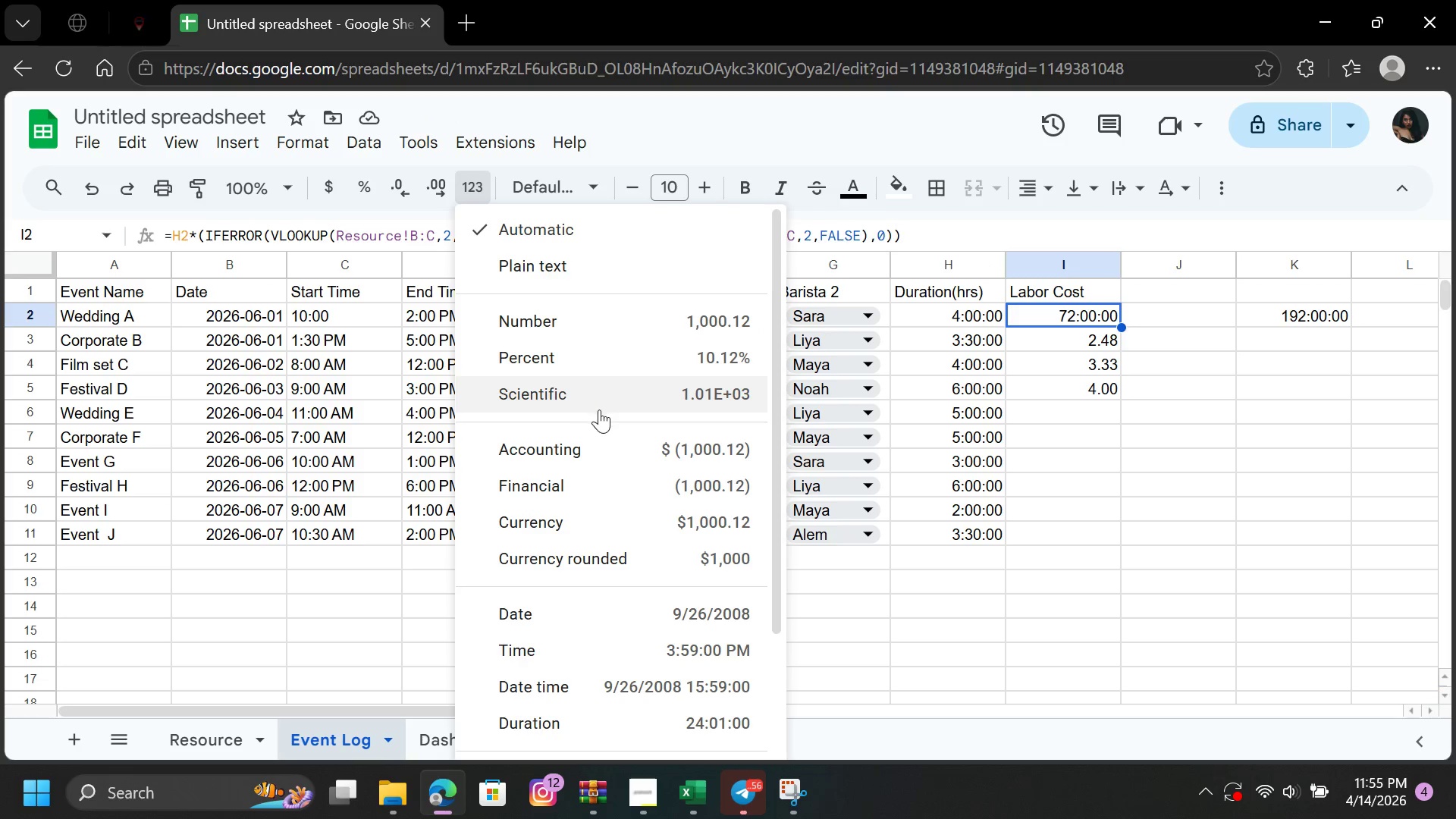 
left_click([592, 441])
 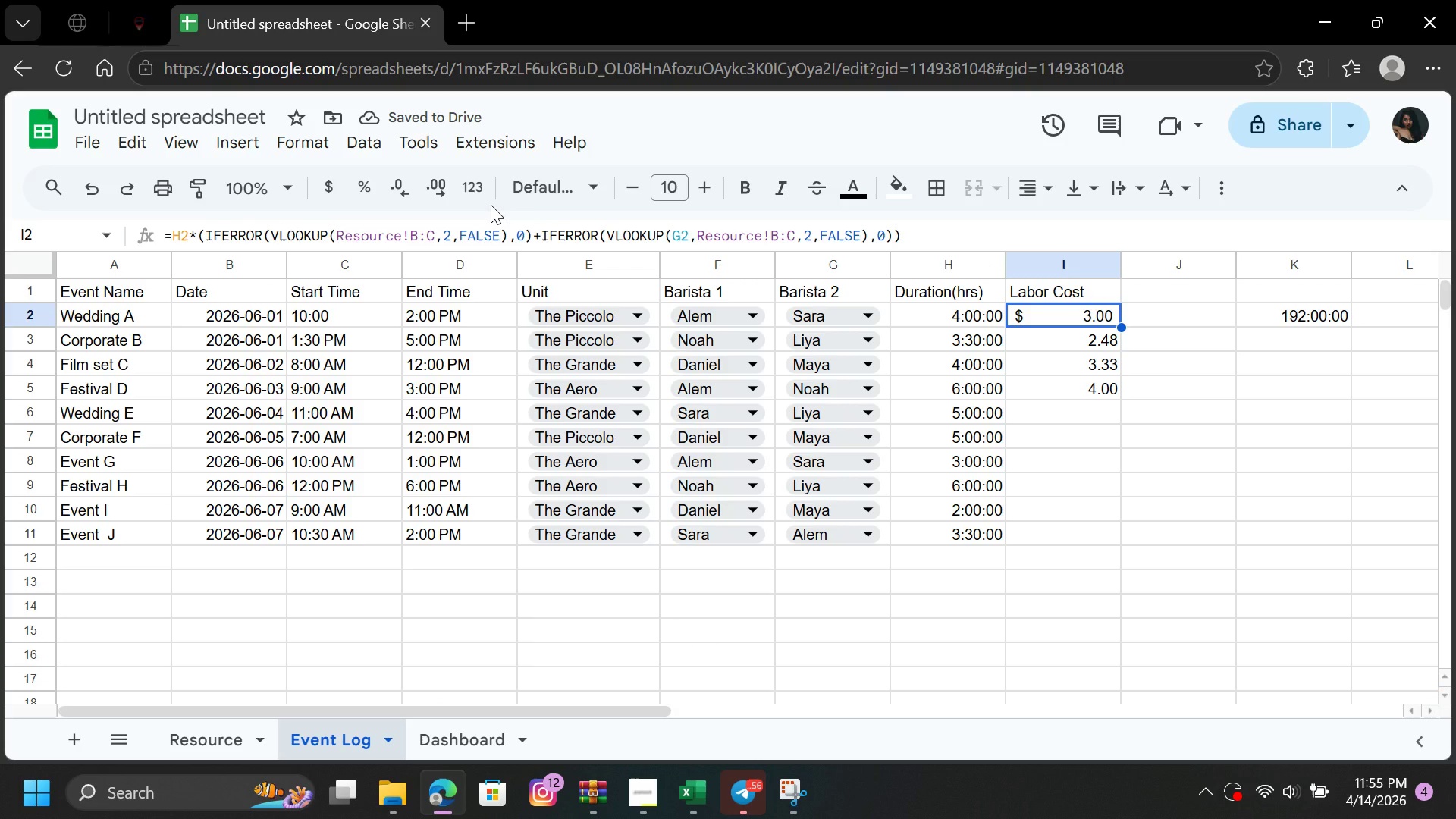 
wait(8.11)
 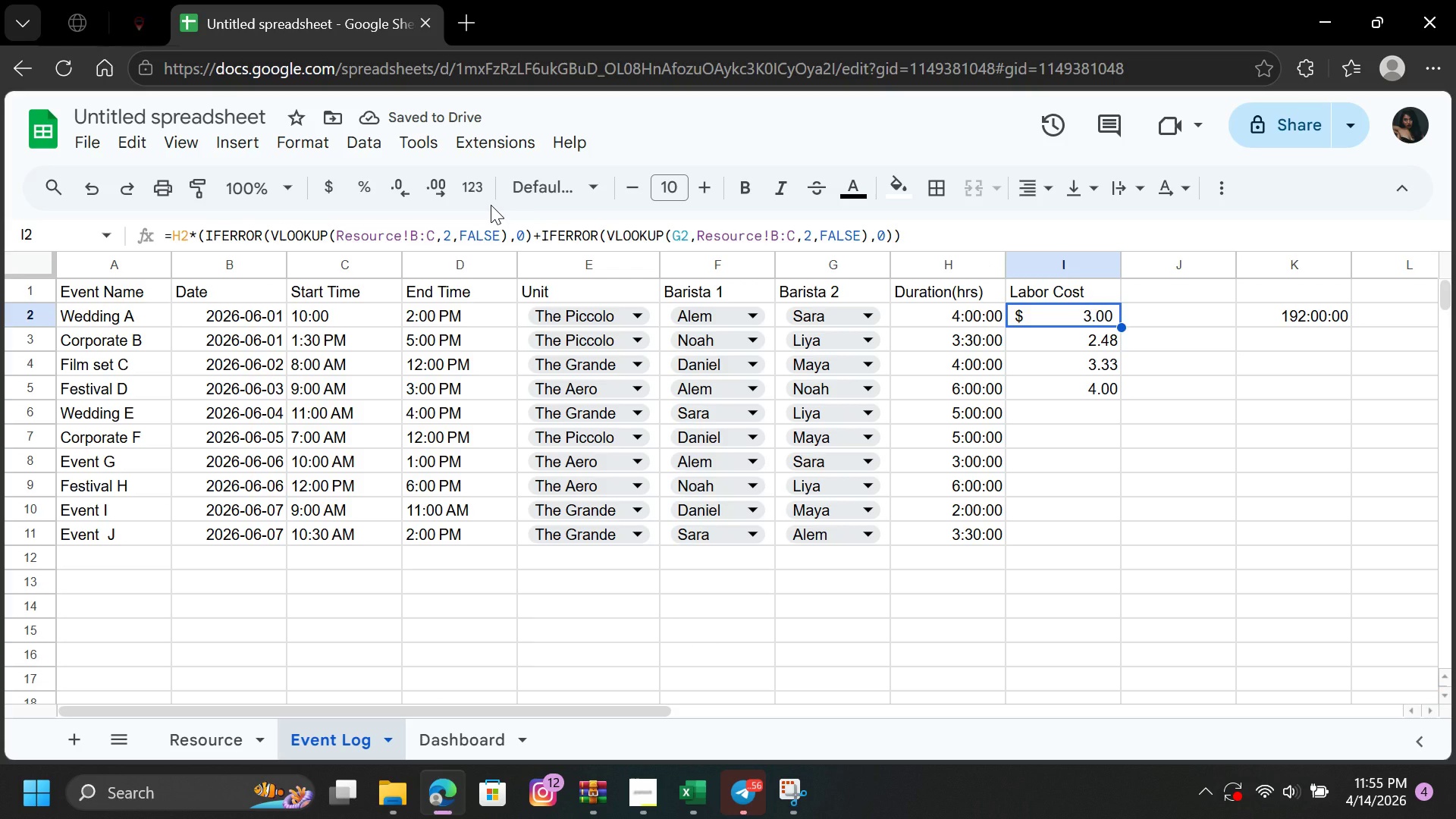 
left_click([484, 176])
 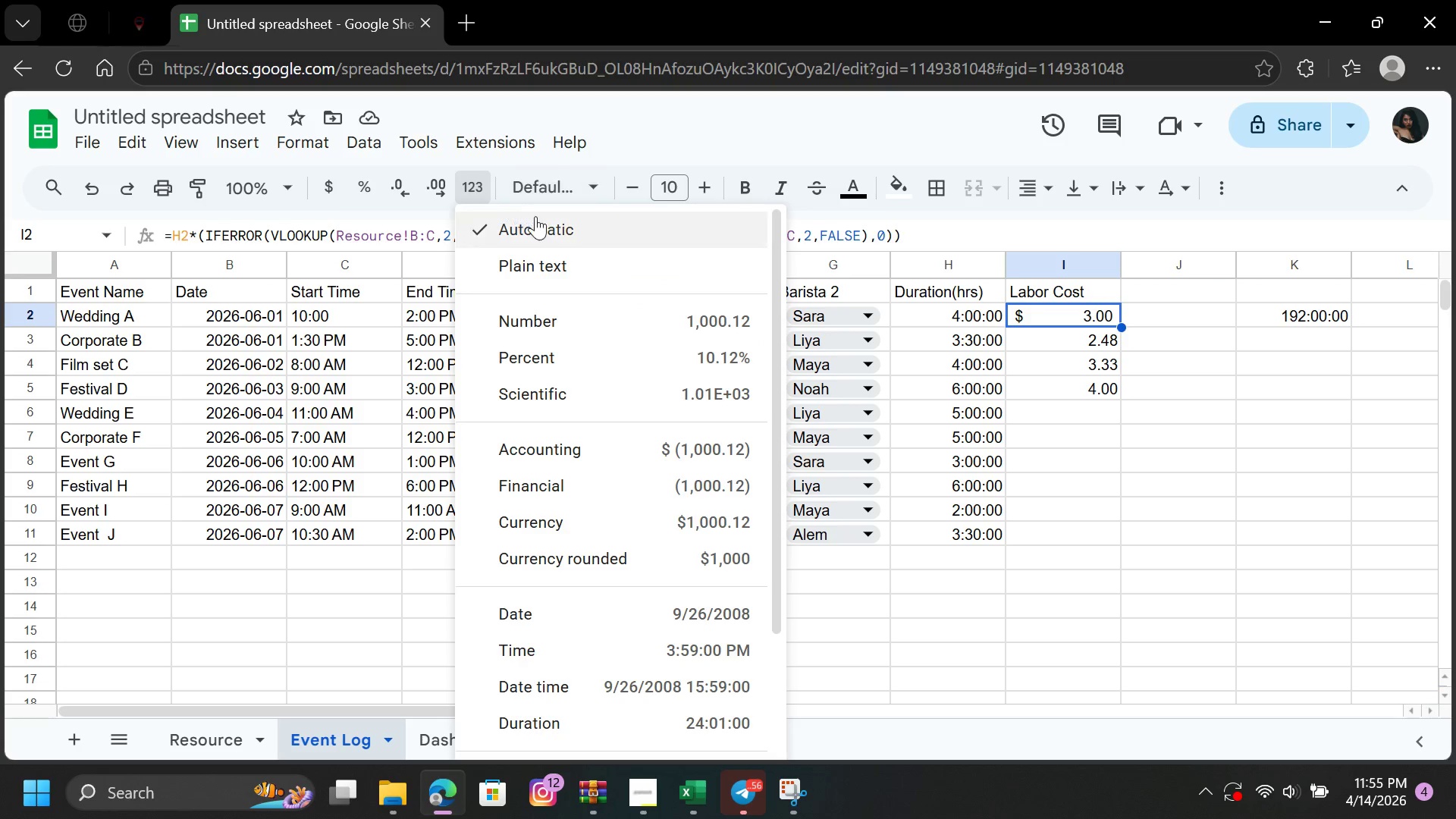 
left_click([549, 225])
 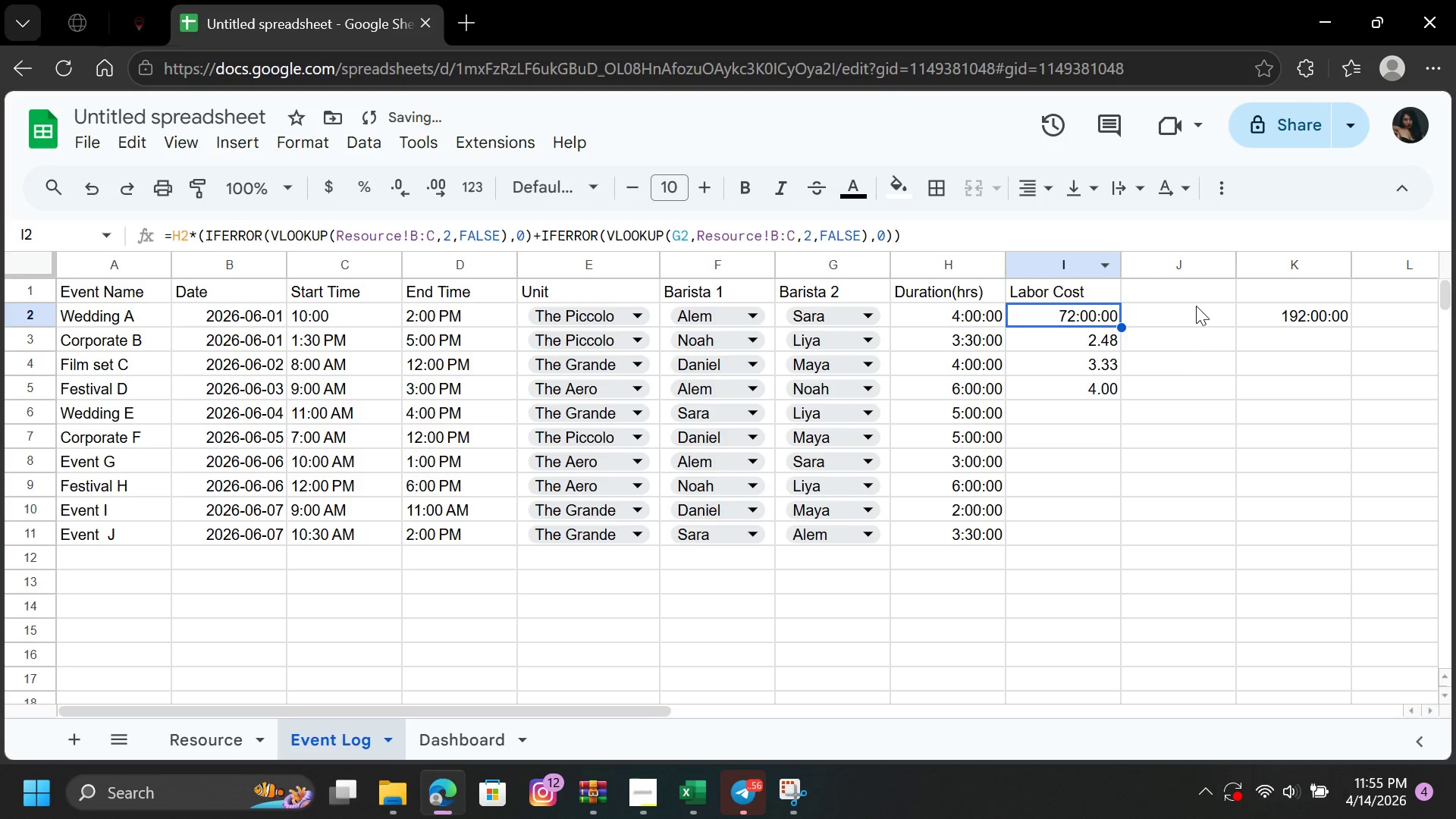 
left_click([1182, 346])
 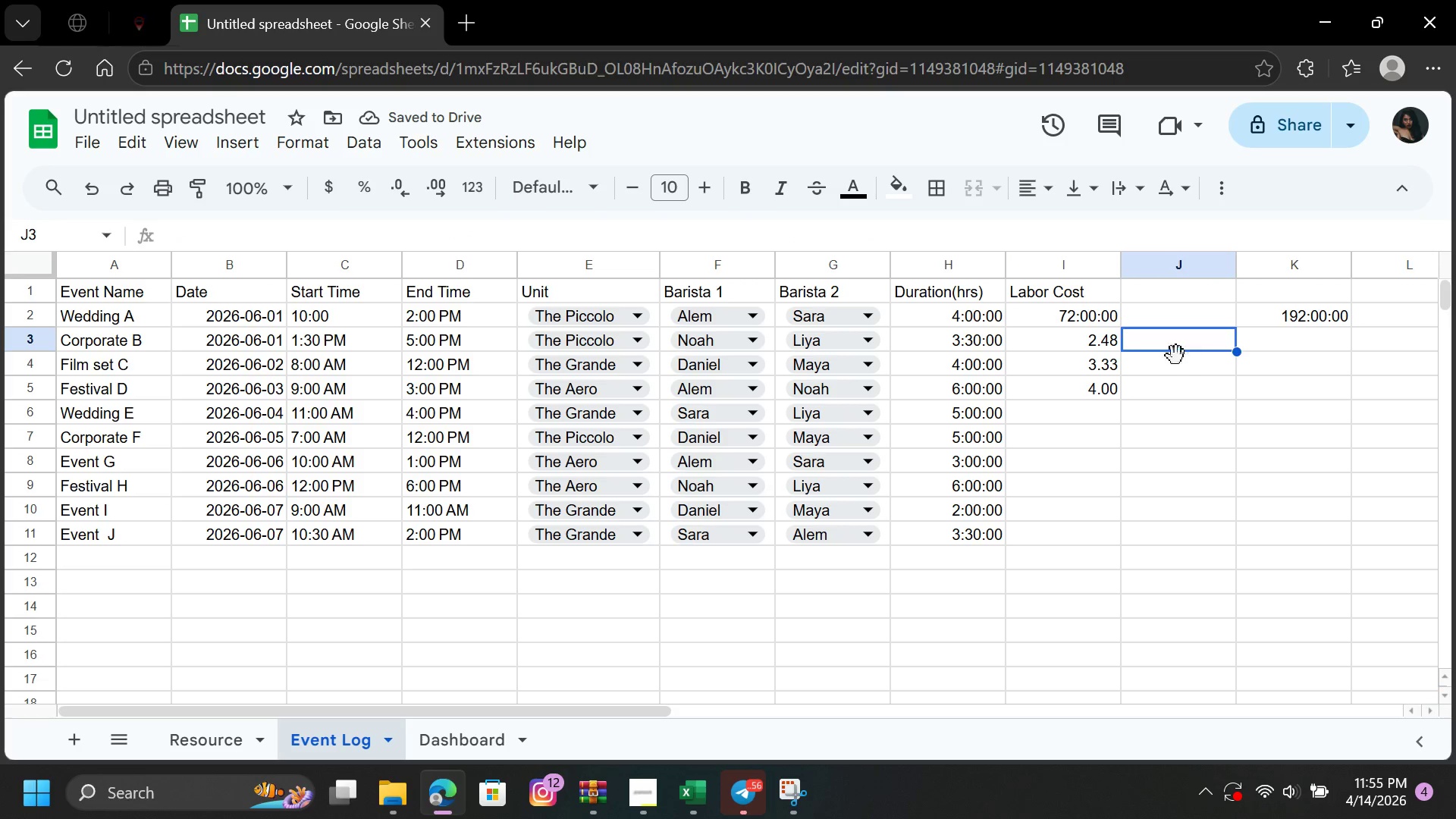 
left_click([1171, 372])
 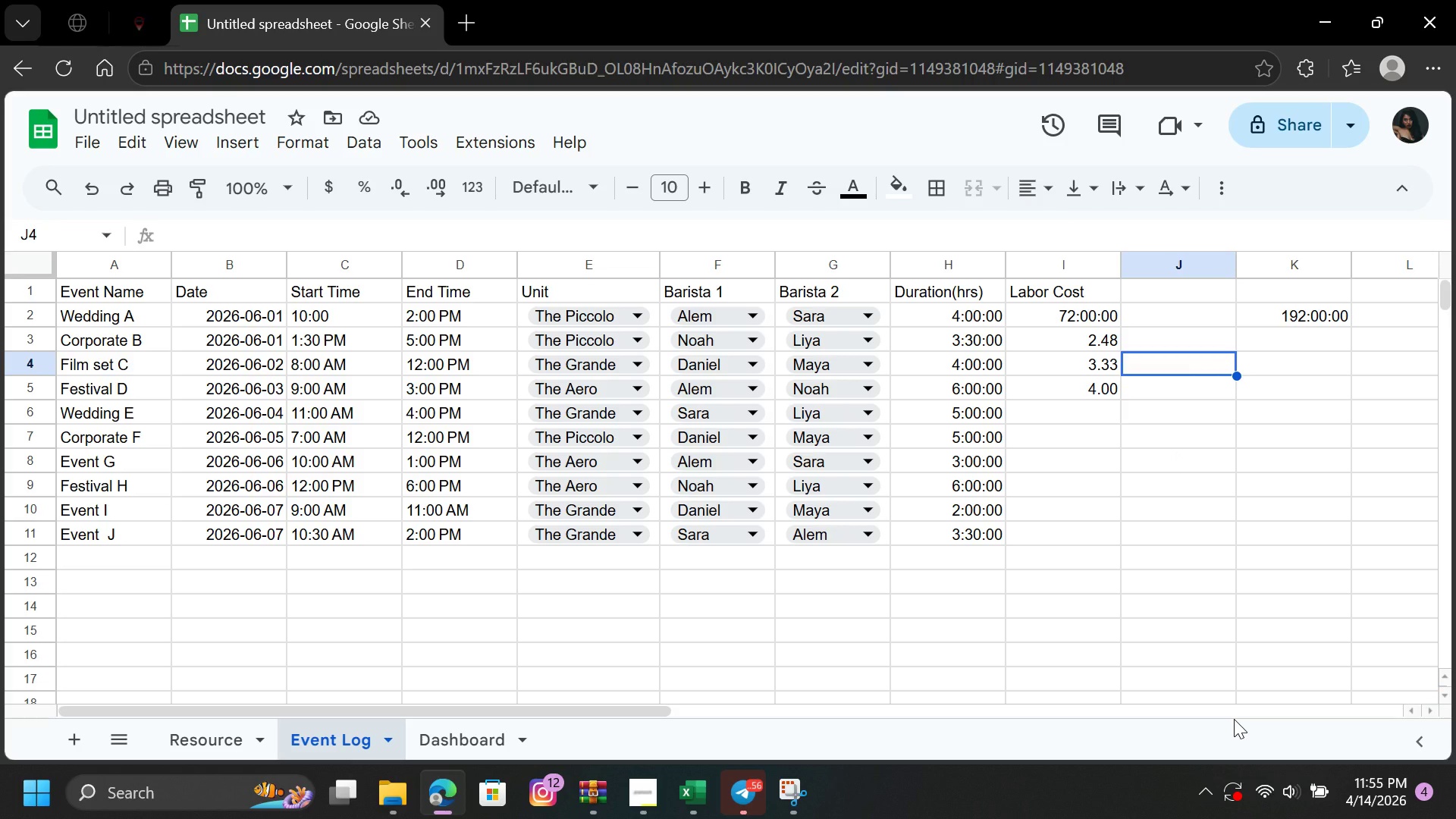 
wait(8.66)
 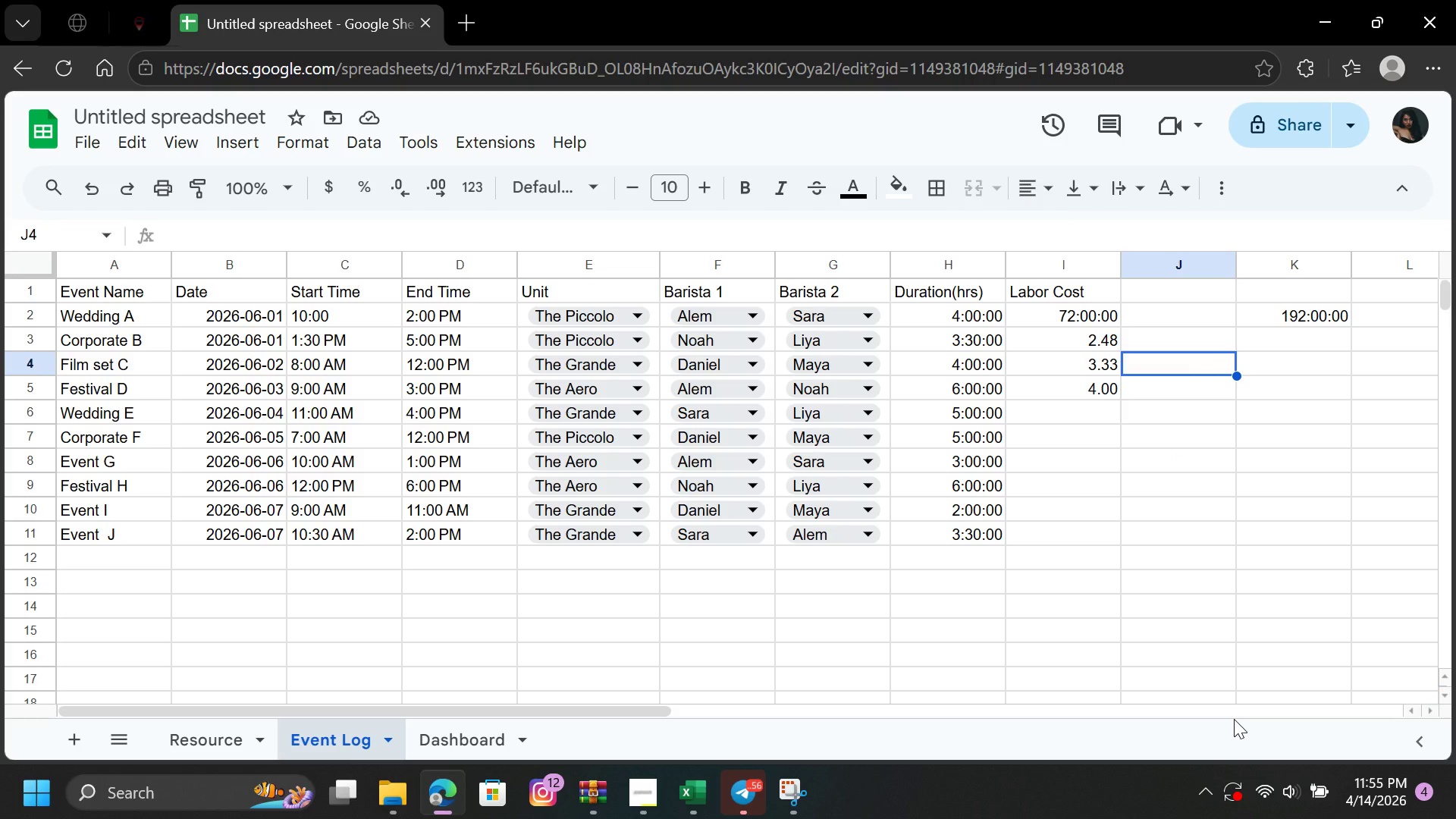 
left_click([1102, 319])
 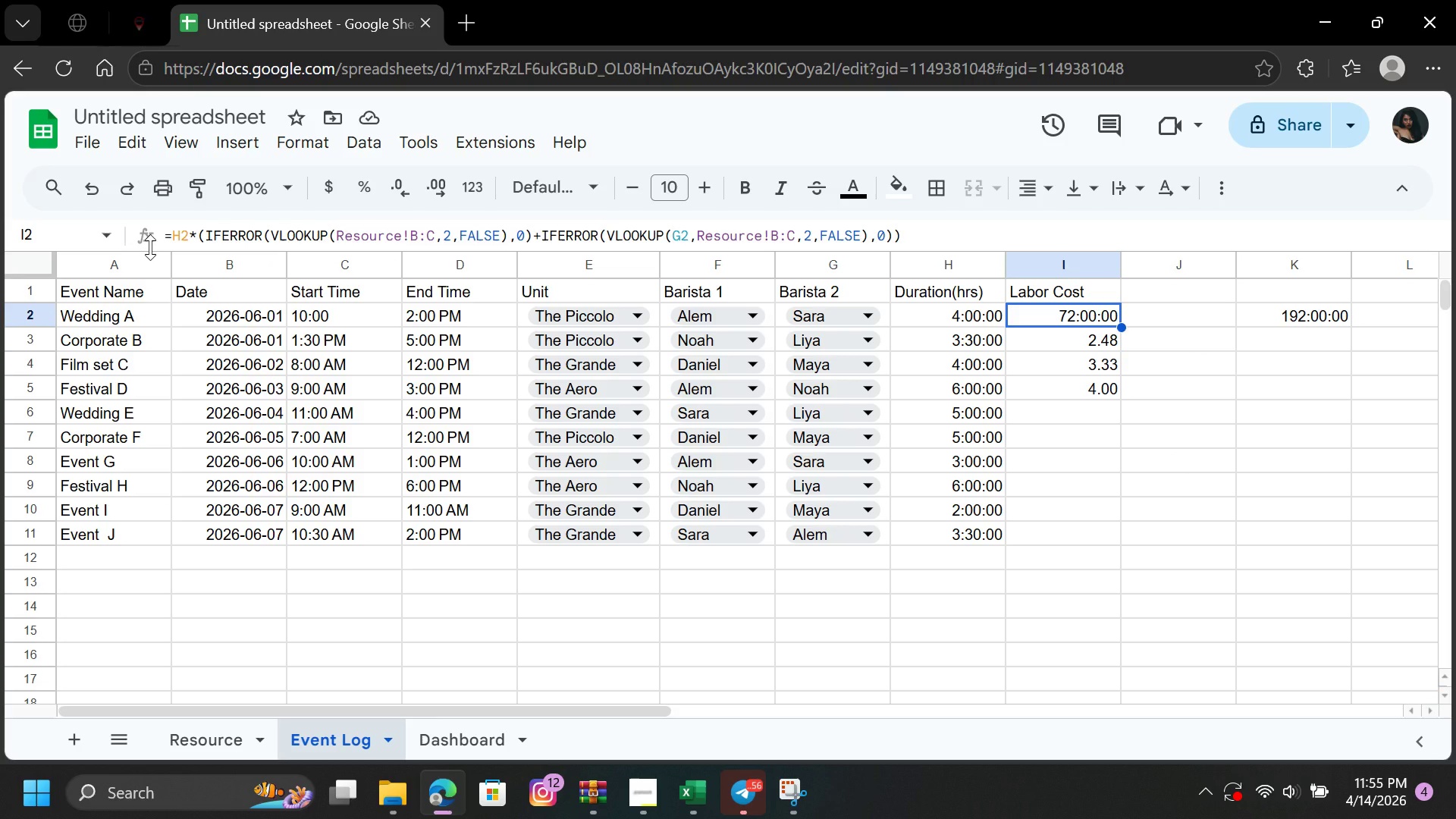 
wait(5.97)
 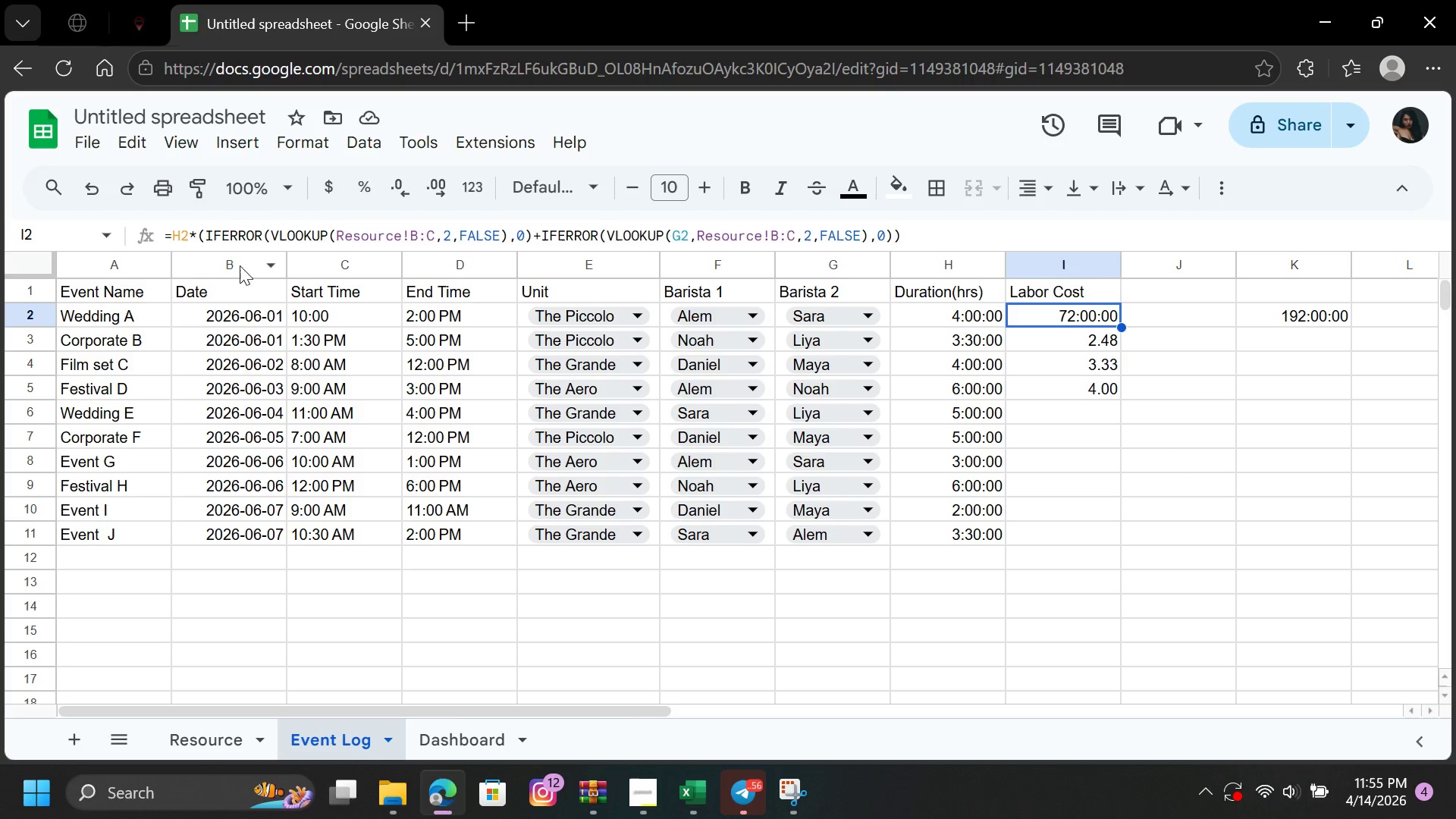 
mouse_move([189, 254])
 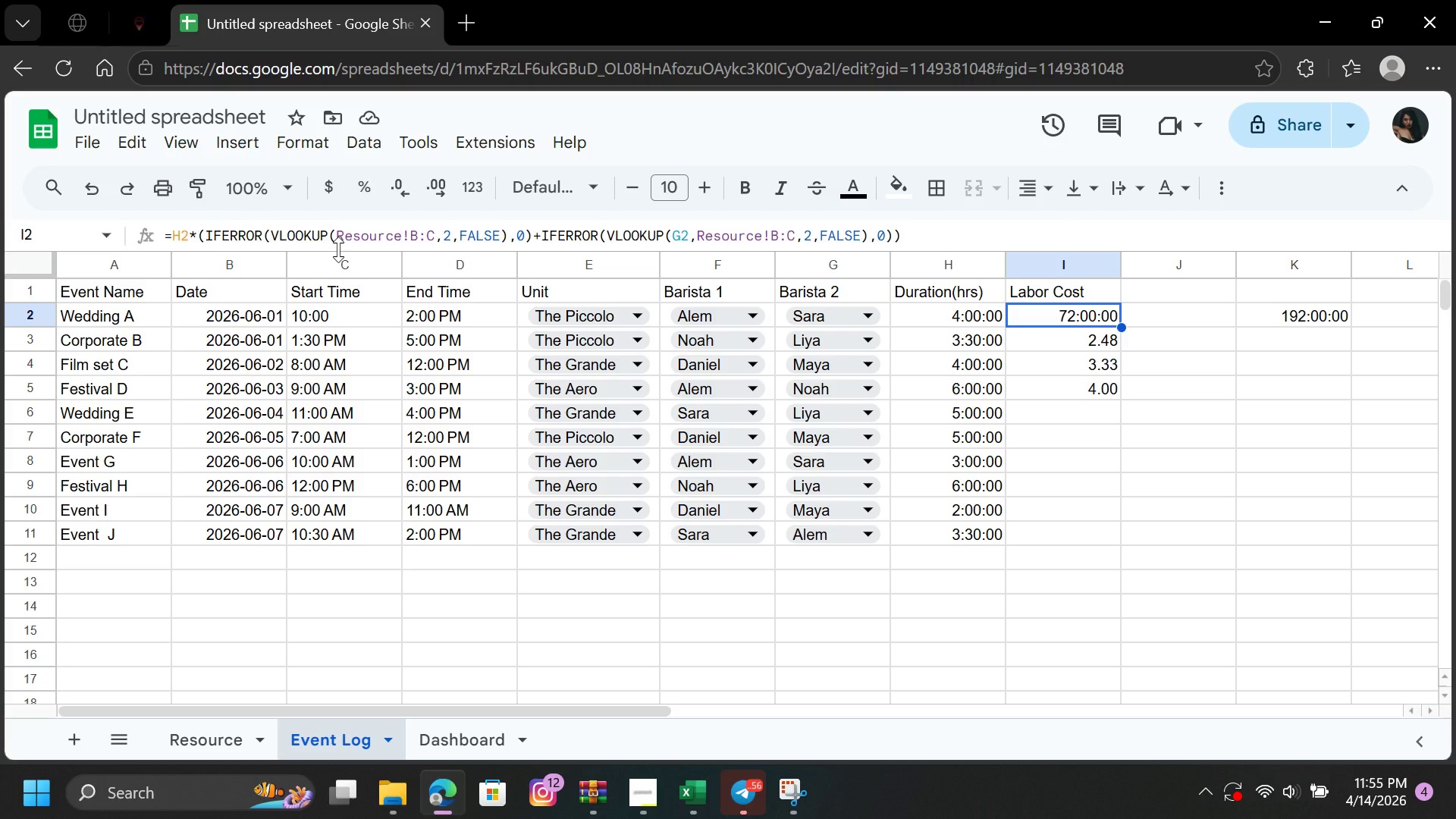 
wait(15.02)
 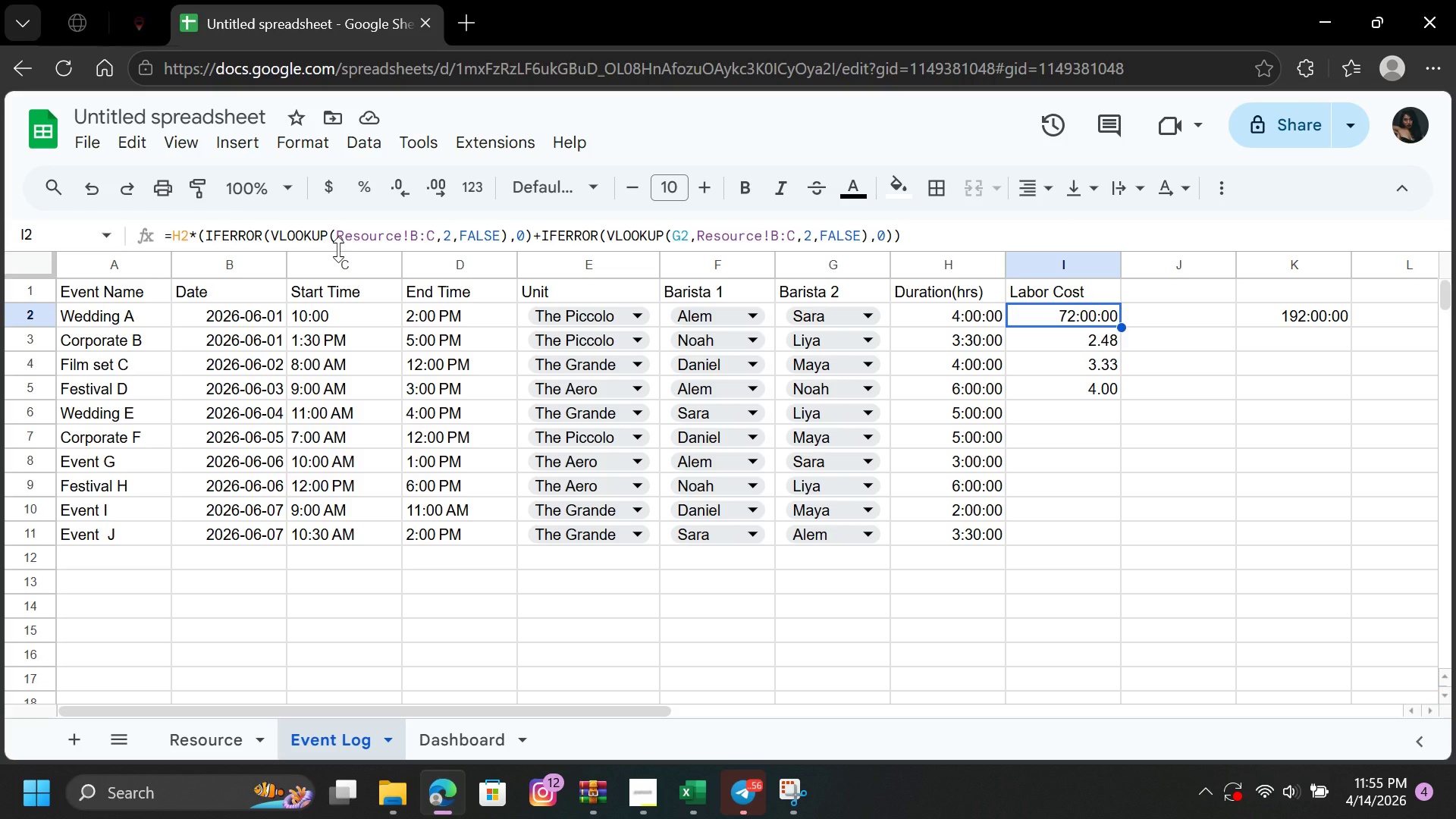 
left_click([335, 234])
 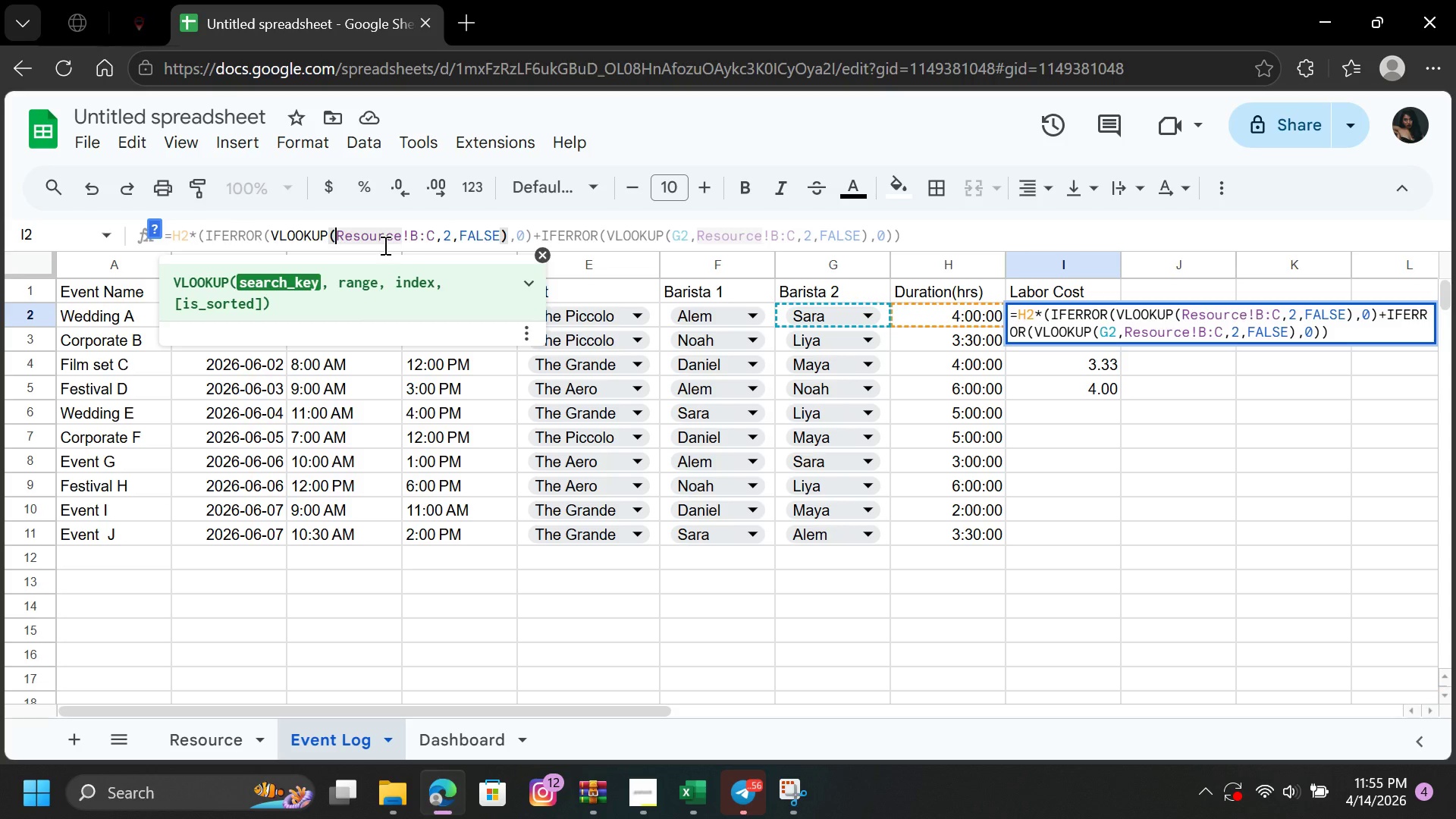 
type(F2,)
 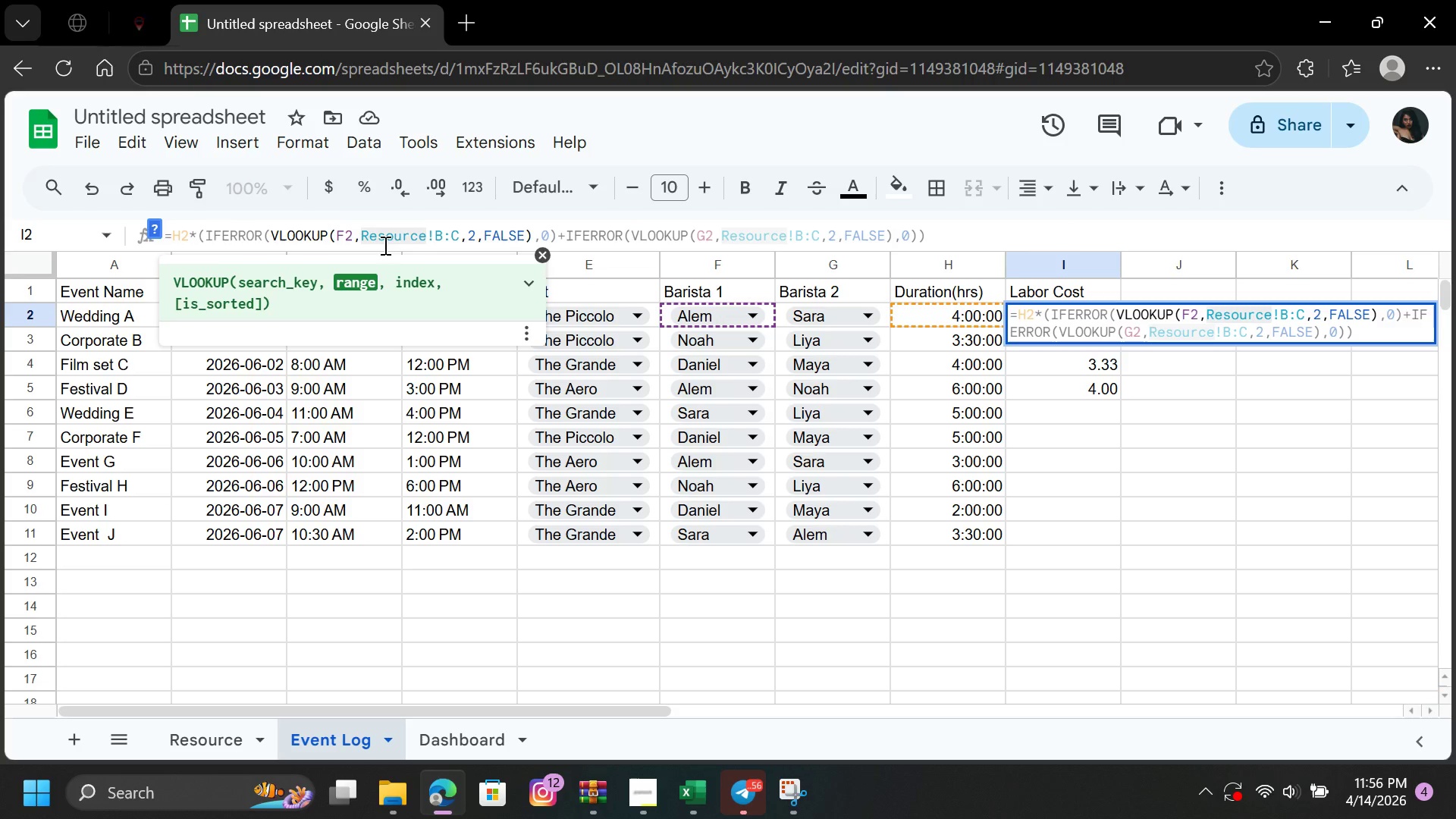 
key(Enter)
 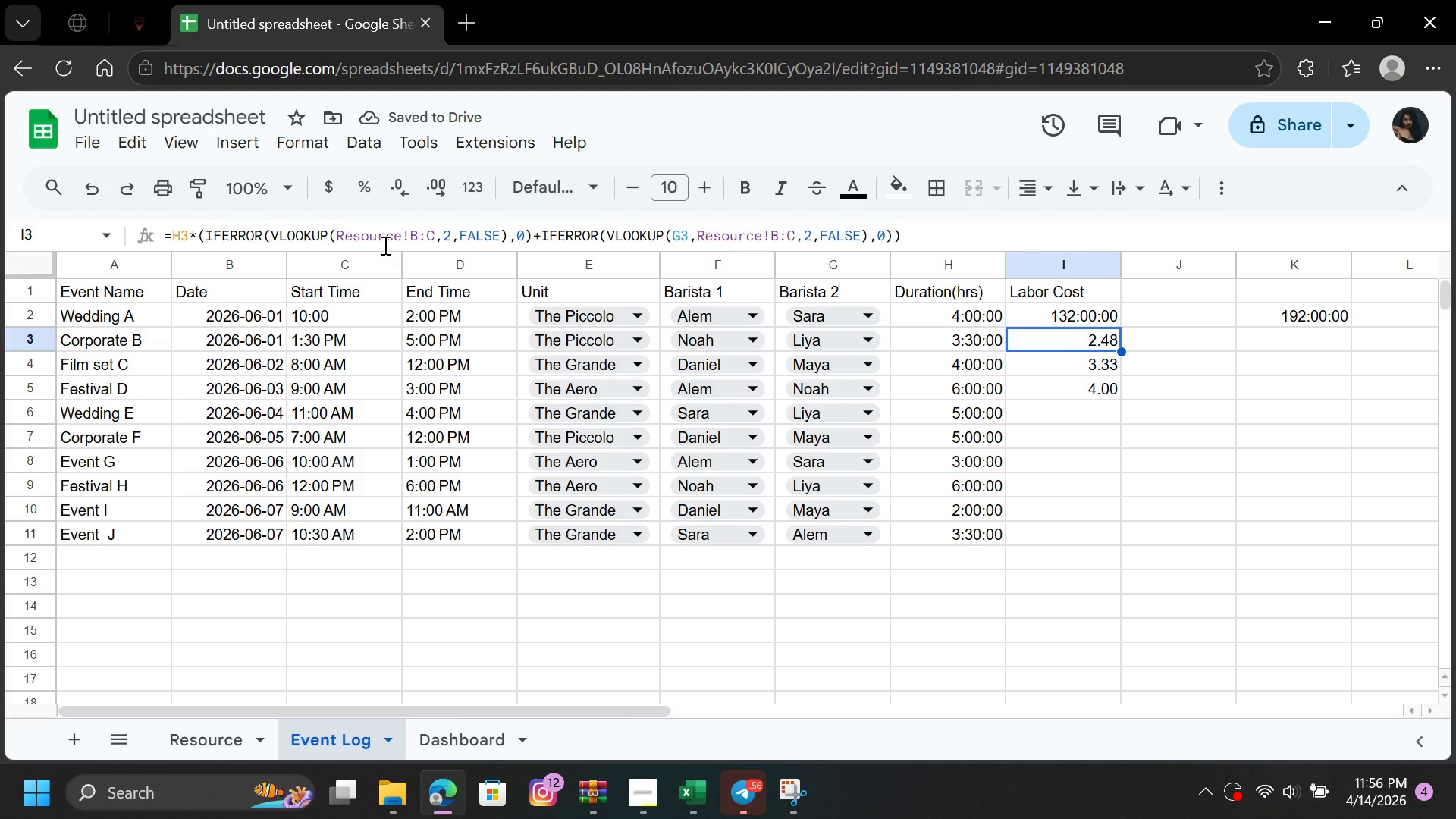 
left_click([1150, 419])
 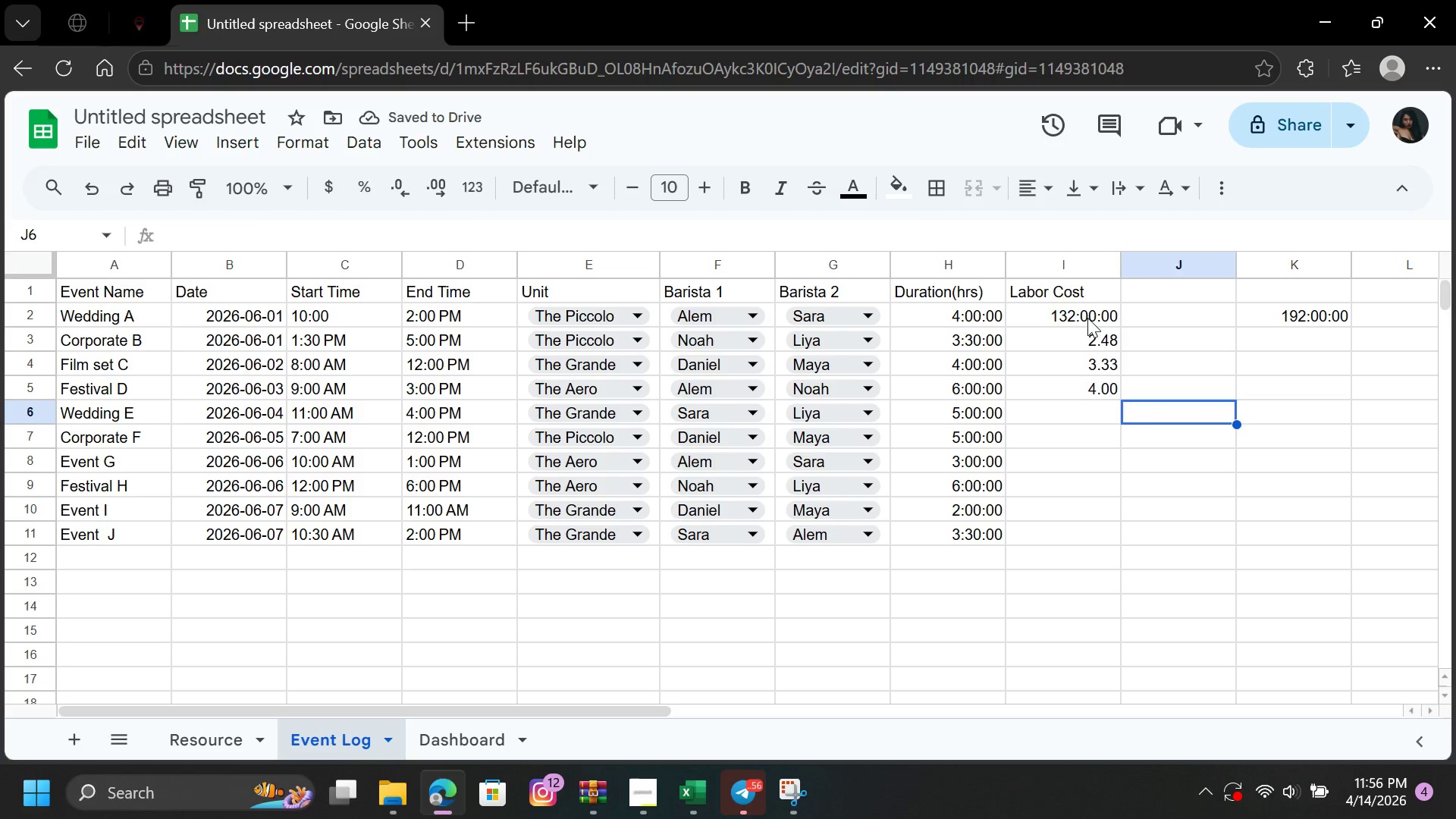 
left_click([1089, 313])
 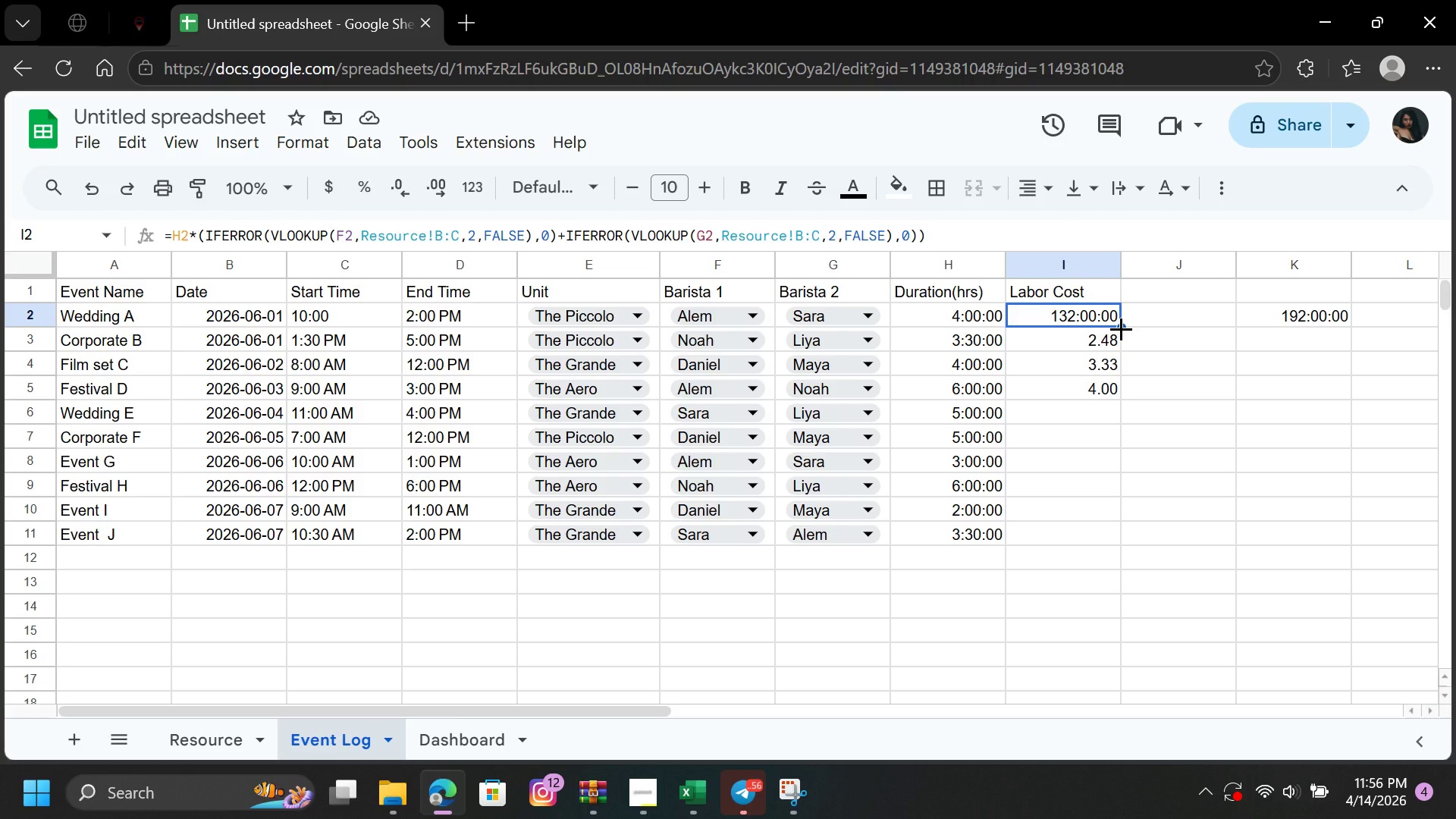 
left_click_drag(start_coordinate=[1121, 328], to_coordinate=[1109, 538])
 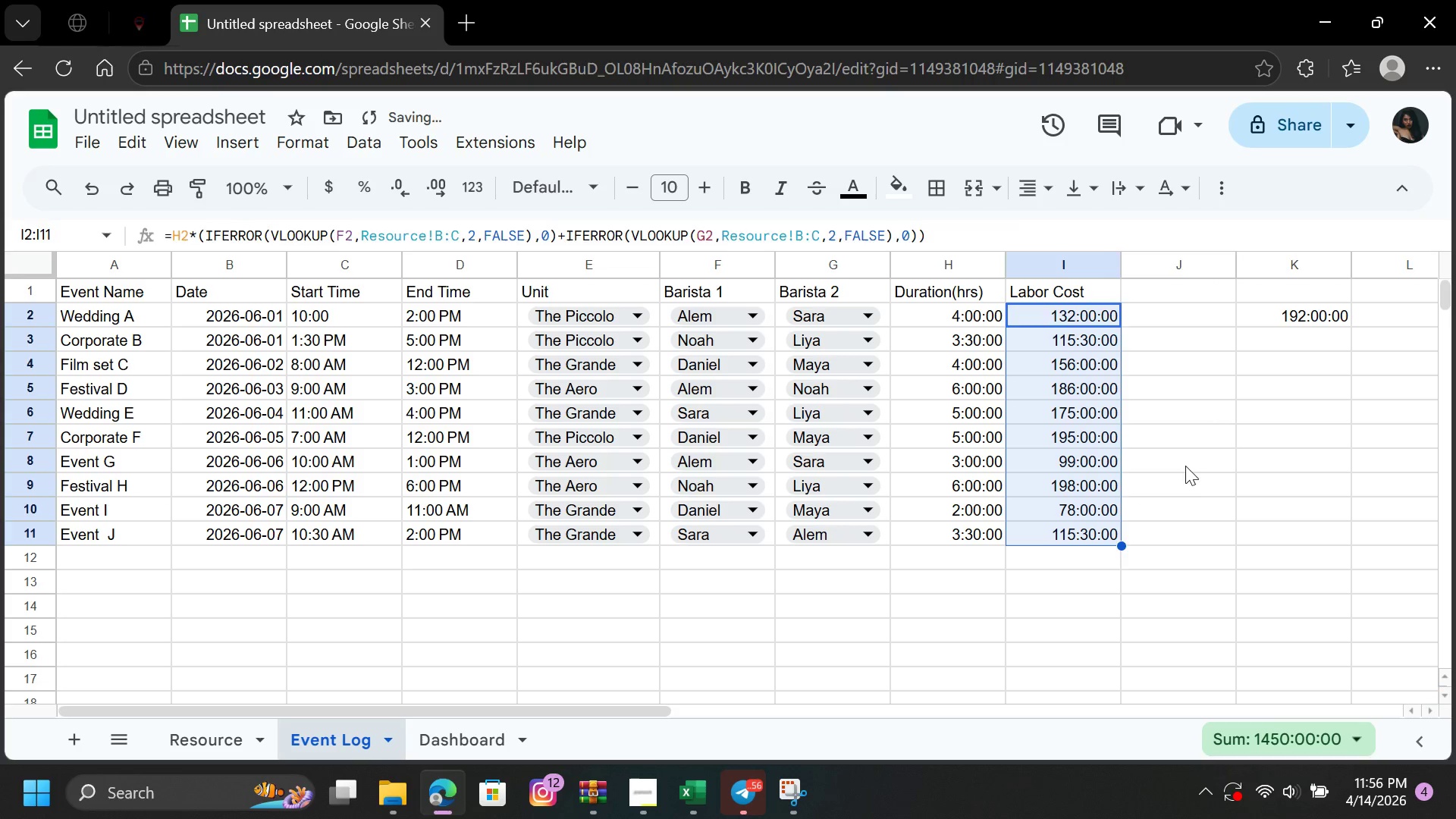 
left_click([1193, 461])
 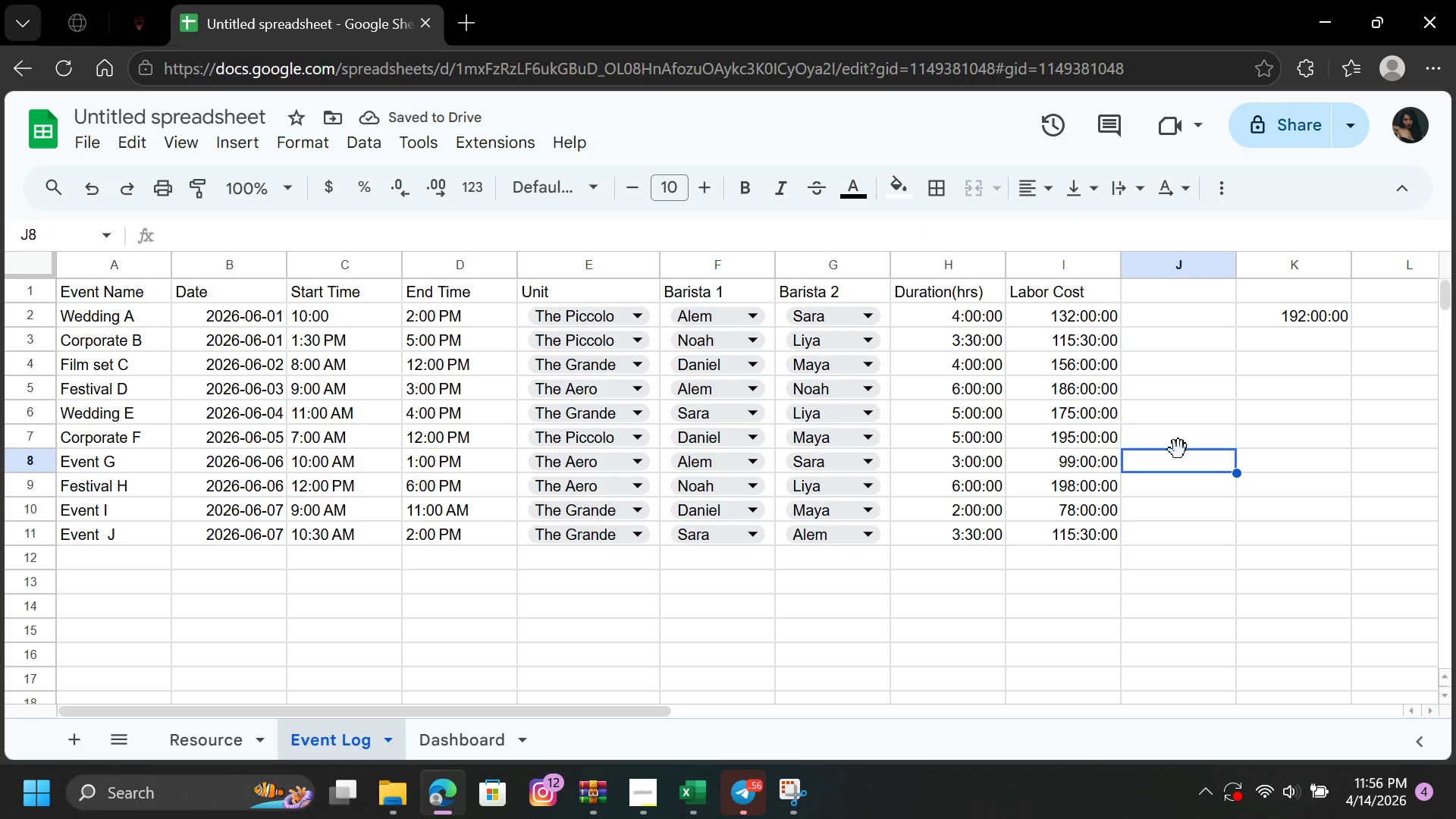 
left_click_drag(start_coordinate=[1084, 316], to_coordinate=[1089, 527])
 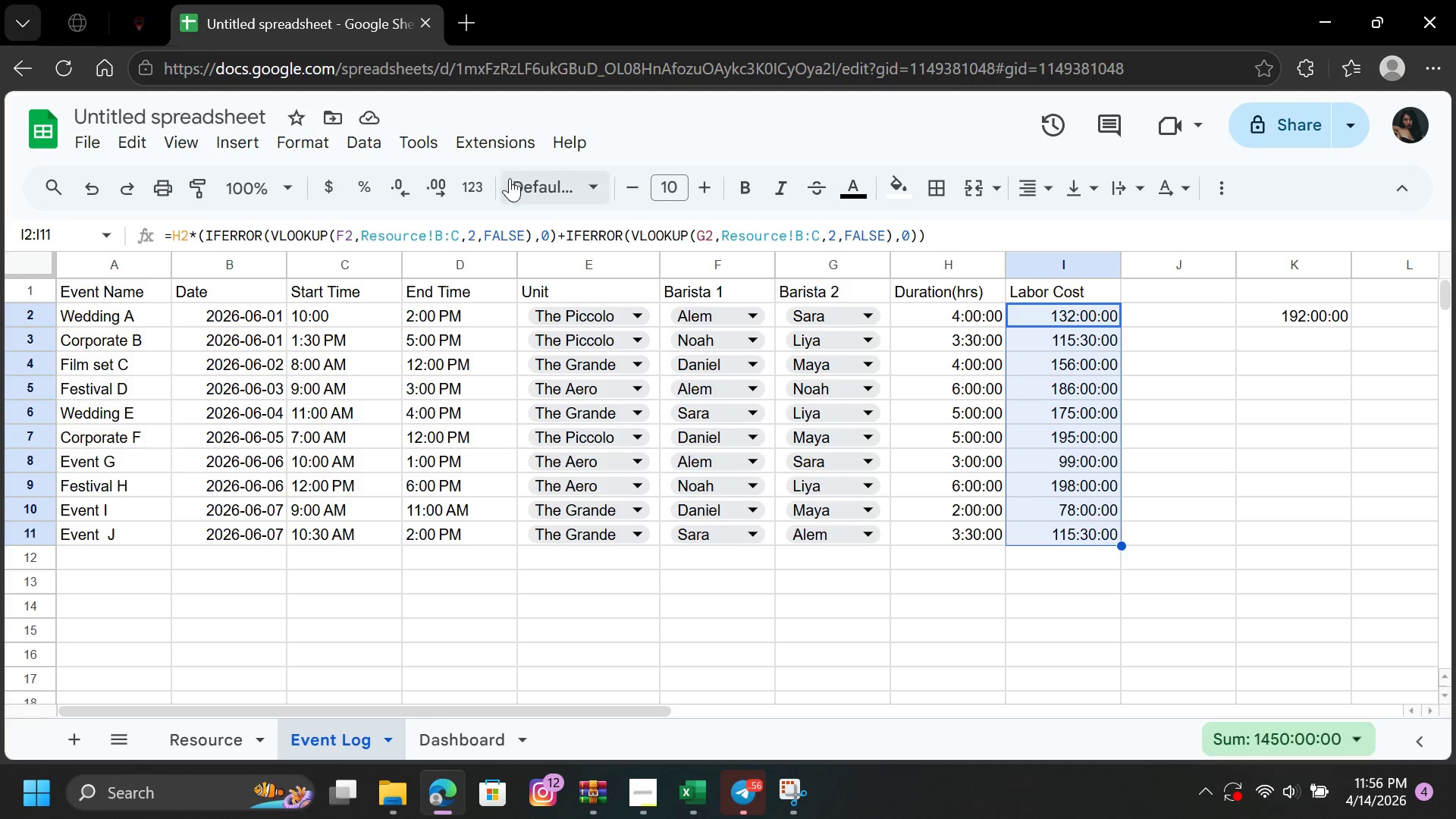 
left_click([487, 184])
 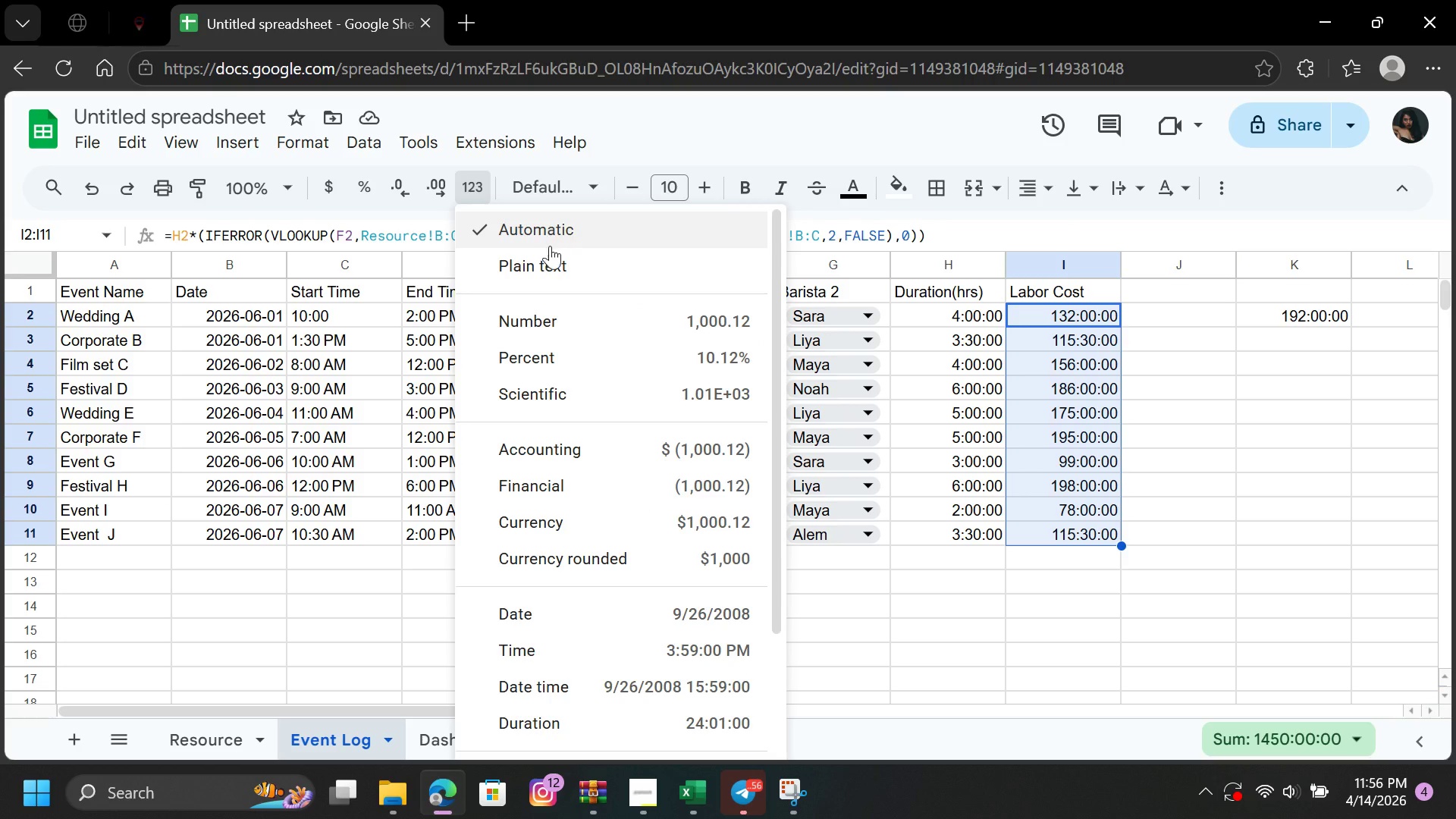 
left_click([541, 317])
 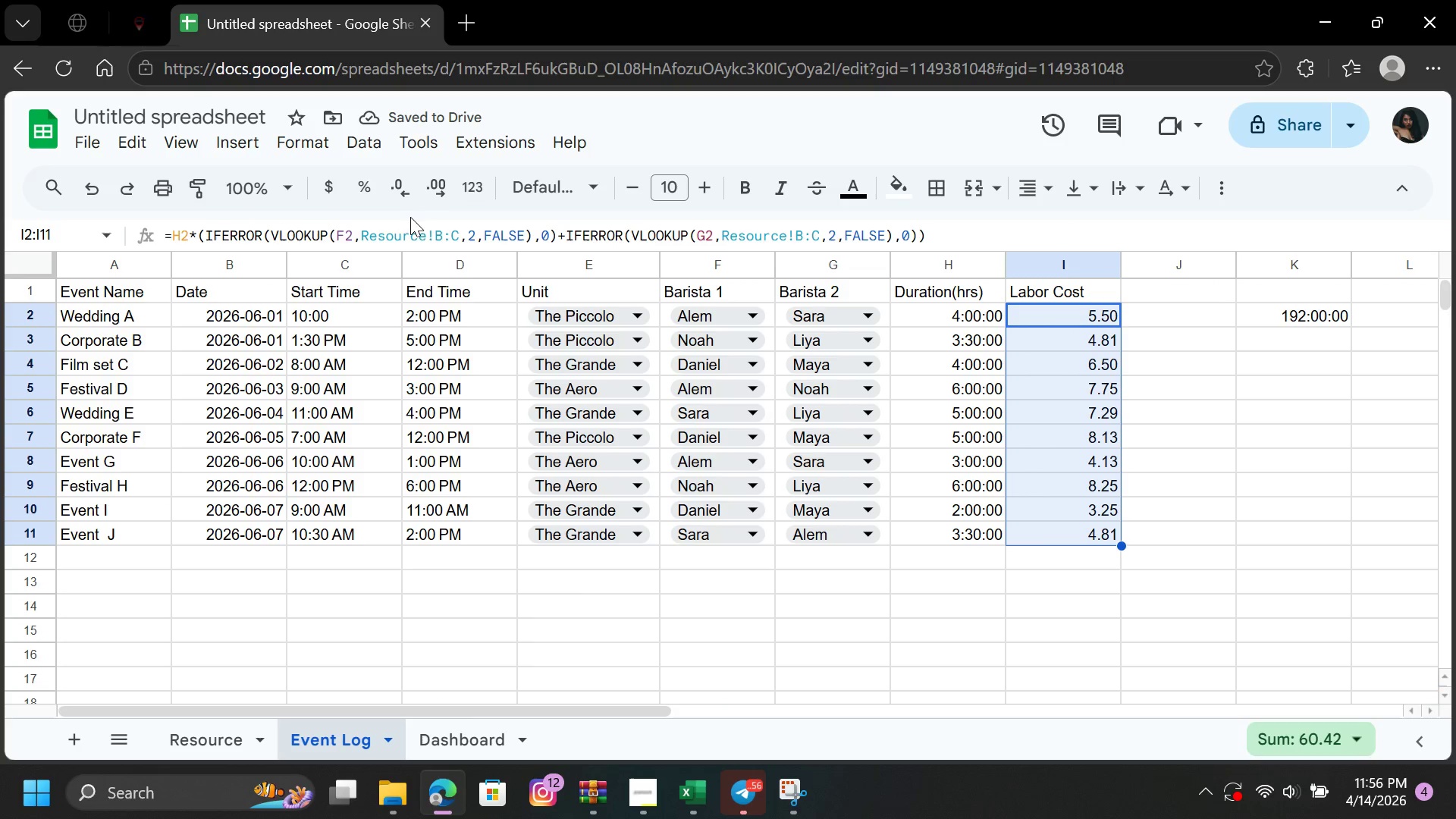 
left_click([469, 189])
 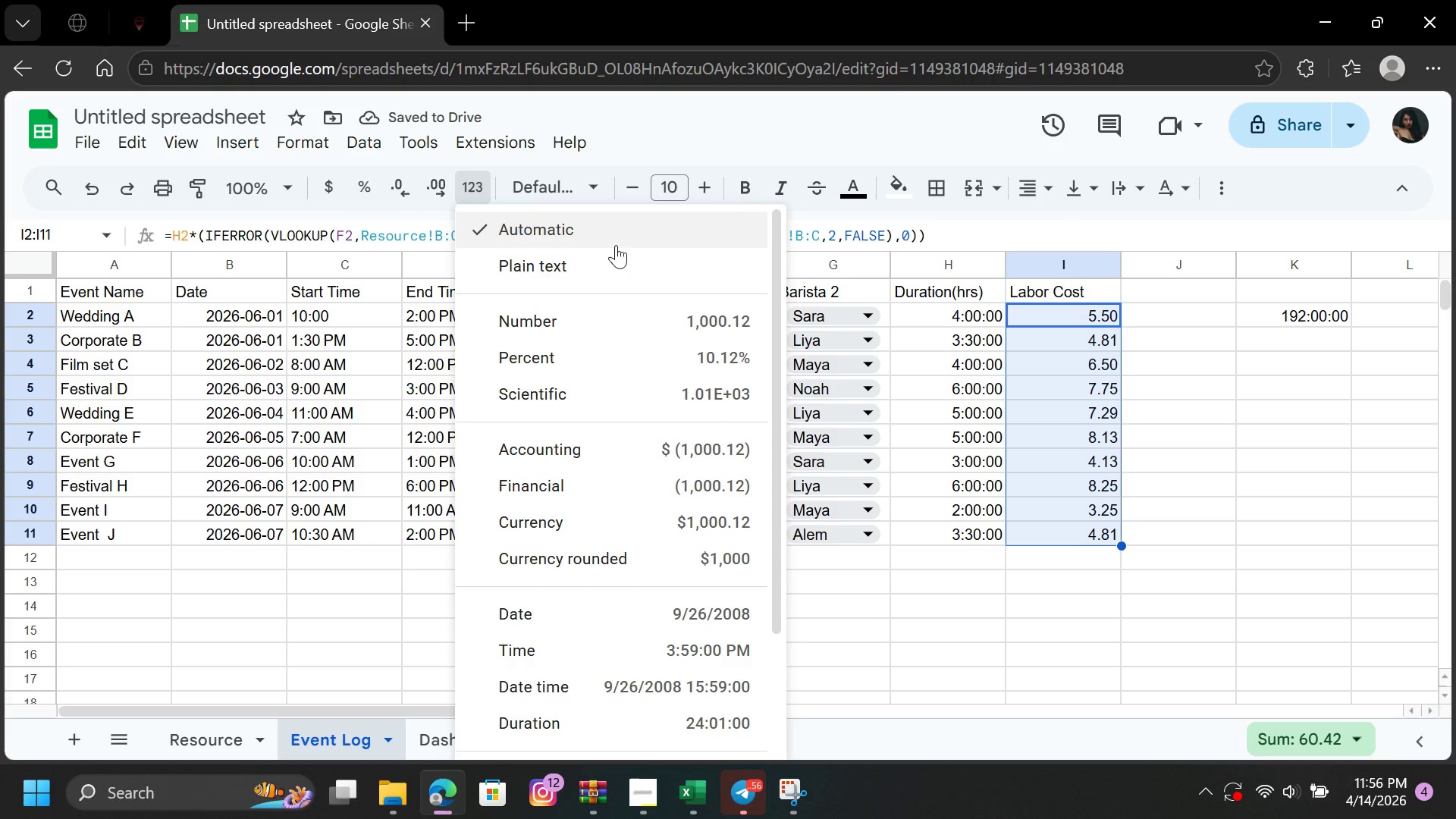 
left_click([620, 238])
 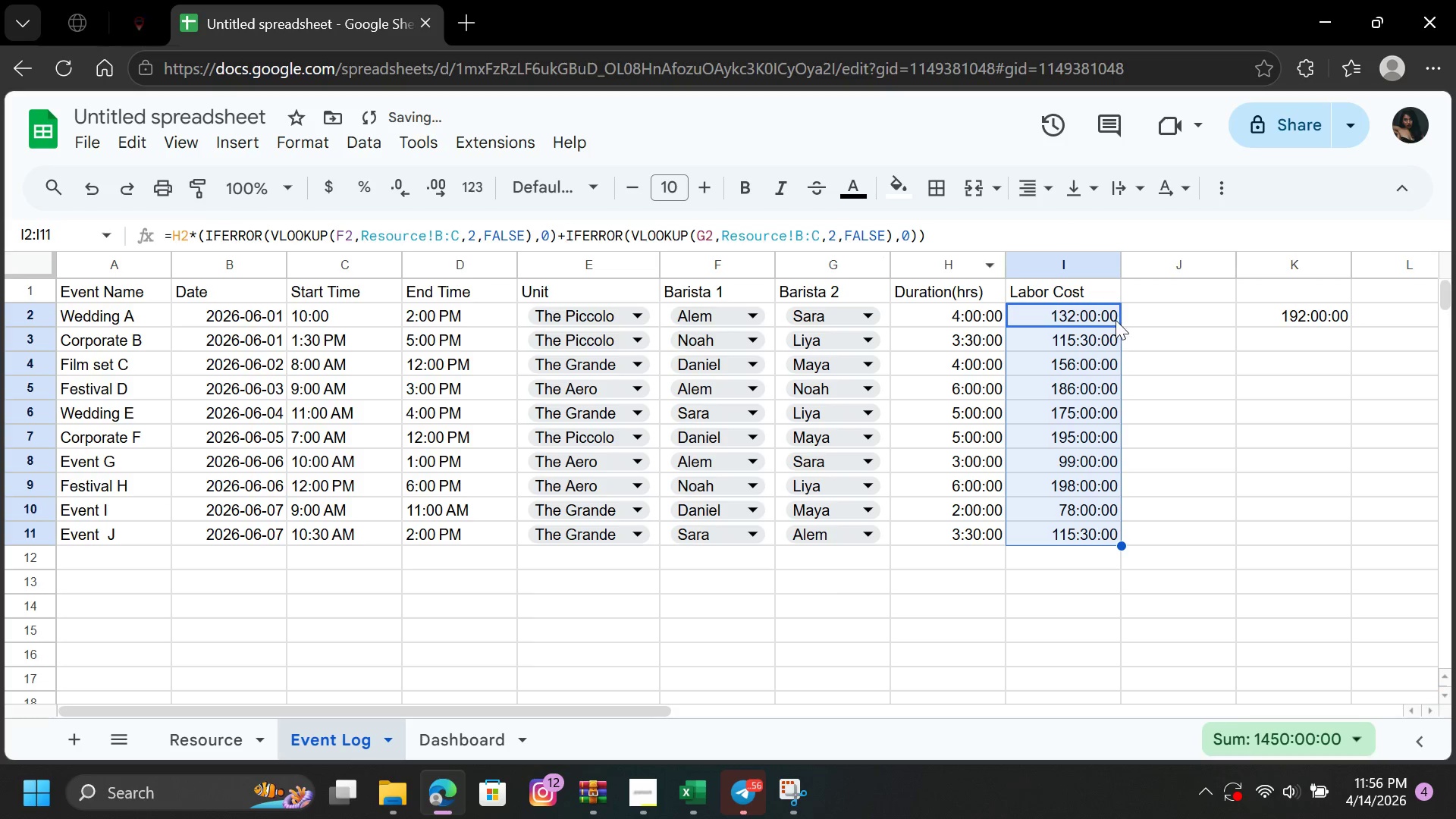 
left_click([1250, 338])
 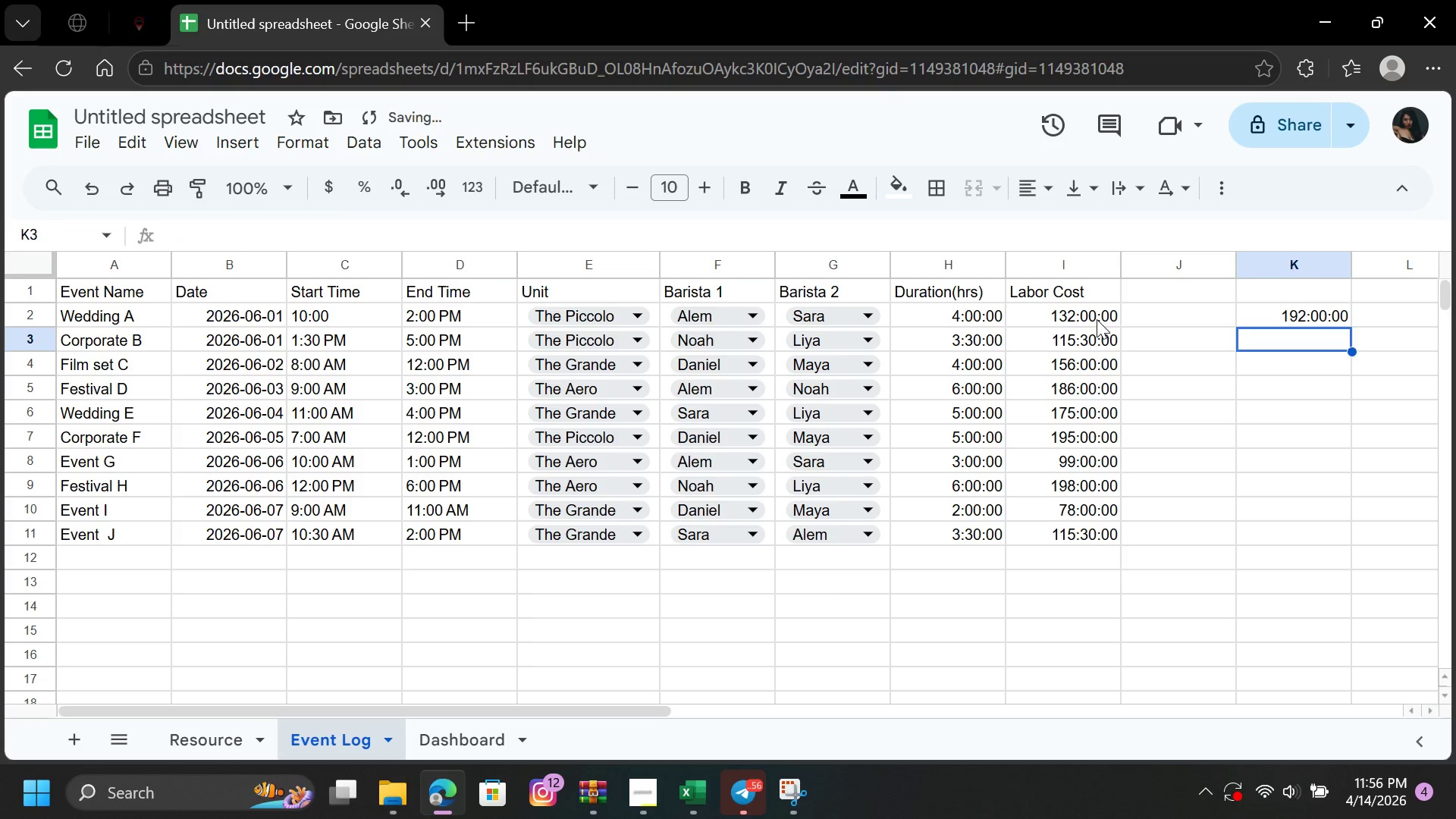 
left_click([1162, 333])
 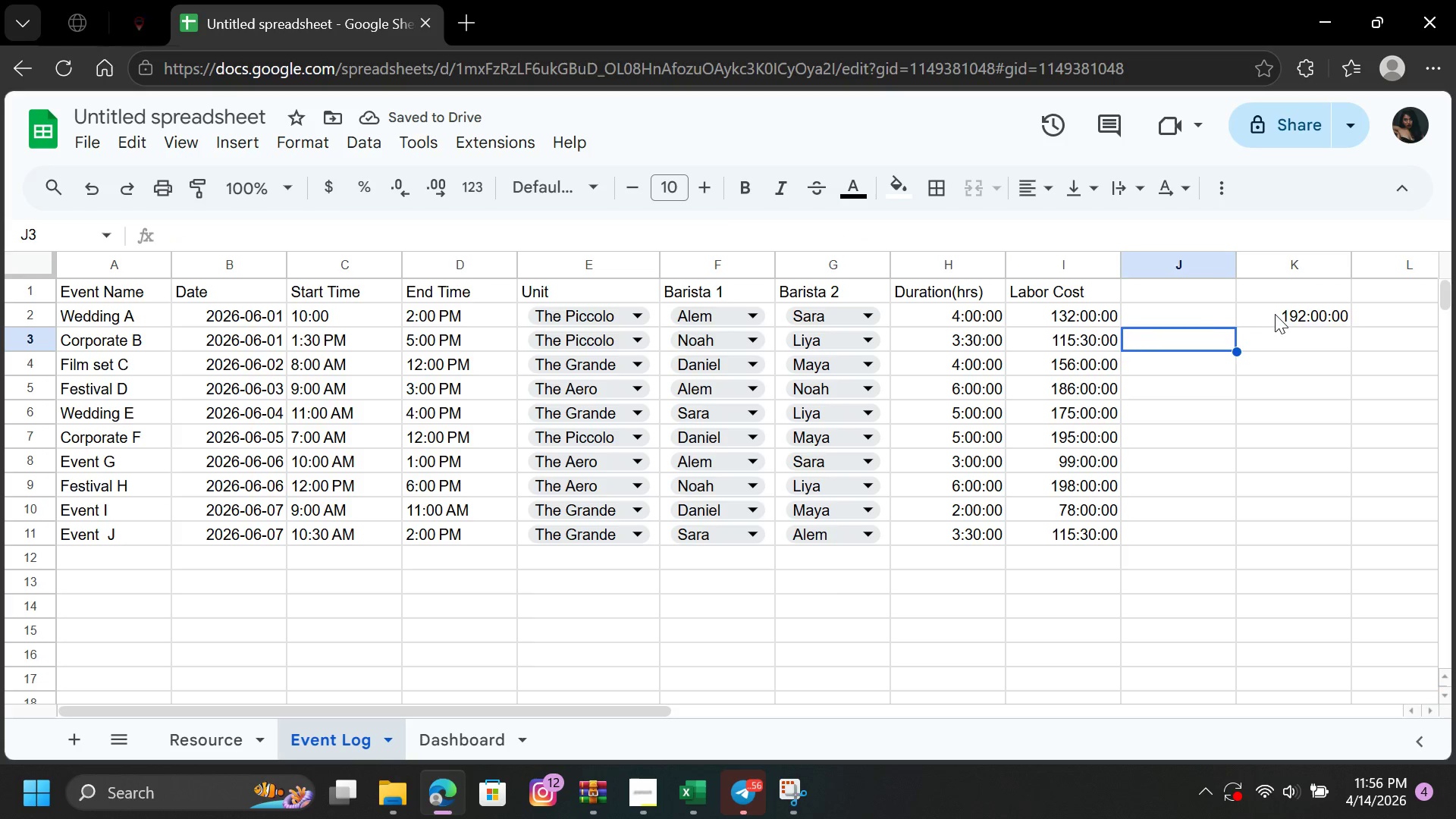 
left_click([1278, 314])
 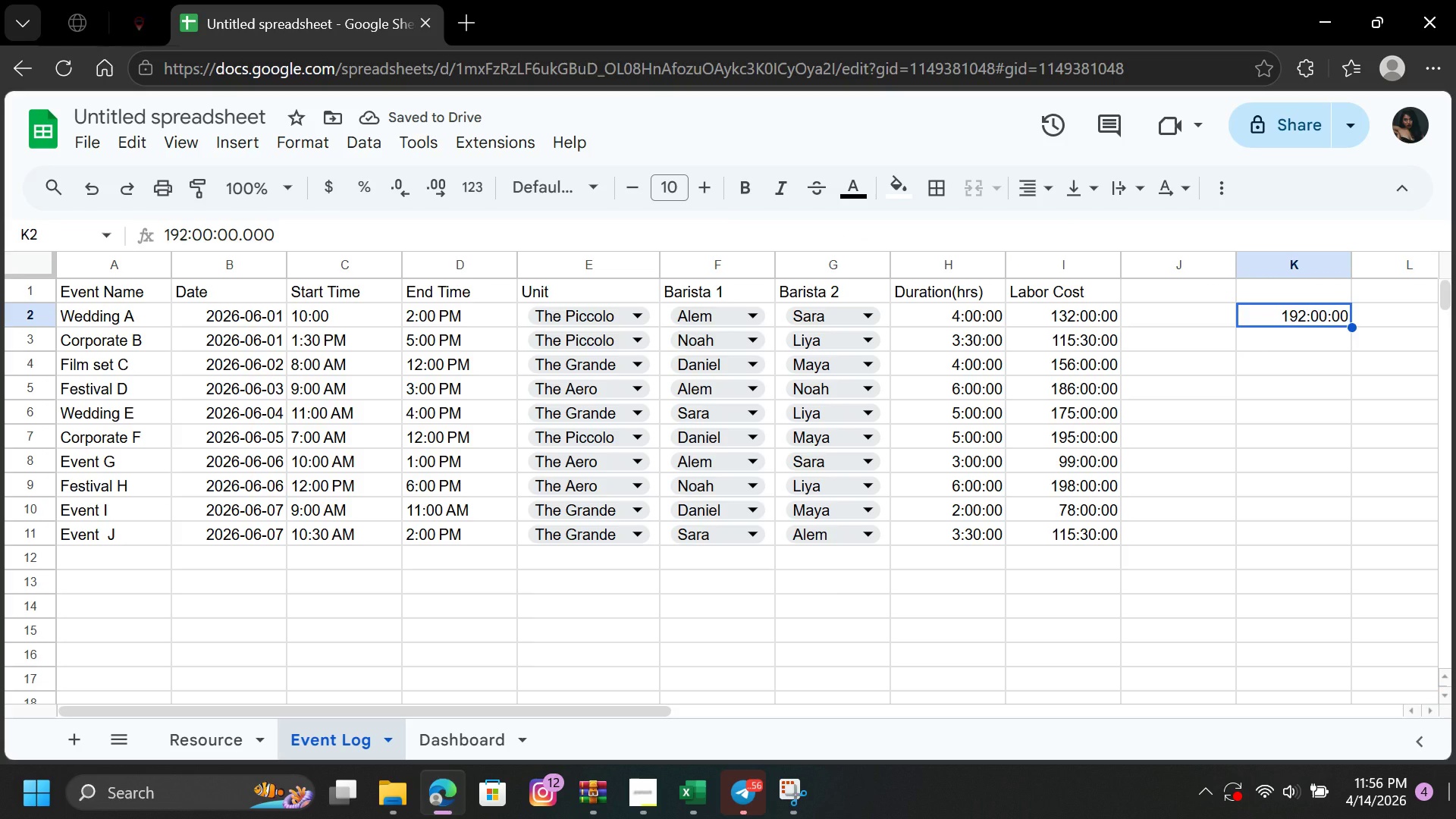 
key(Backspace)
 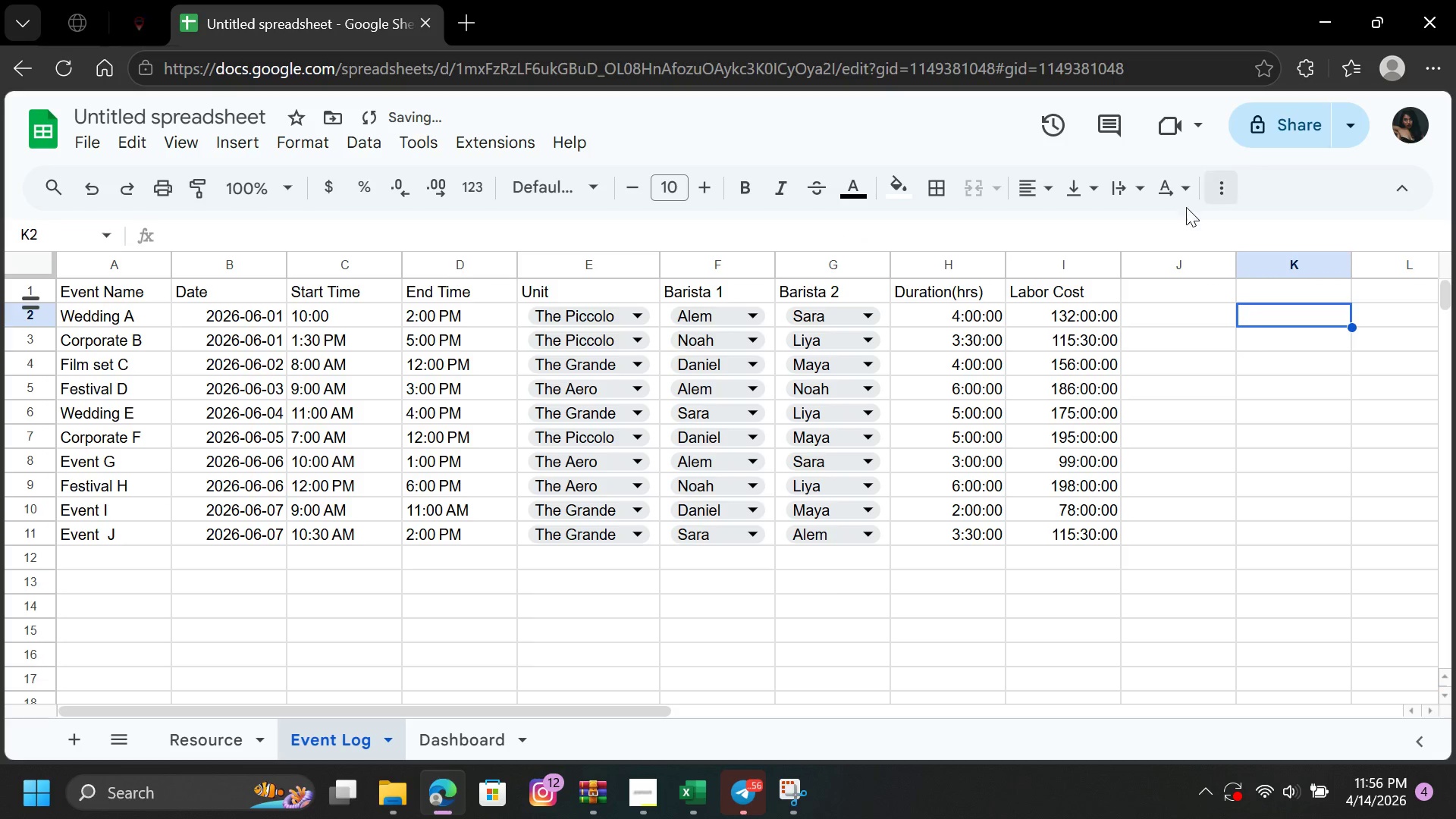 
left_click([1084, 321])
 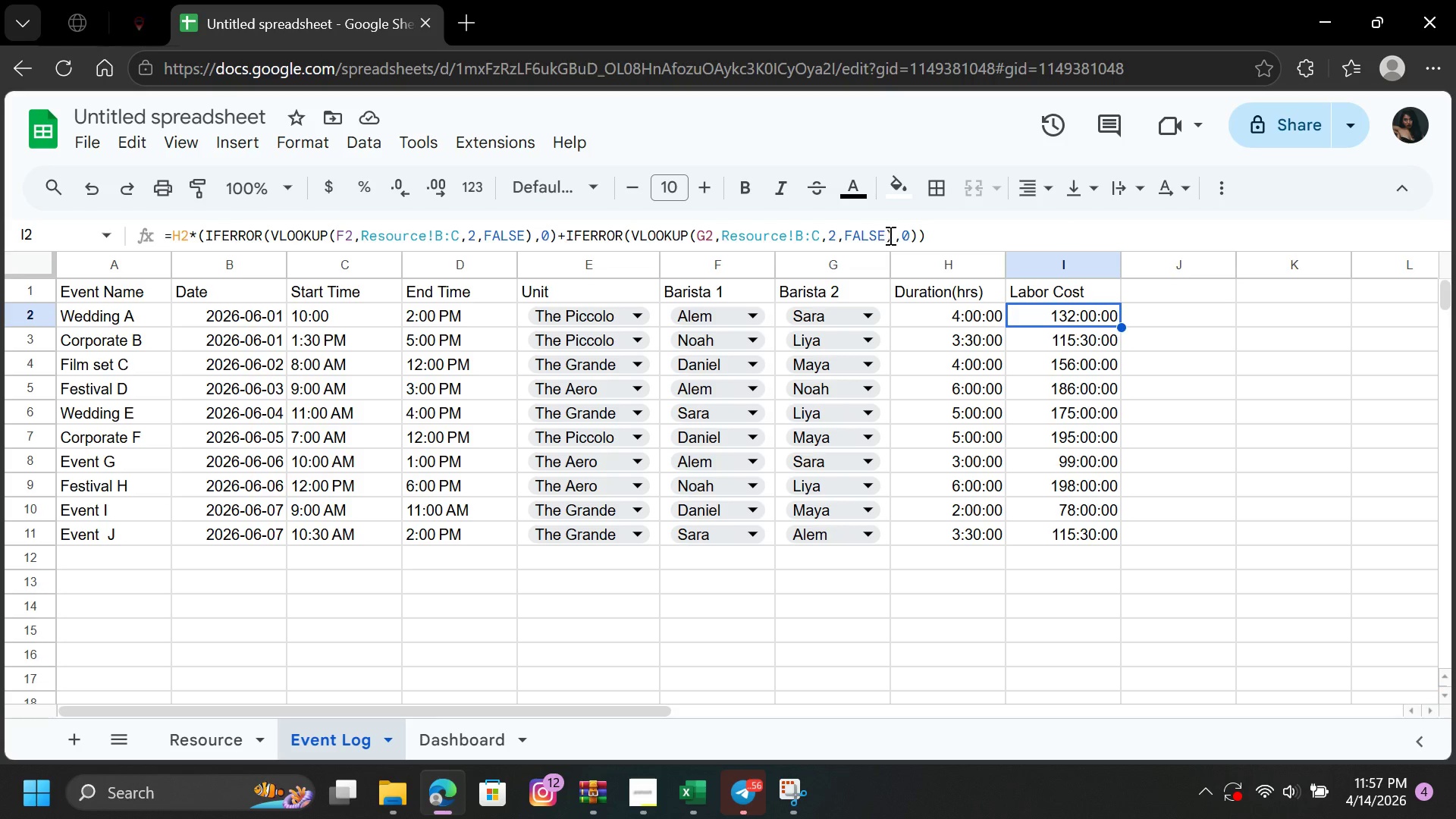 
wait(56.05)
 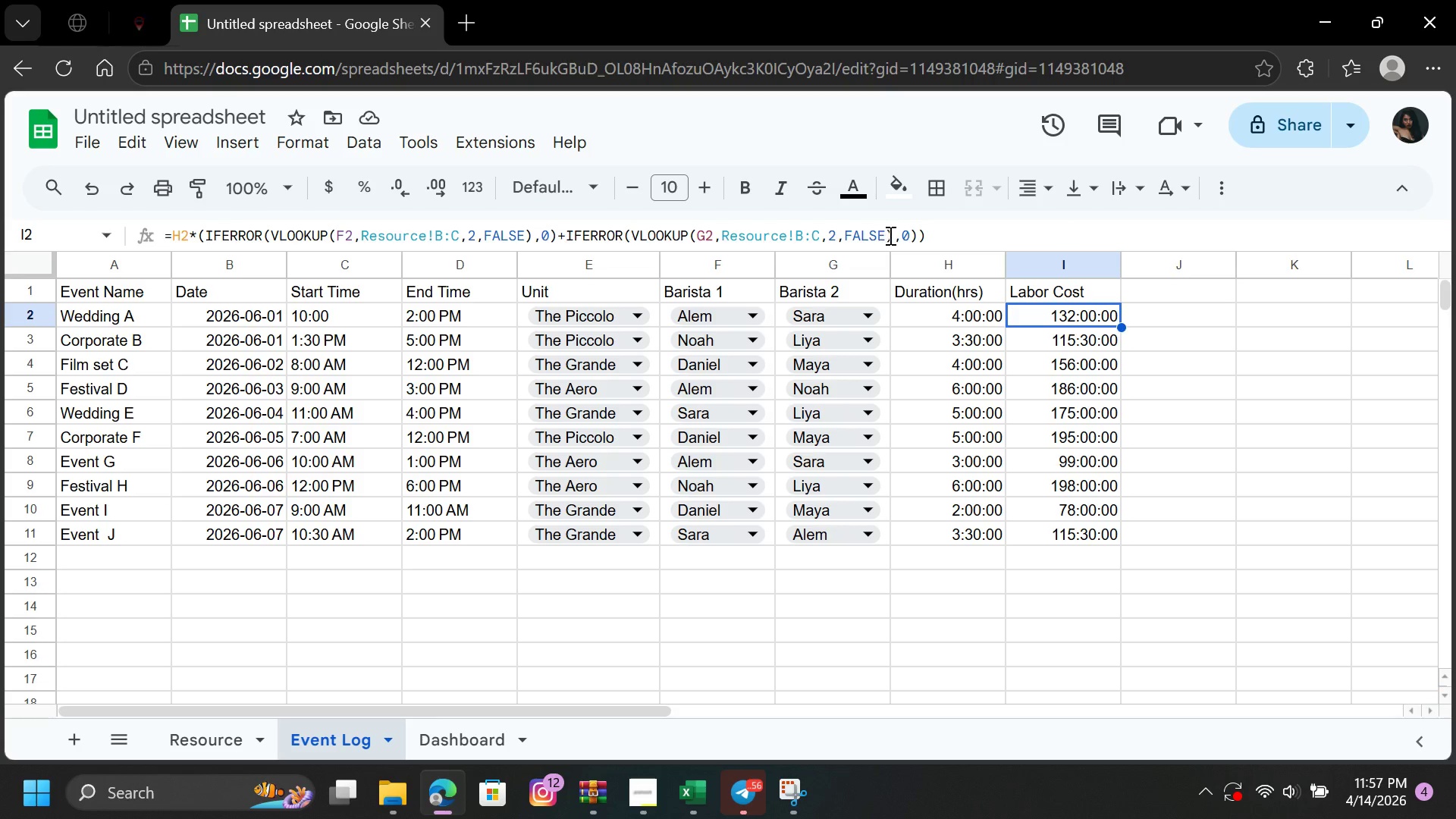 
left_click([1245, 336])
 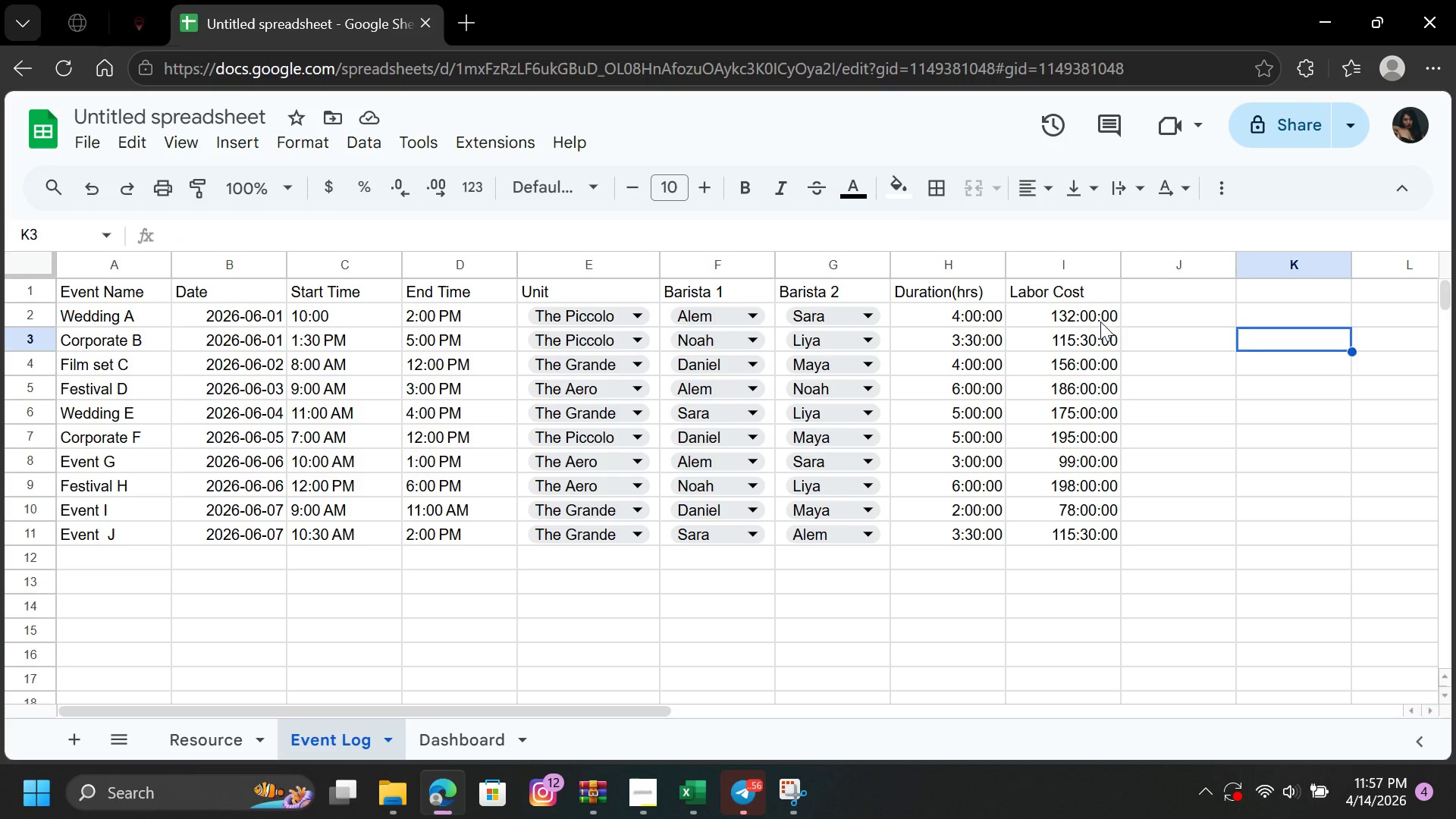 
left_click_drag(start_coordinate=[1097, 318], to_coordinate=[1097, 510])
 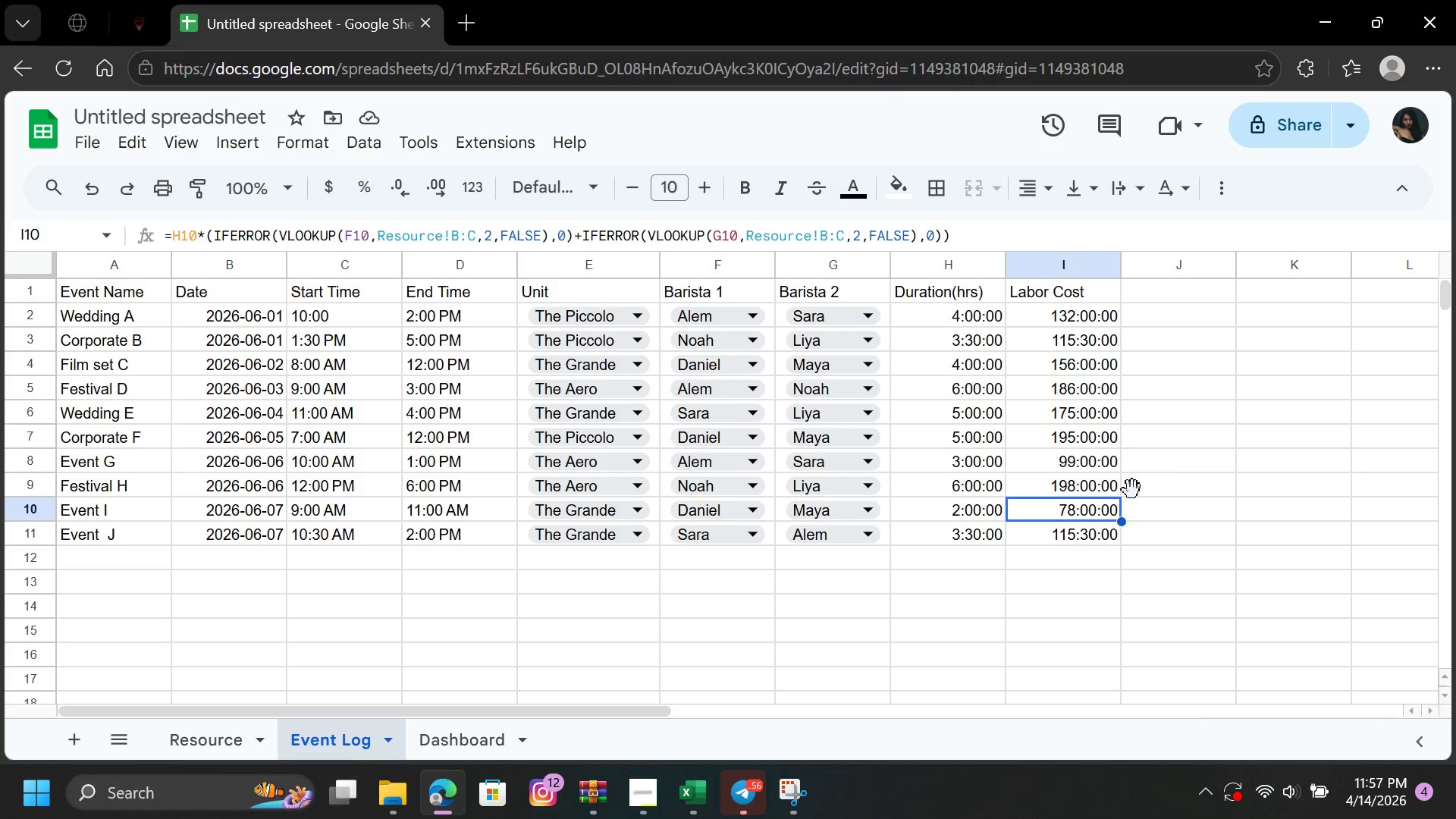 
double_click([1181, 458])
 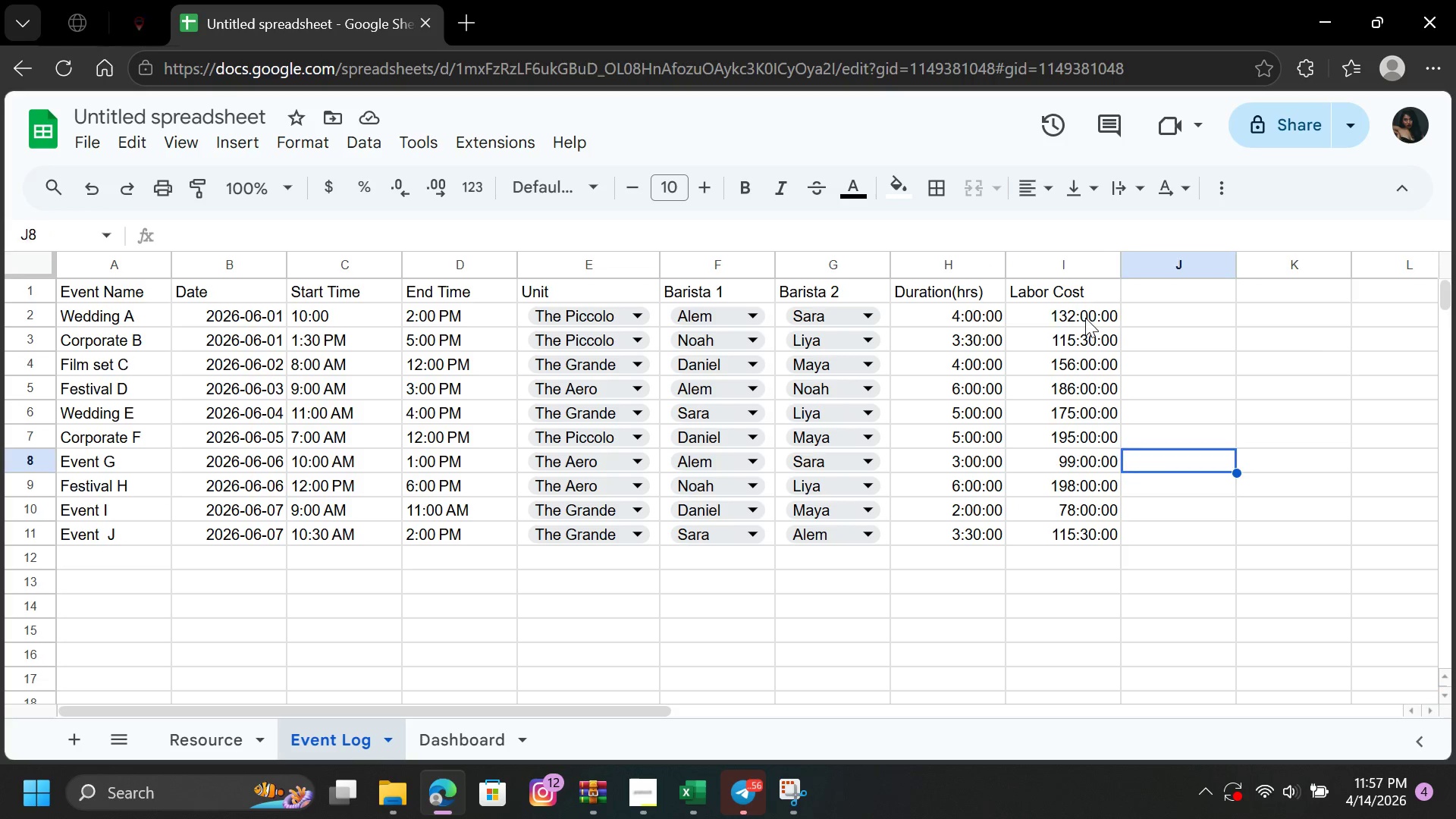 
left_click([1085, 318])
 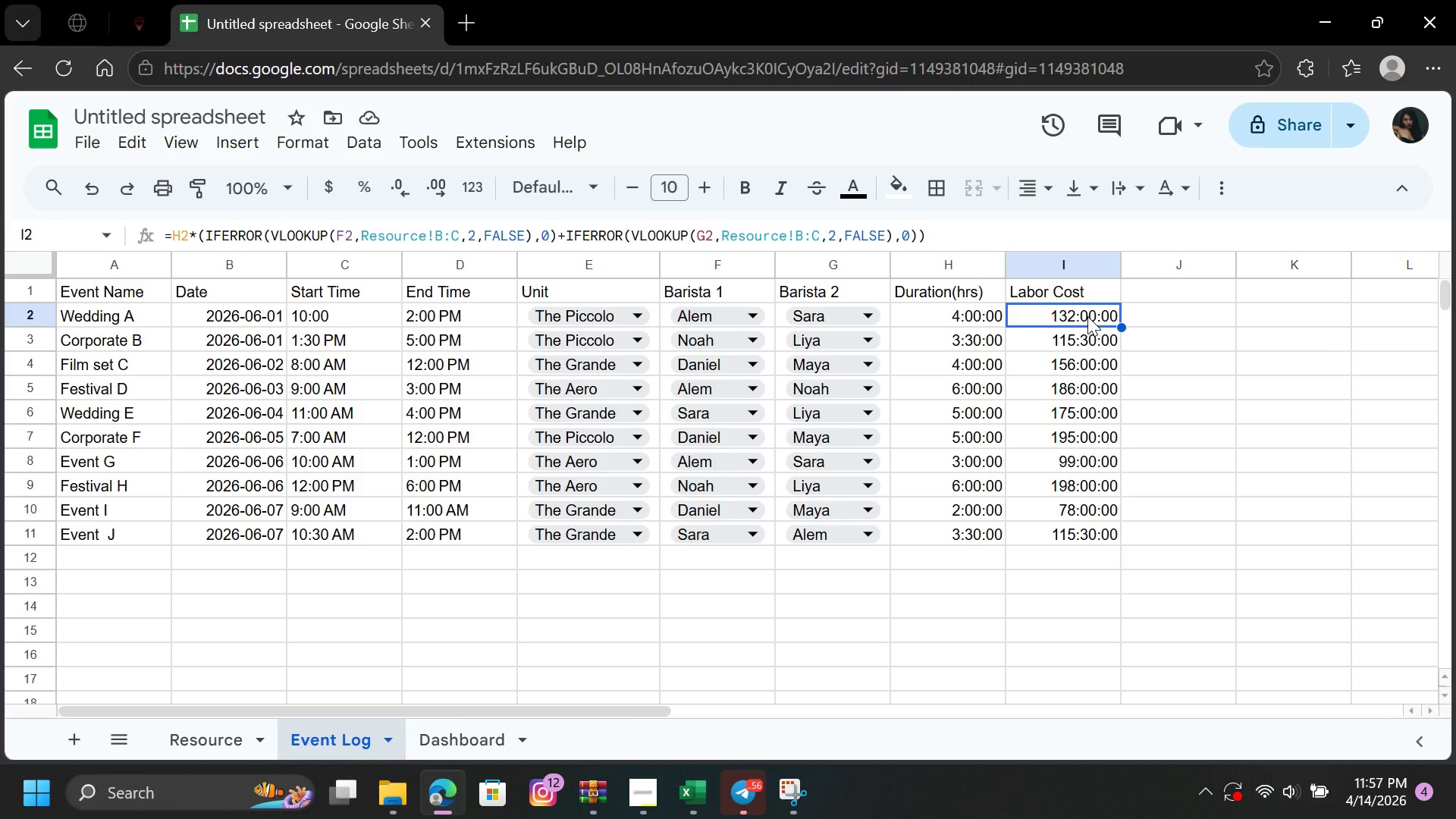 
wait(9.92)
 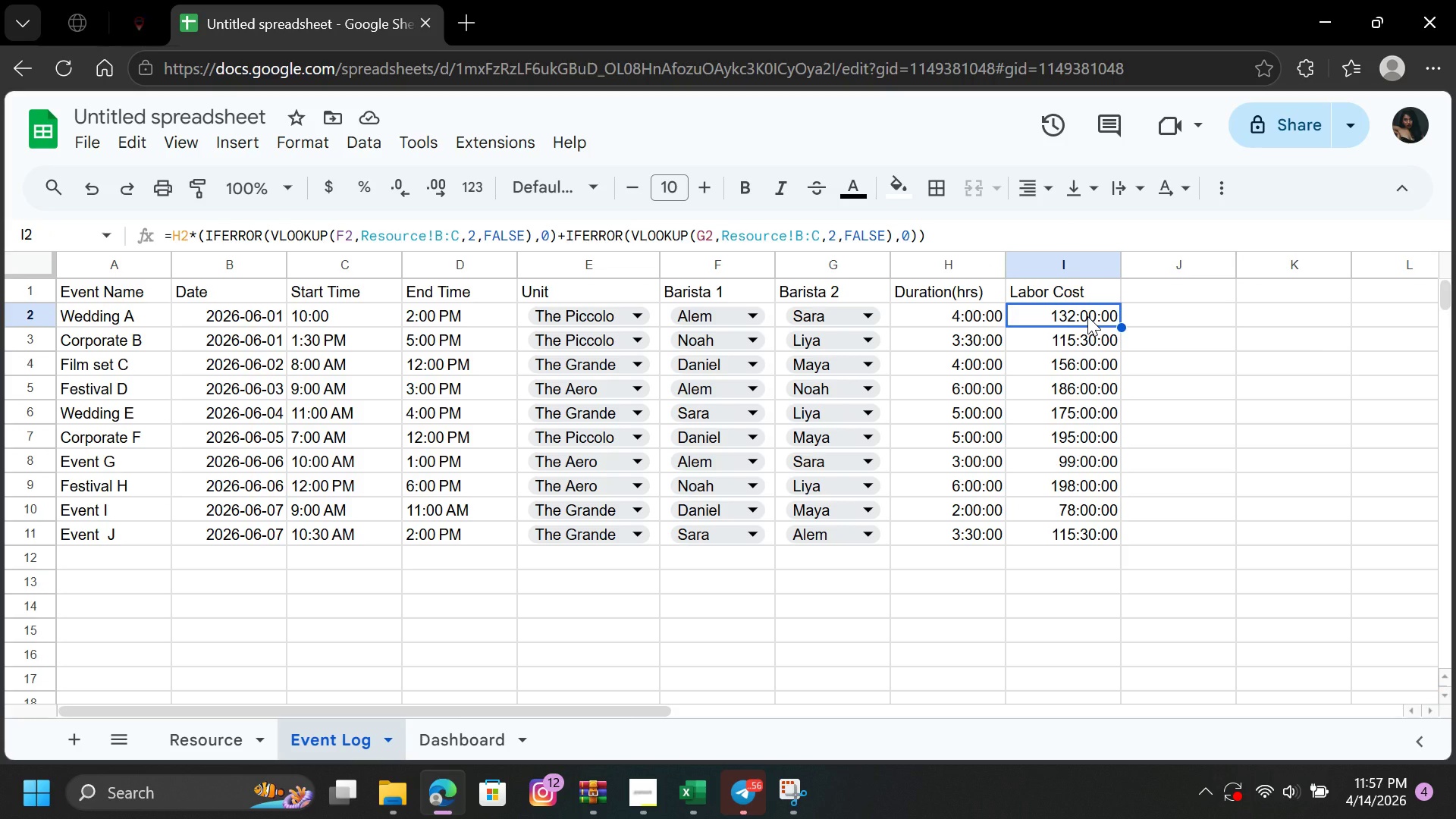 
left_click([992, 320])
 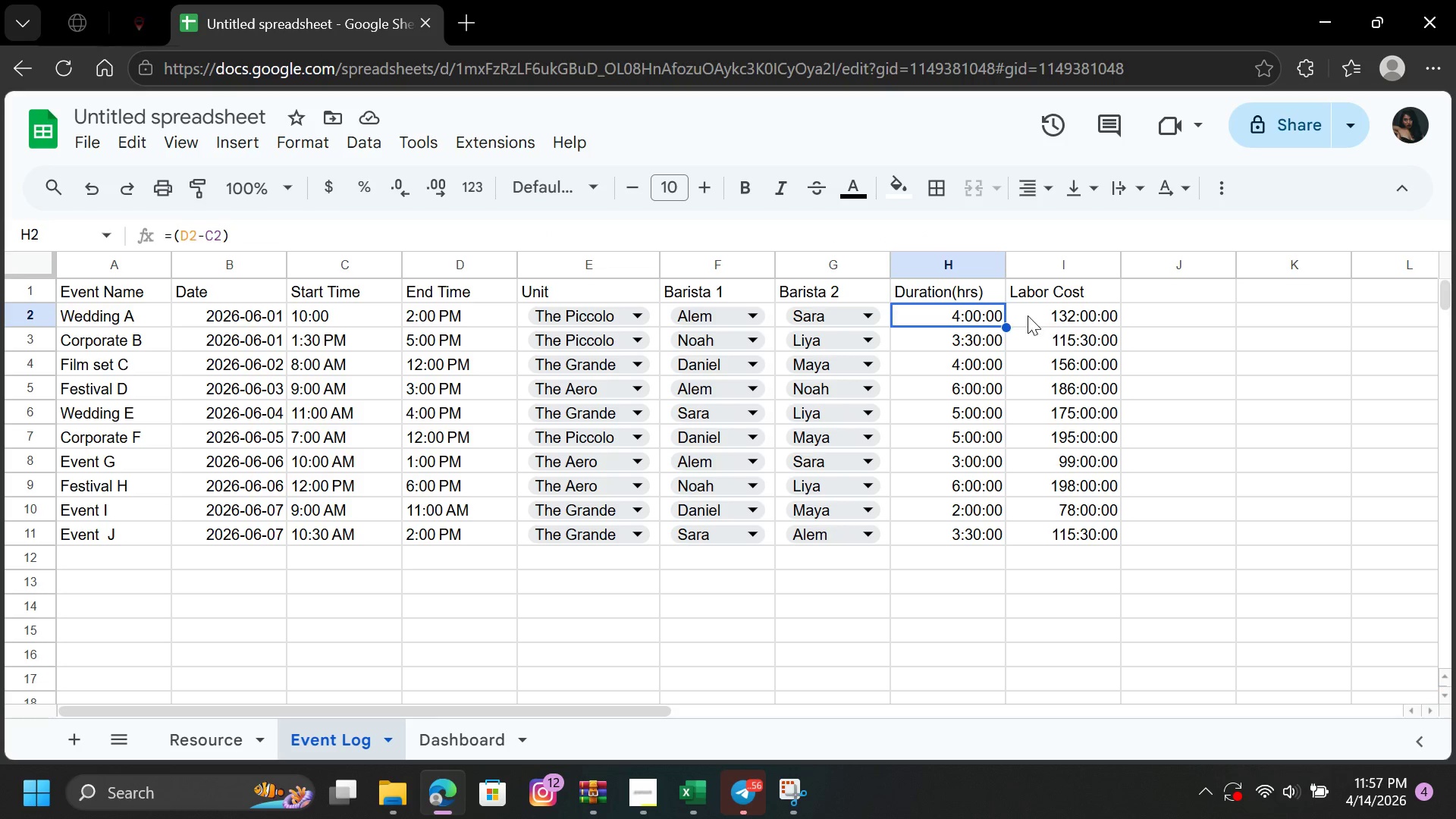 
left_click([1044, 314])
 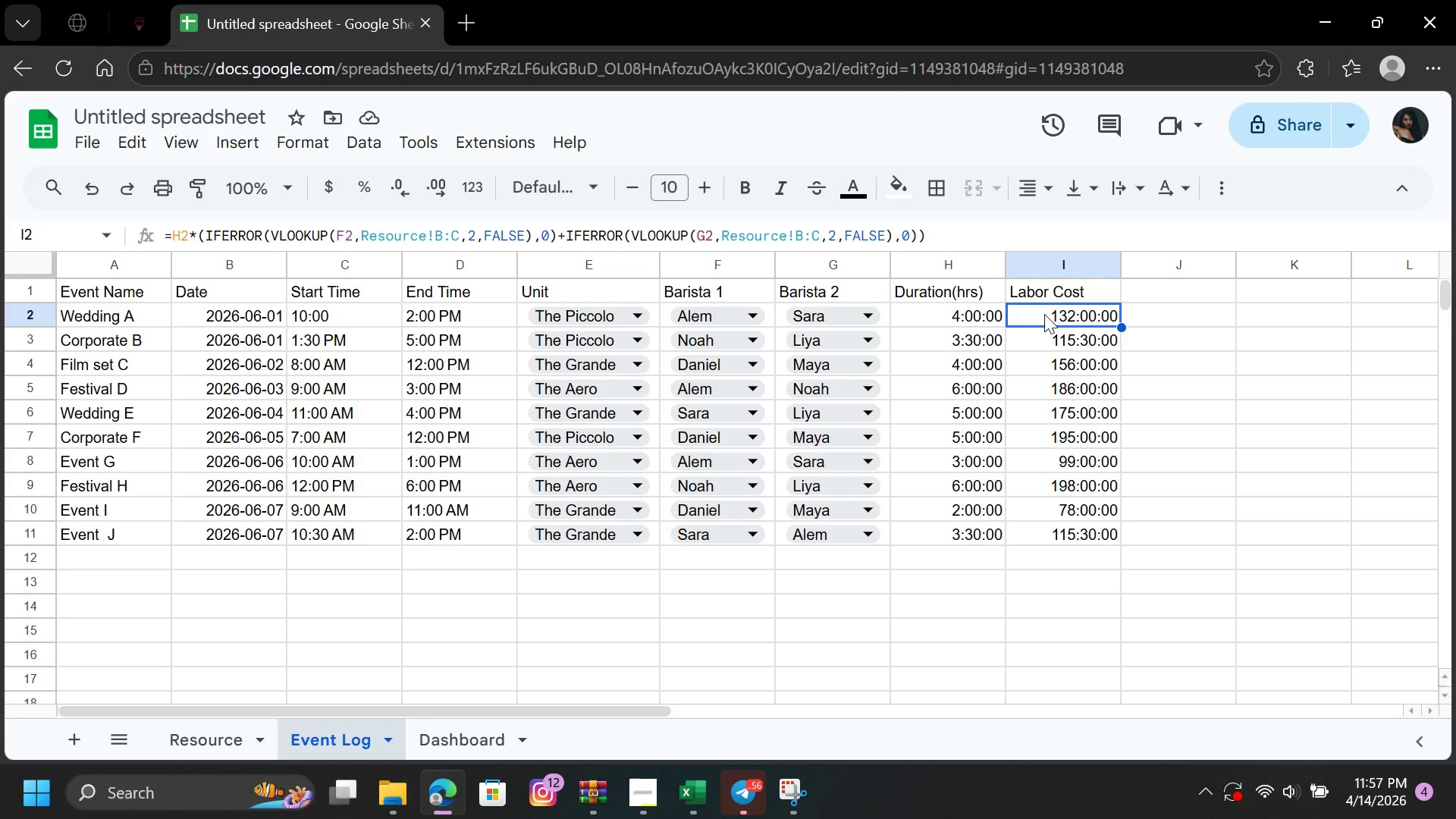 
wait(10.05)
 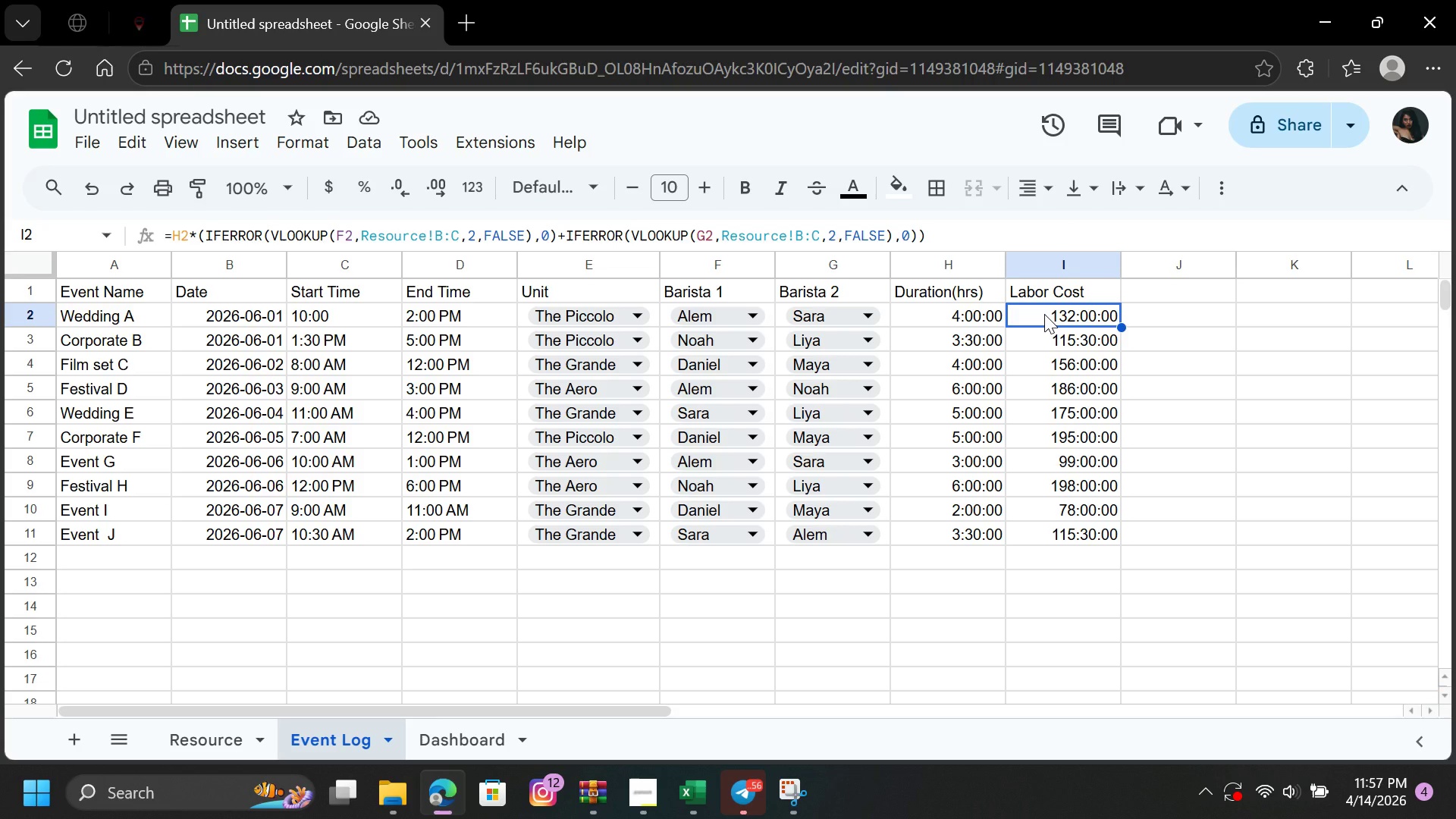 
left_click_drag(start_coordinate=[935, 312], to_coordinate=[947, 530])
 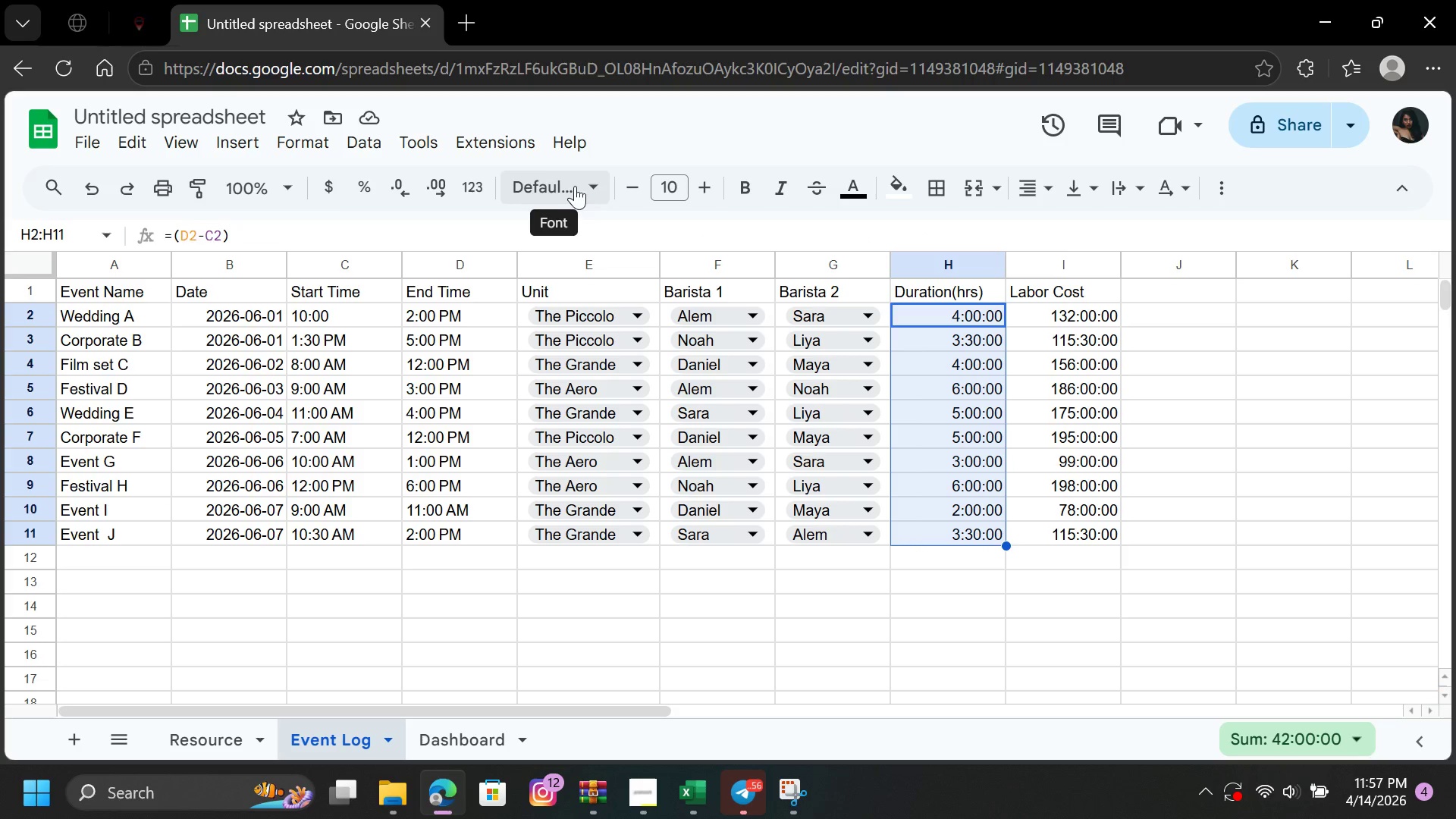 
left_click([580, 185])
 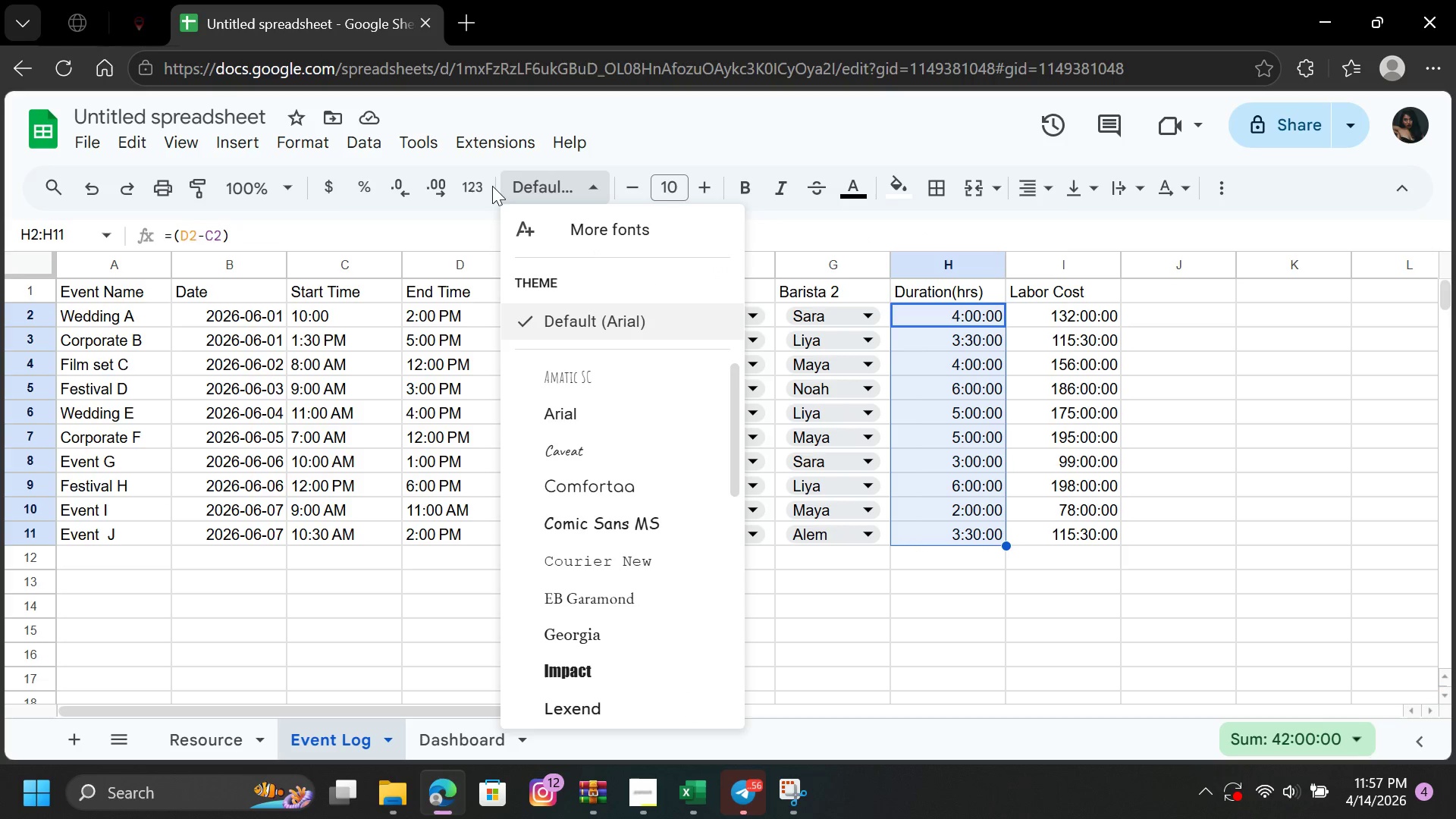 
left_click([483, 186])
 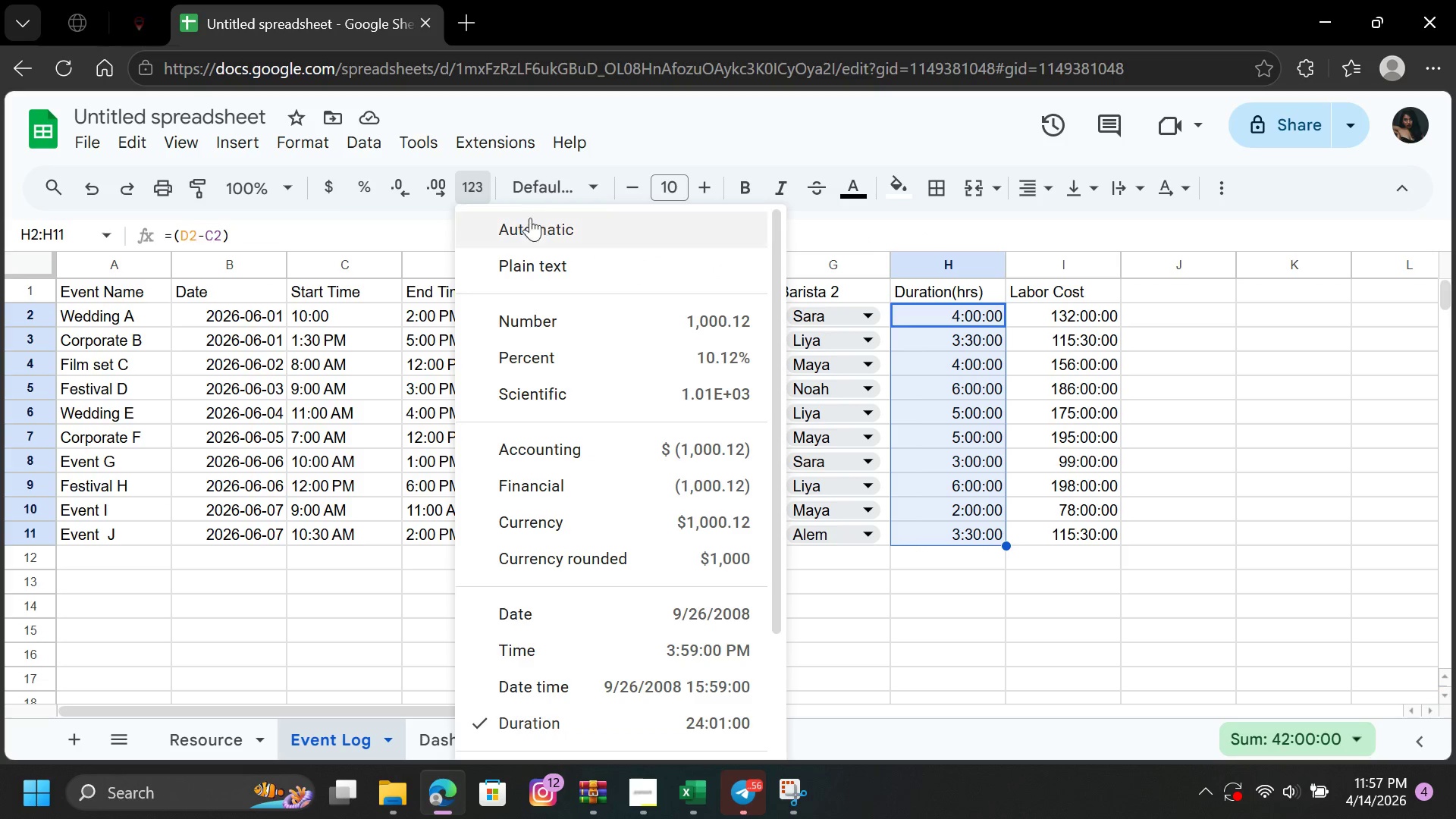 
left_click([532, 226])
 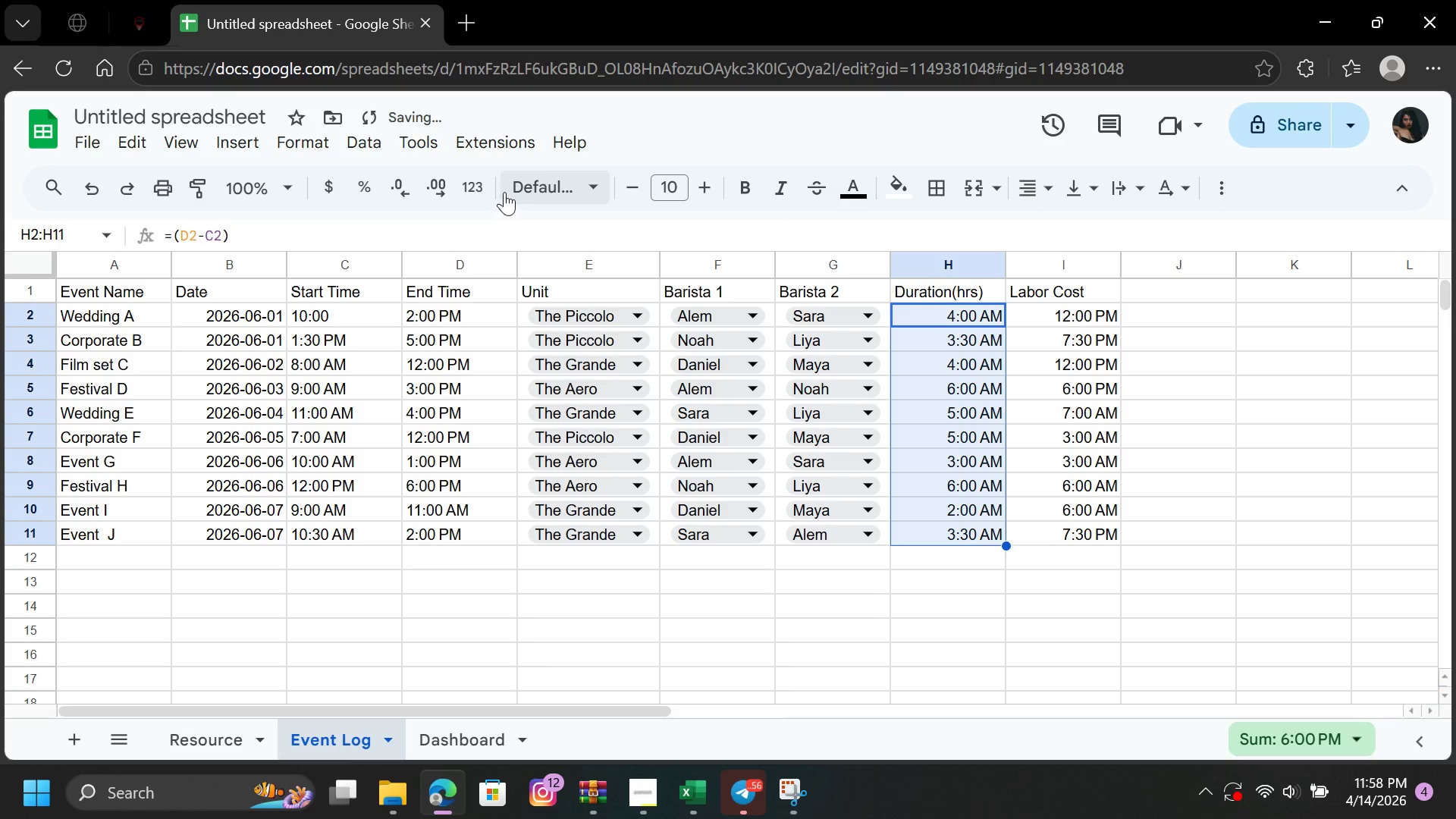 
left_click([481, 186])
 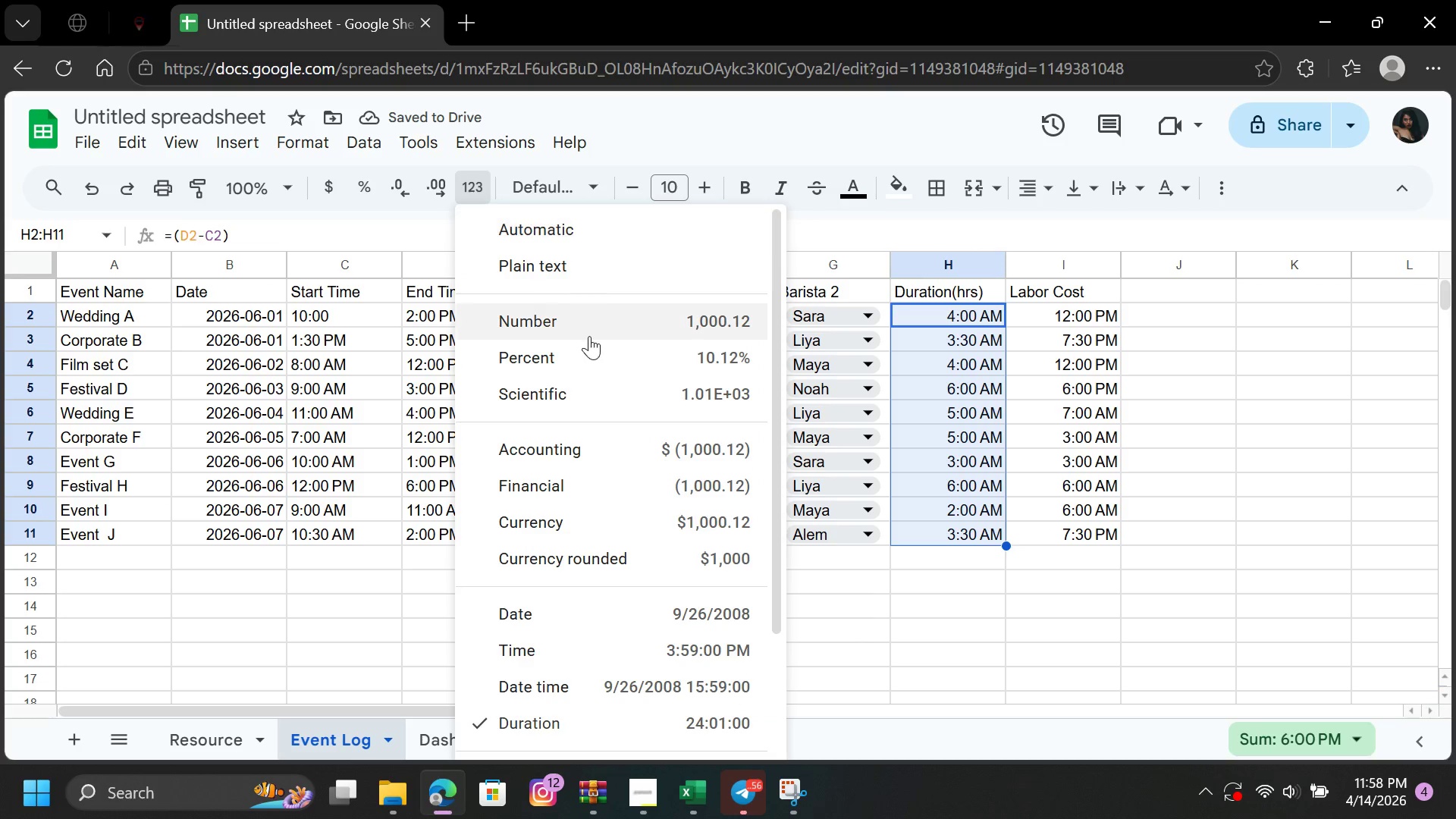 
left_click([589, 336])
 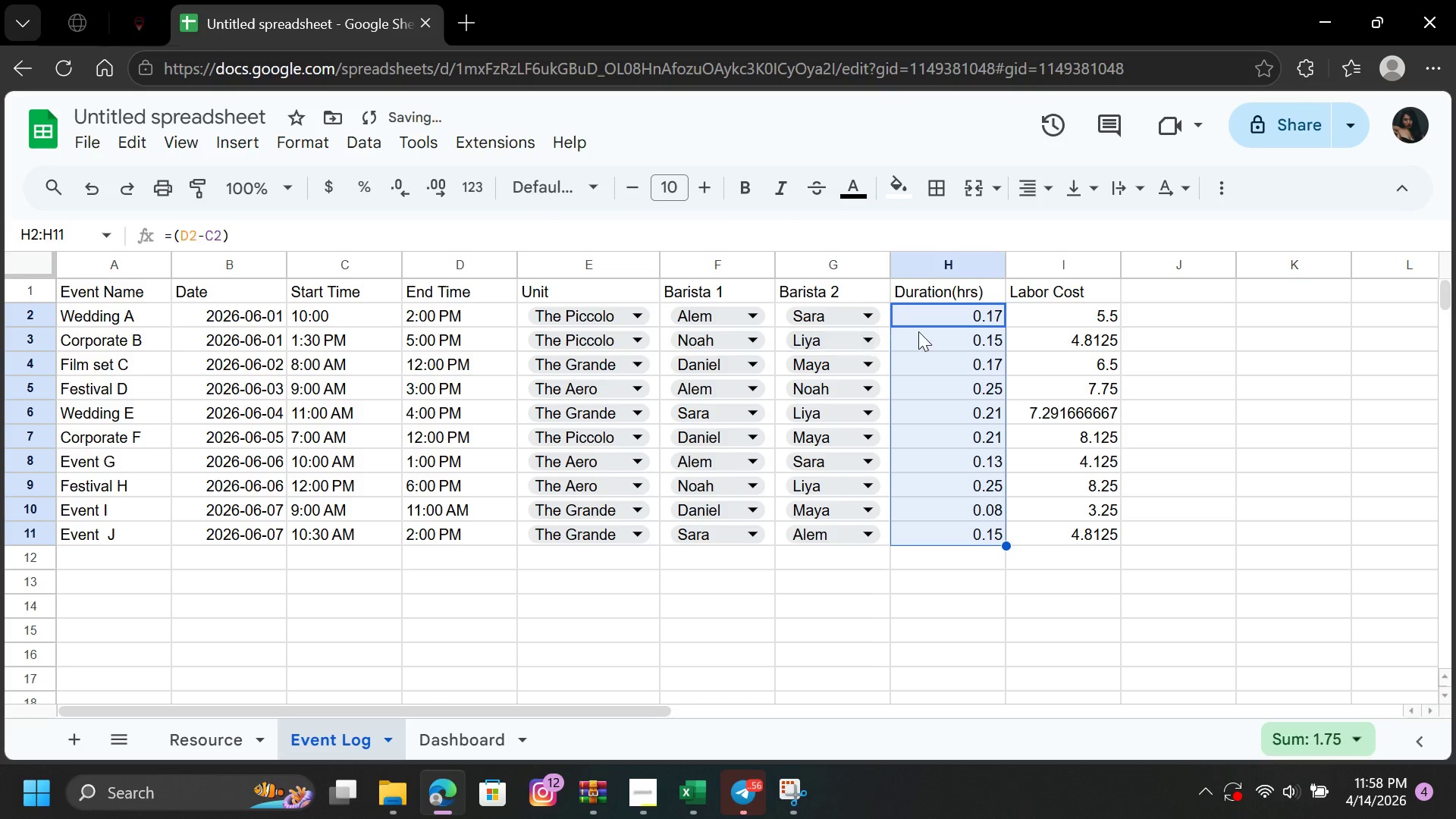 
left_click_drag(start_coordinate=[930, 317], to_coordinate=[939, 526])
 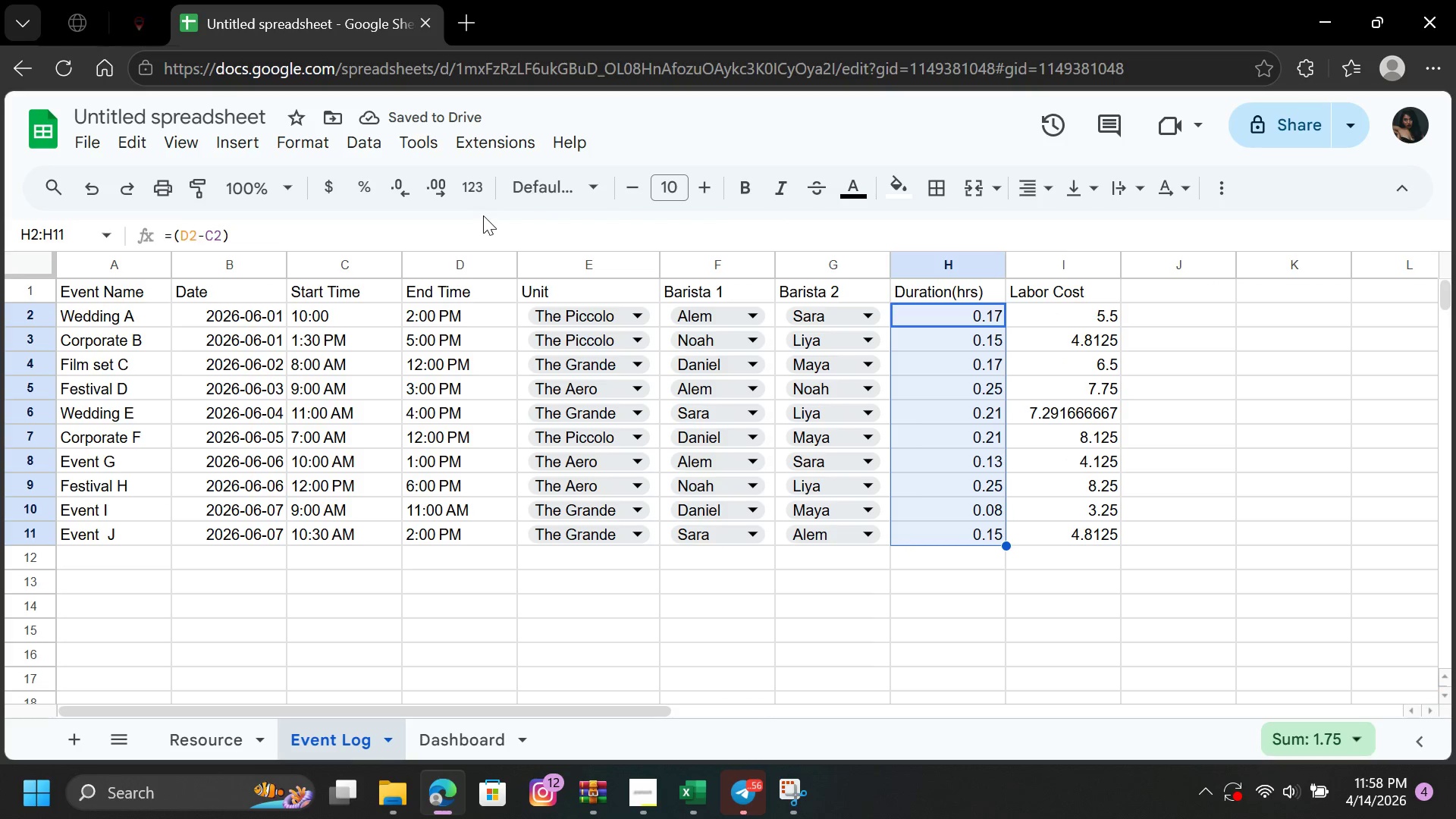 
left_click([467, 193])
 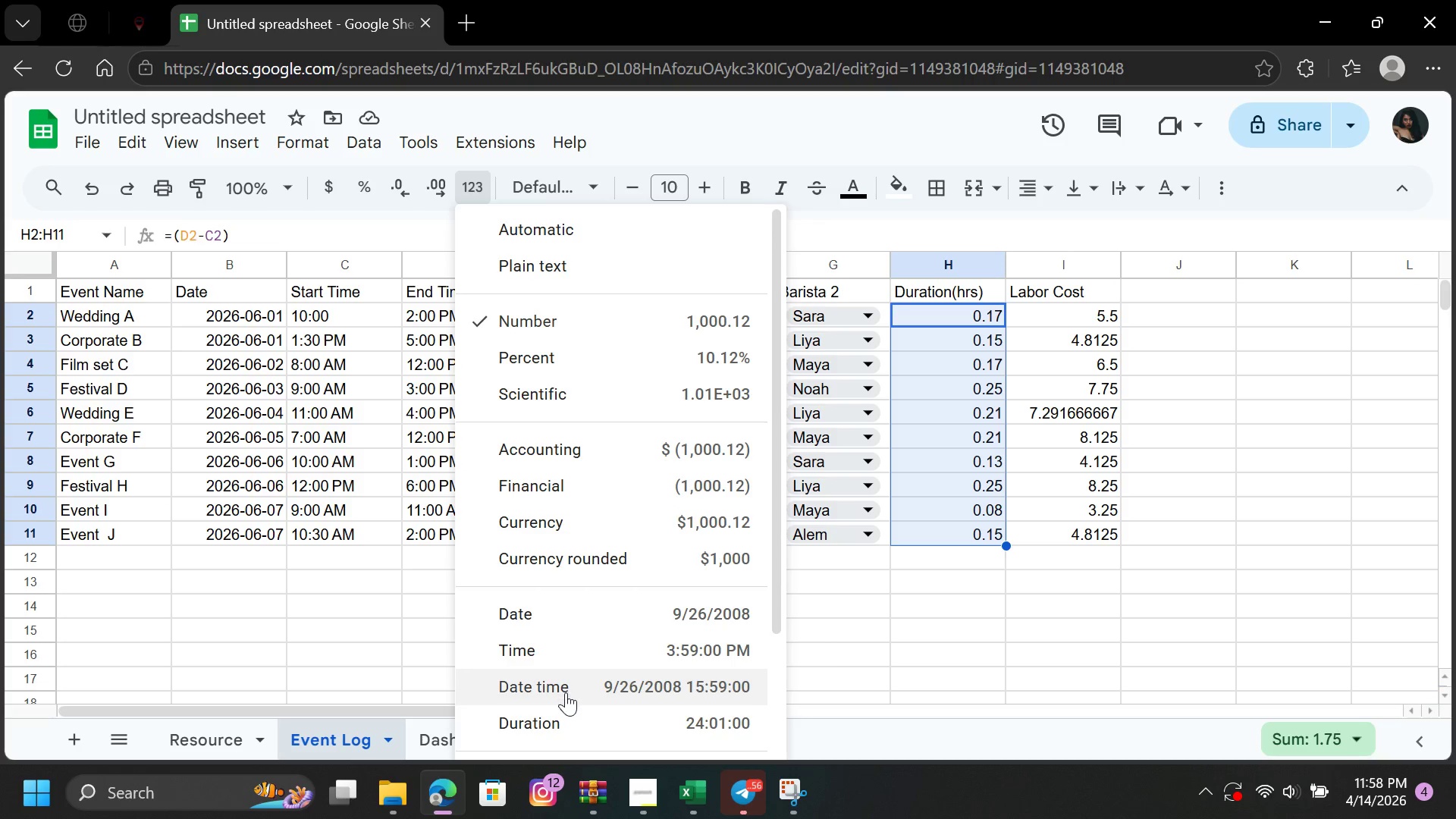 
wait(9.67)
 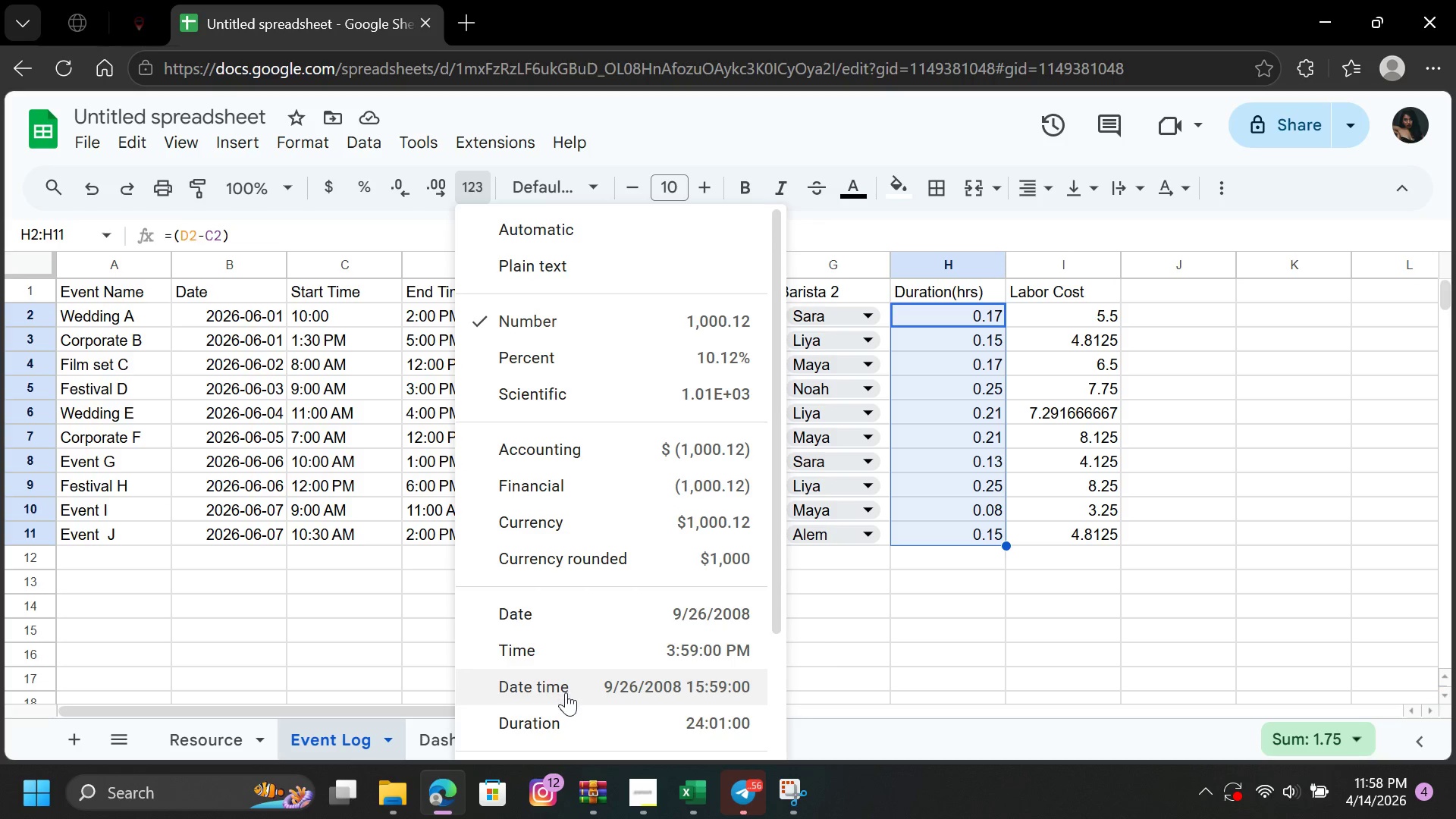 
left_click_drag(start_coordinate=[981, 315], to_coordinate=[979, 523])
 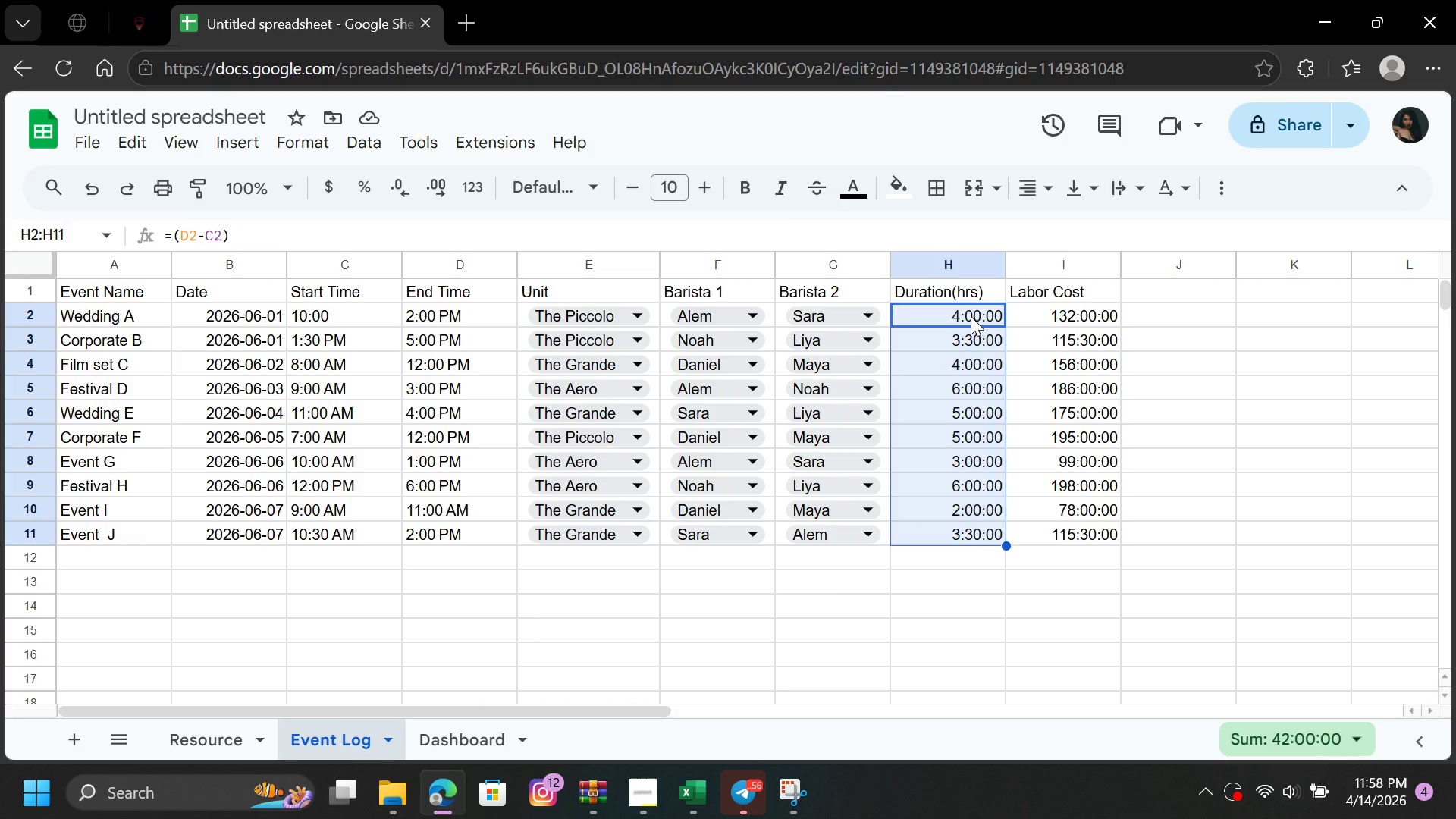 
double_click([971, 315])
 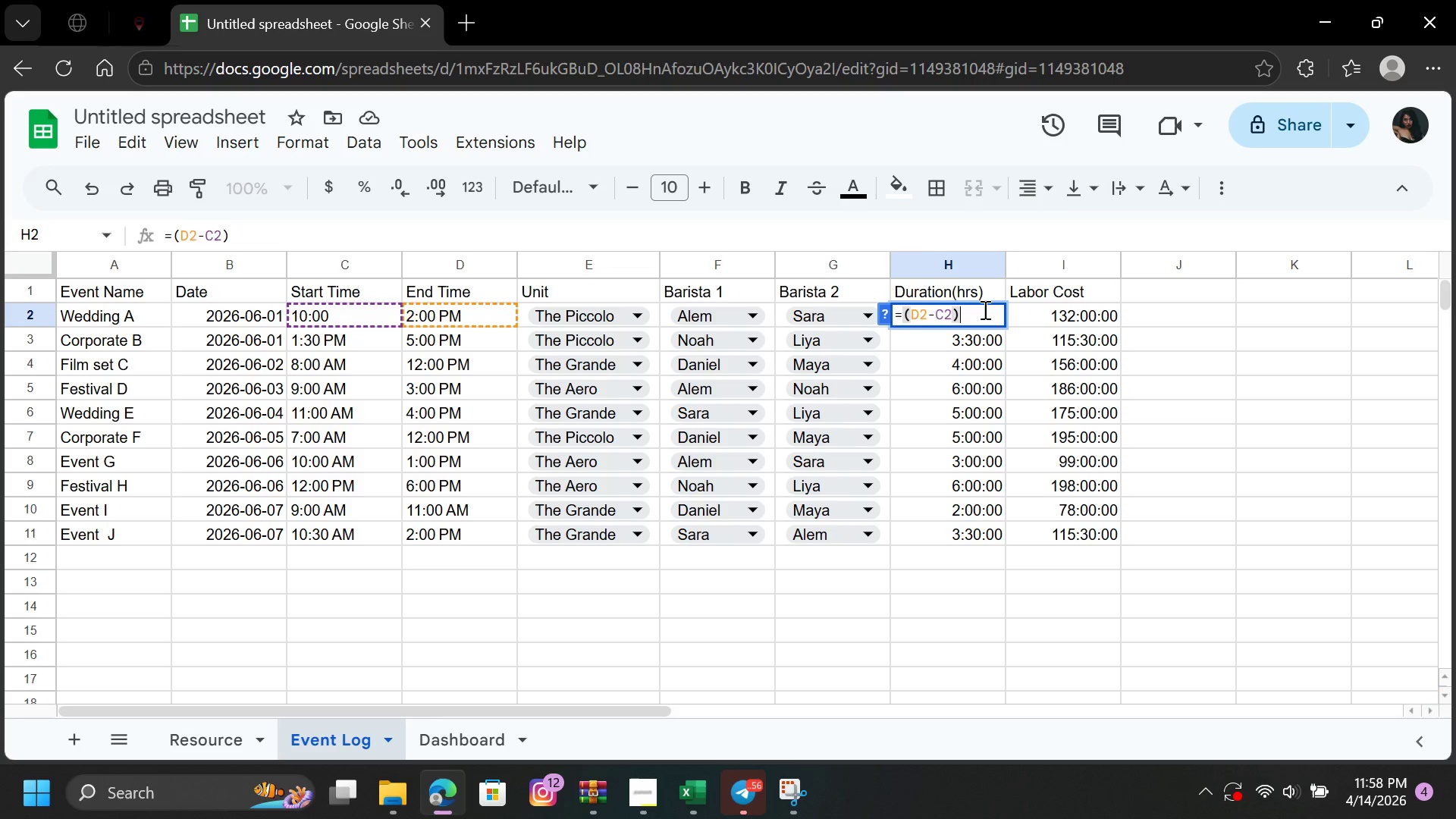 
wait(7.11)
 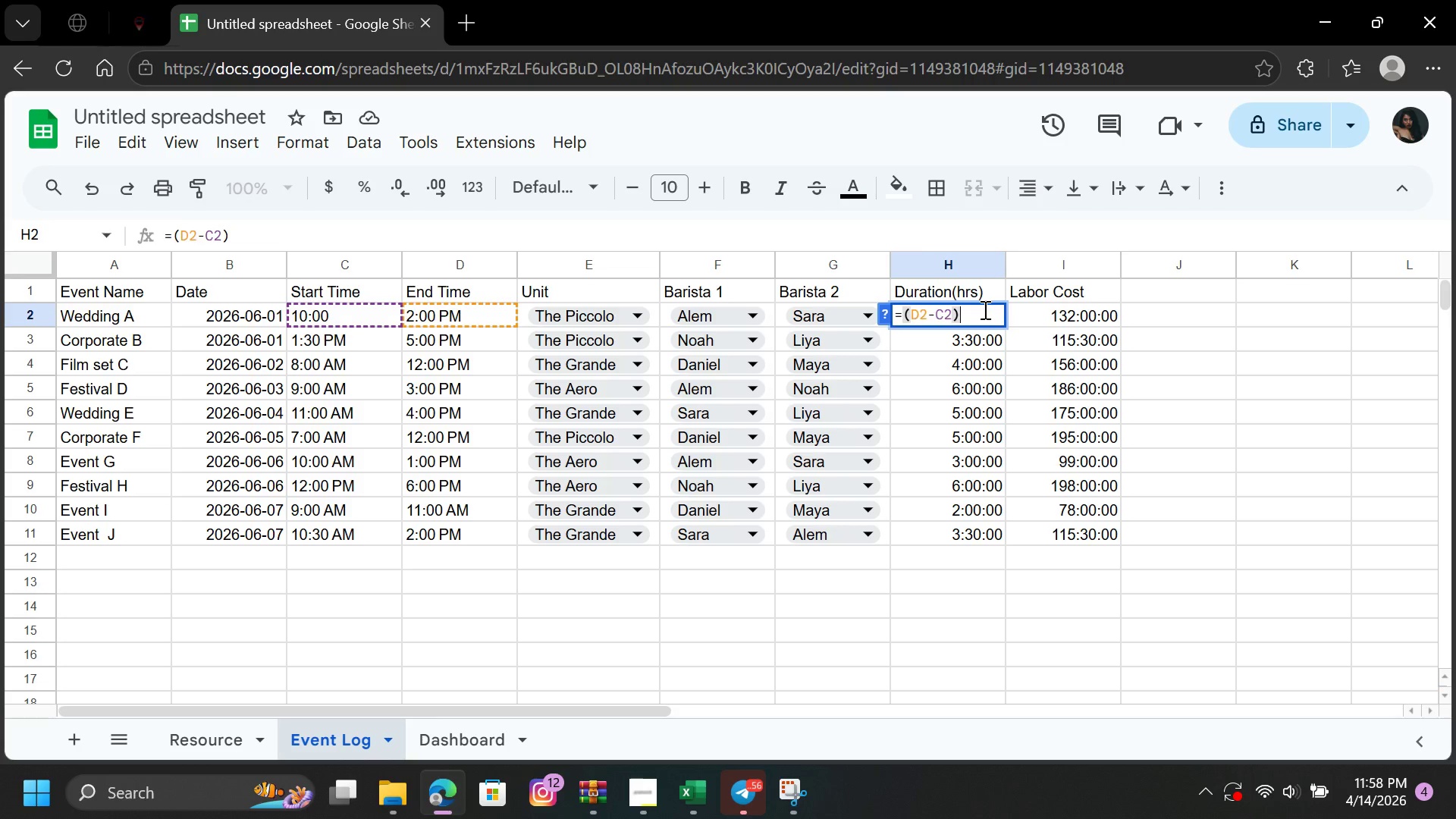 
type(*24)
 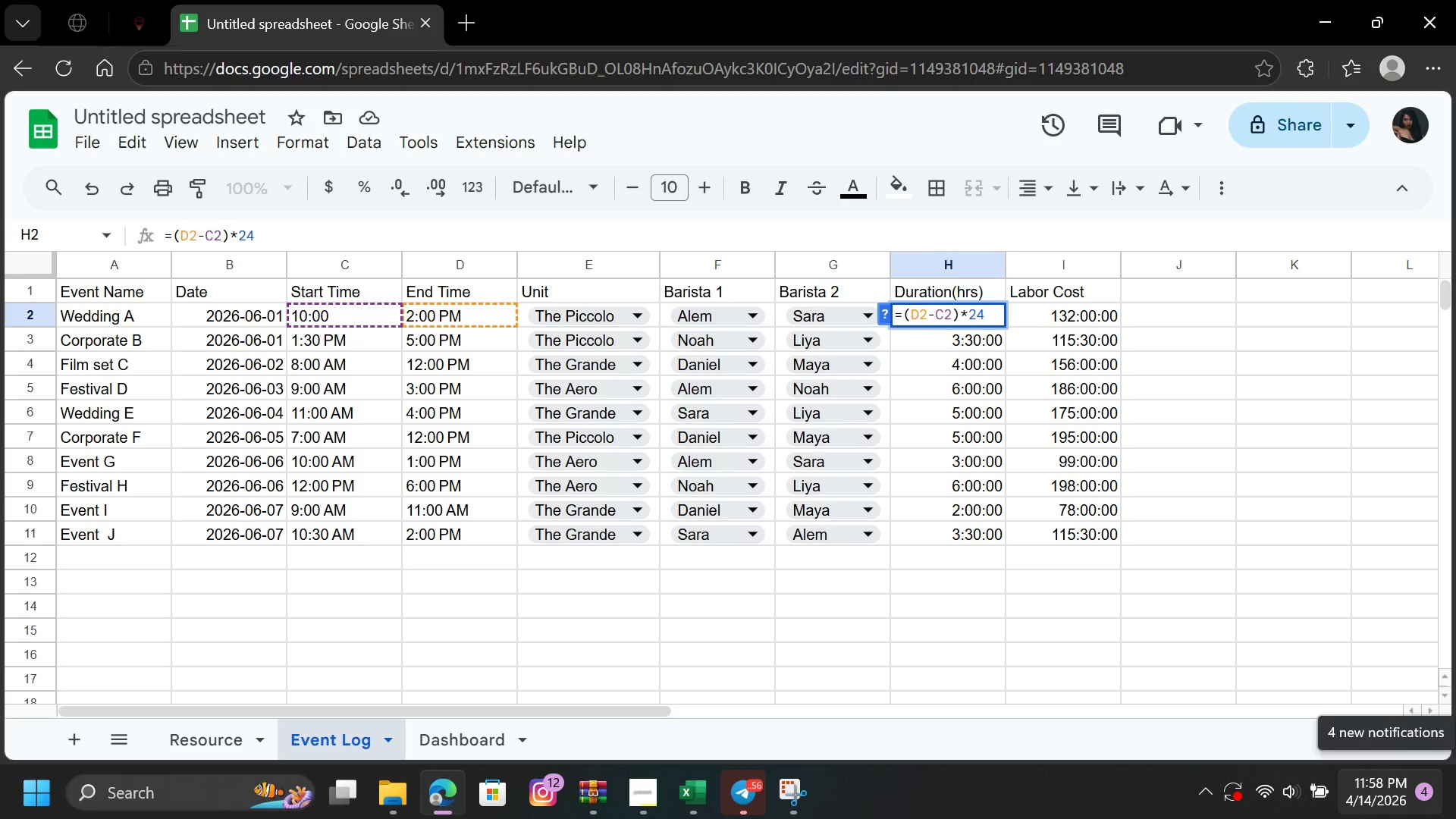 
key(Enter)
 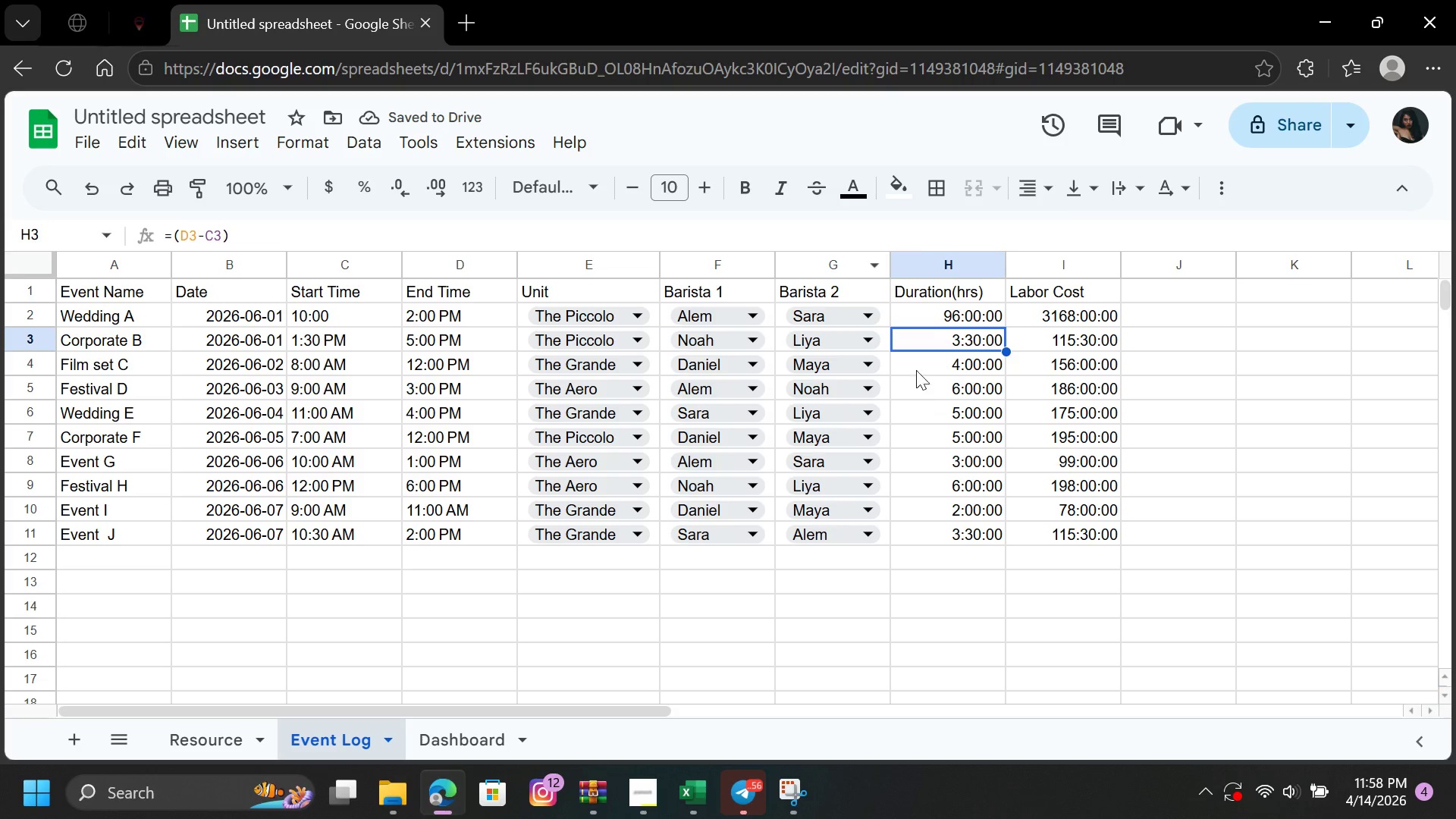 
left_click([936, 309])
 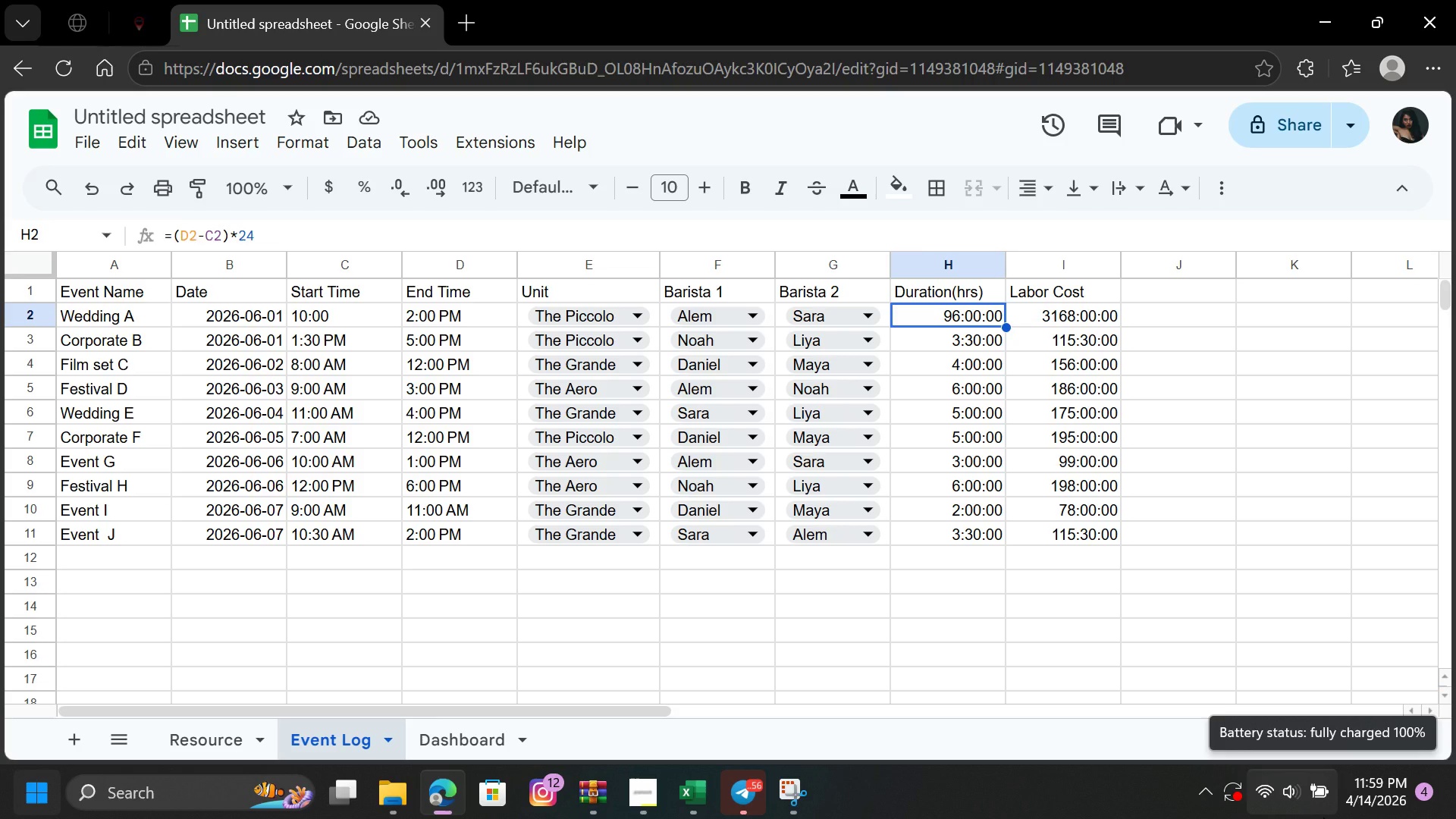 
wait(49.89)
 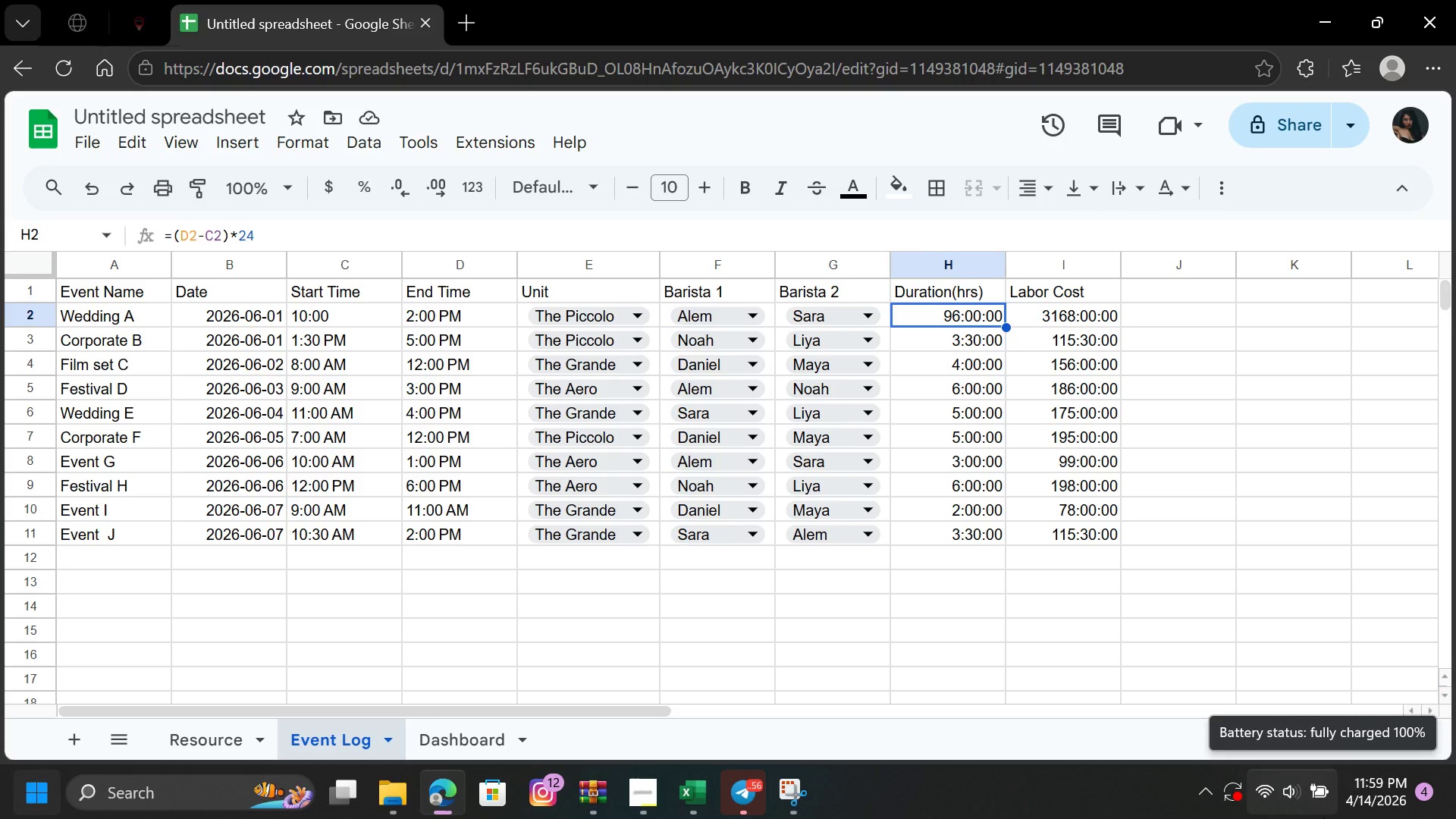 
left_click([965, 311])
 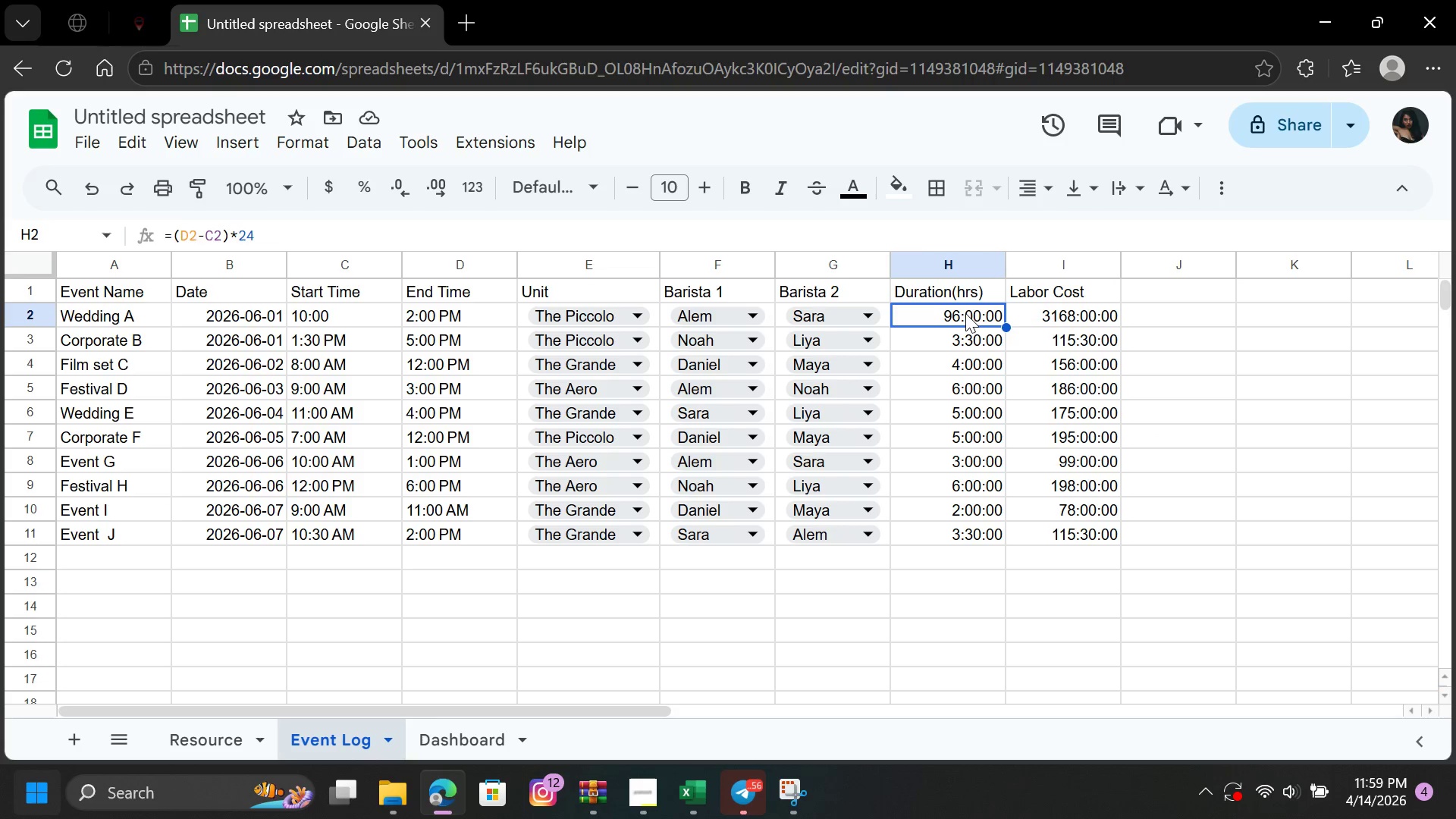 
double_click([965, 312])
 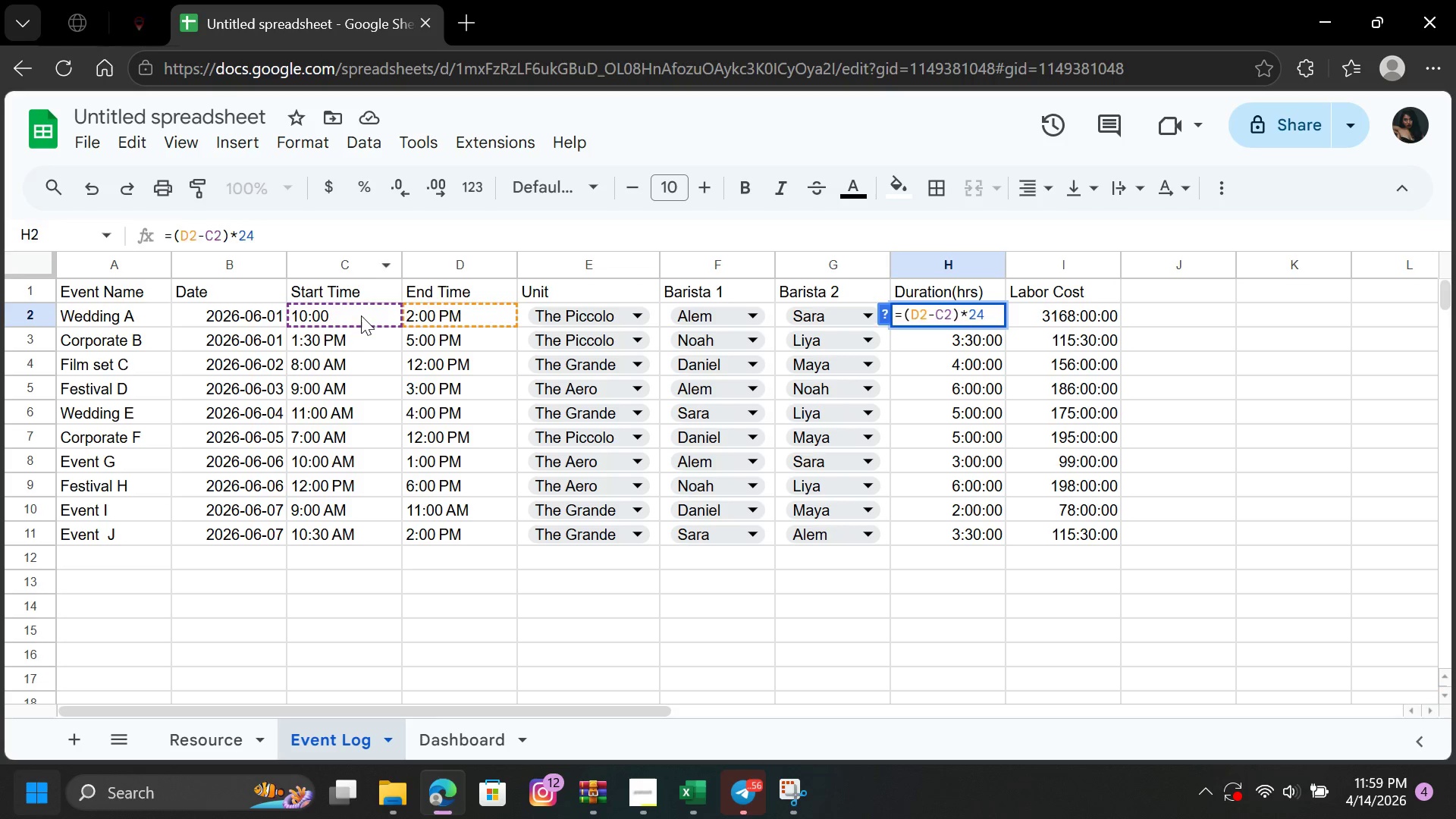 
wait(7.0)
 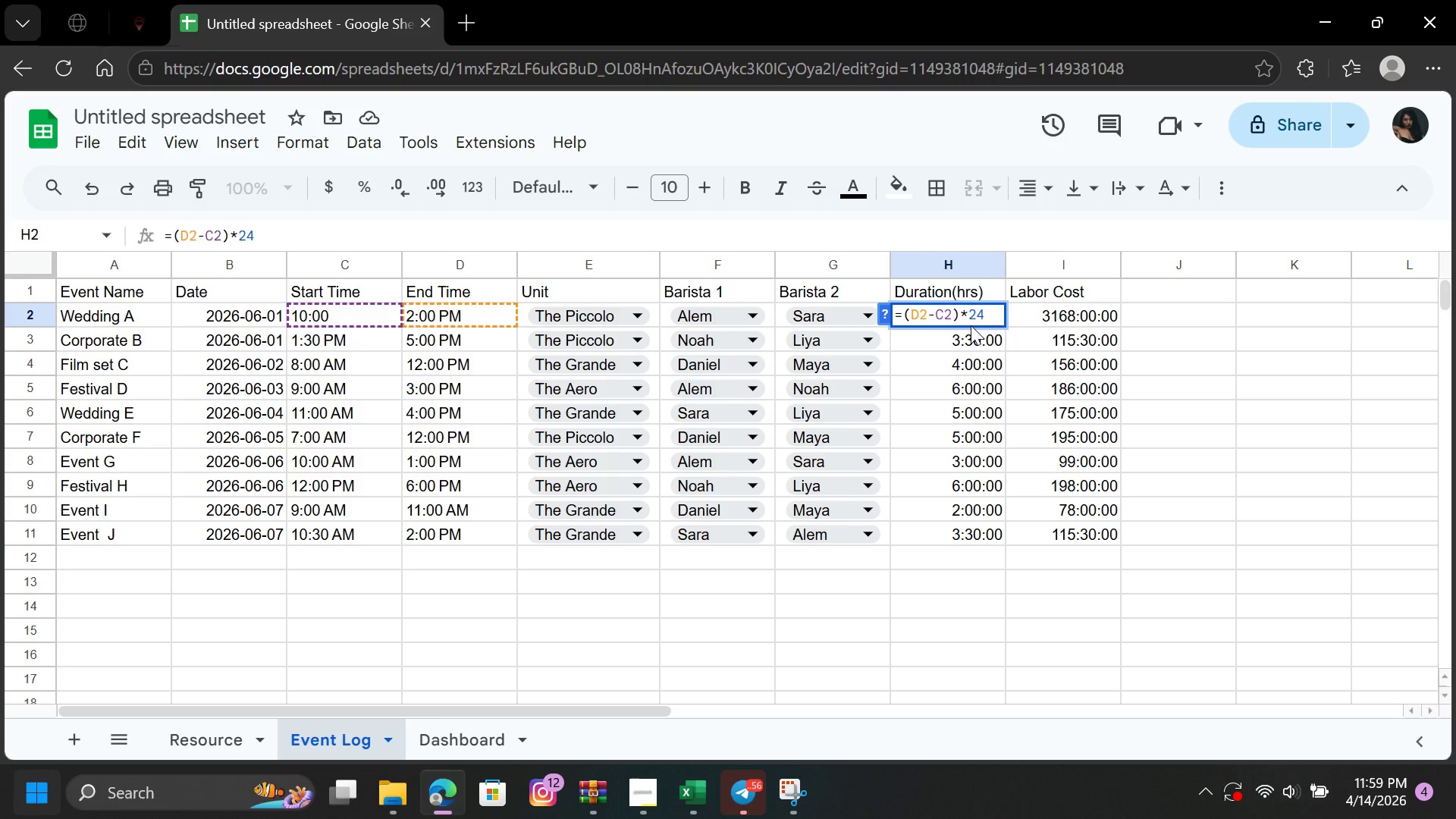 
double_click([362, 315])
 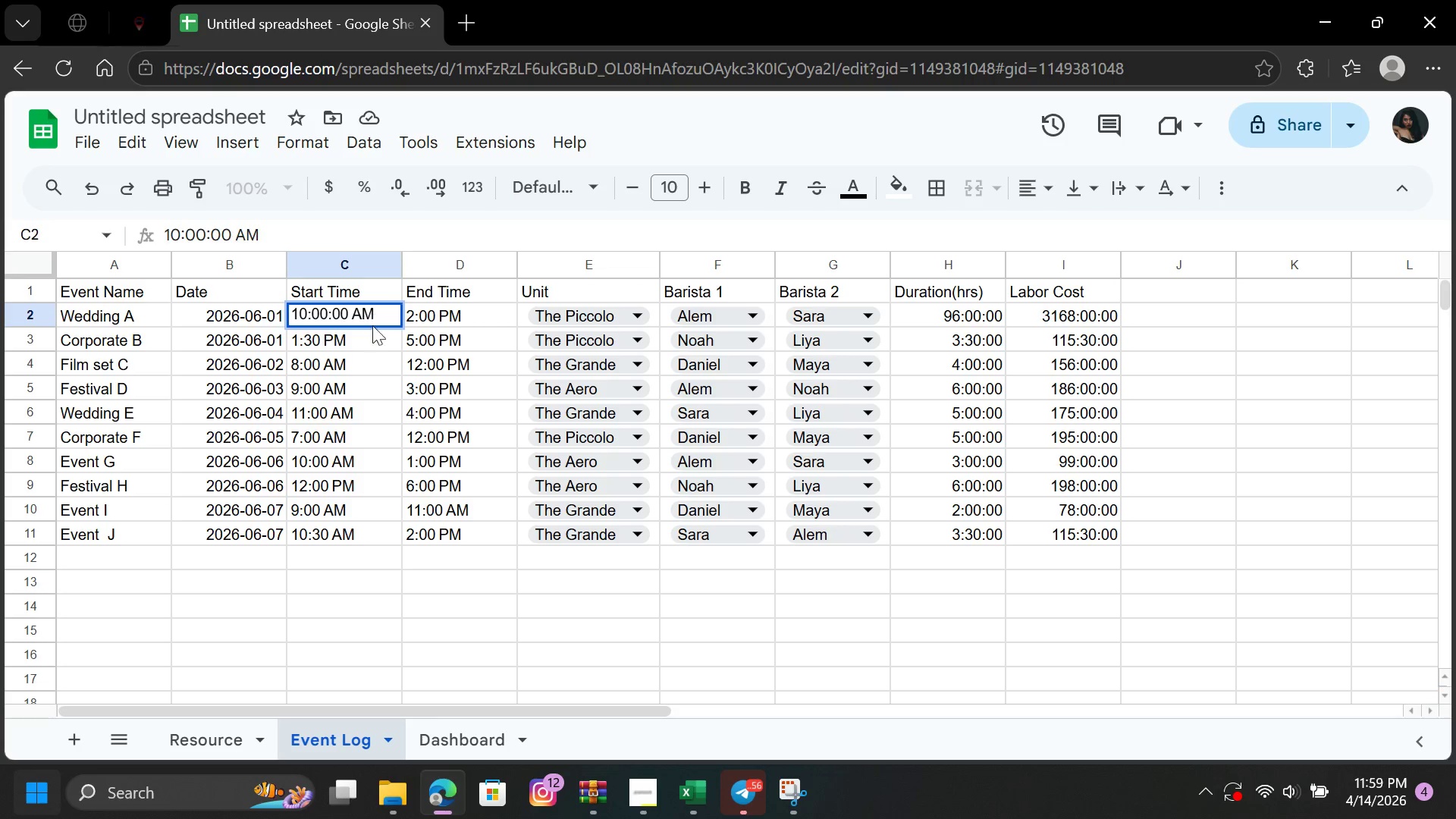 
left_click([371, 340])
 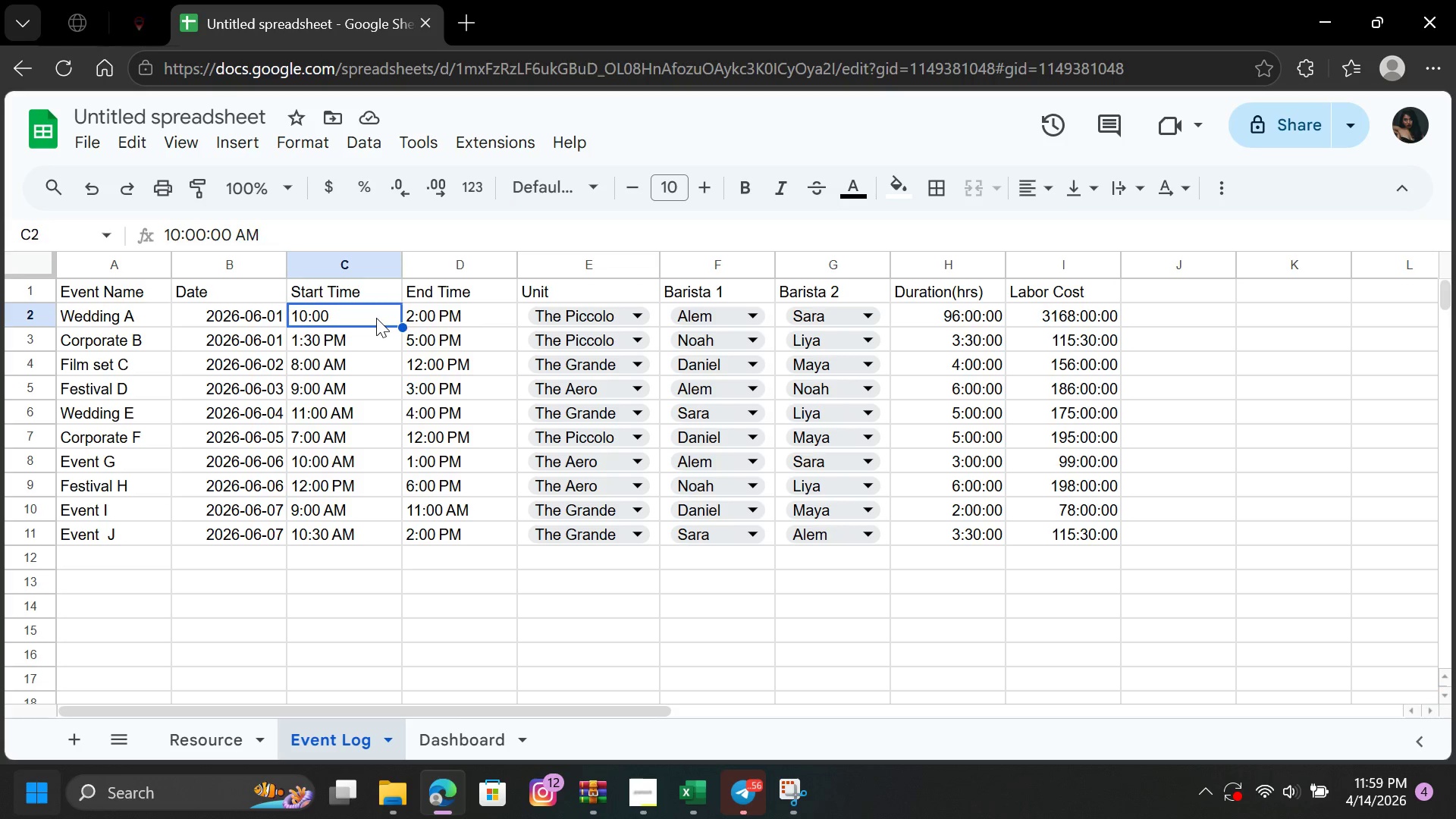 
double_click([376, 318])
 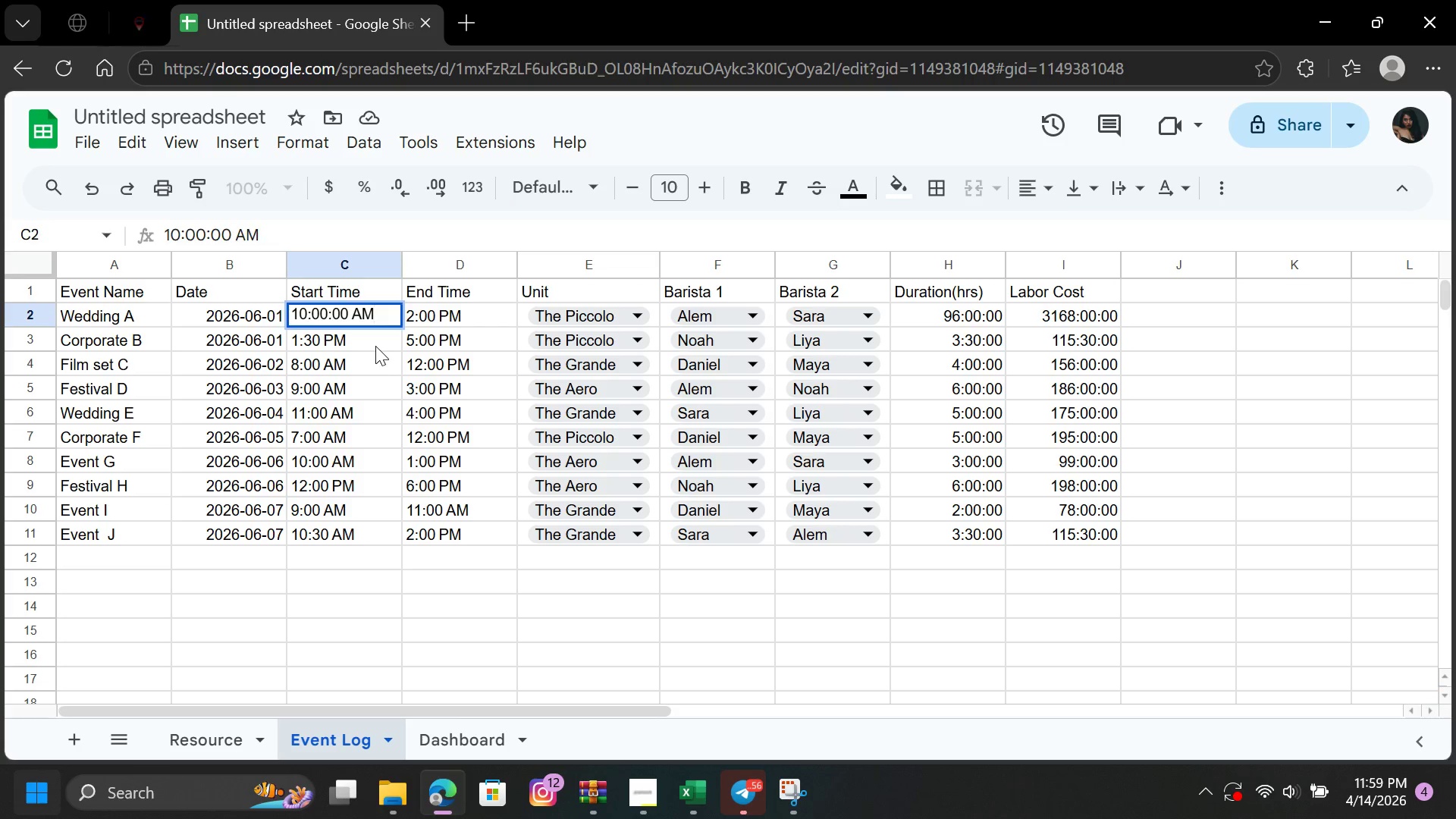 
double_click([378, 341])
 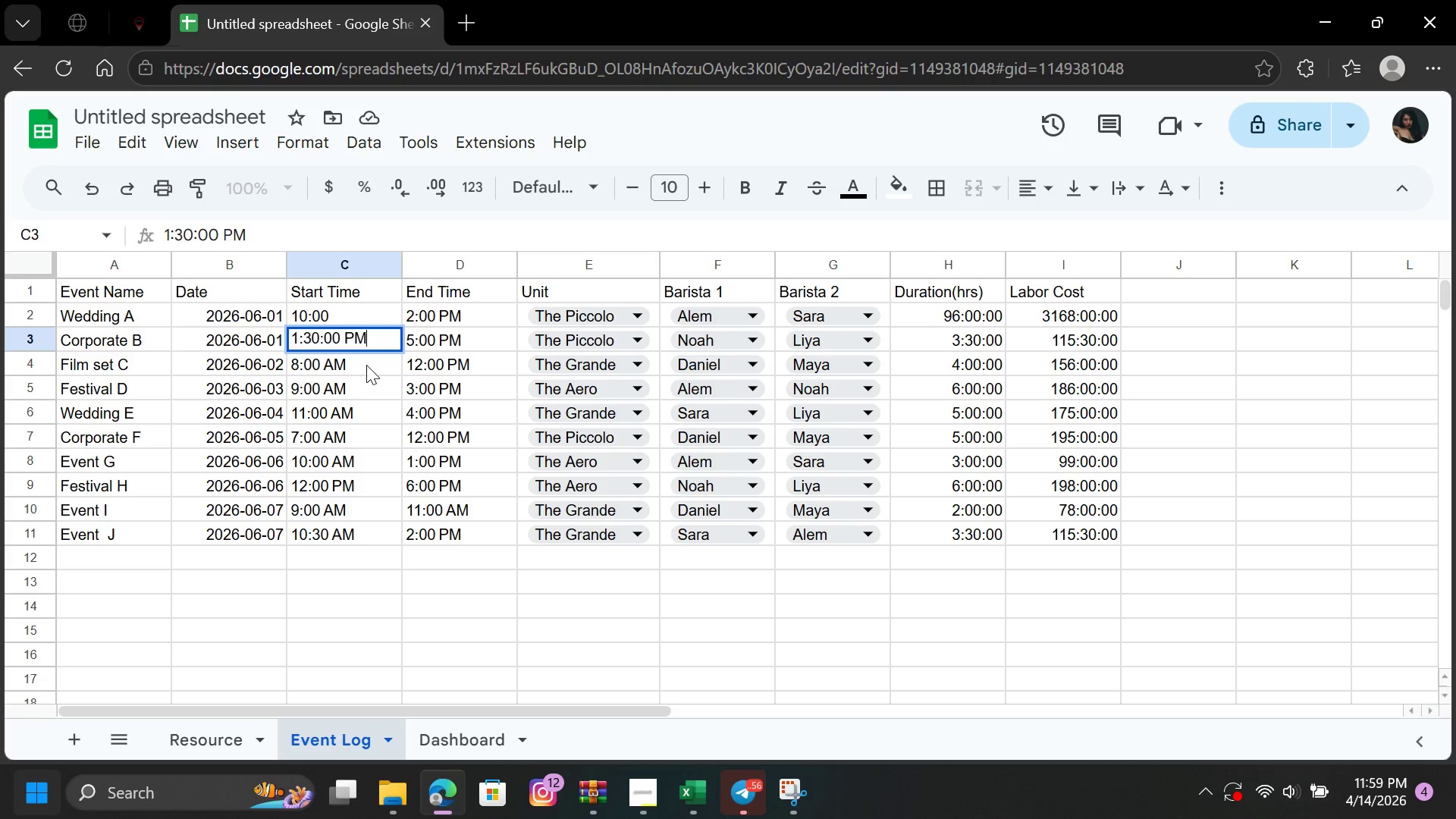 
double_click([366, 365])
 